 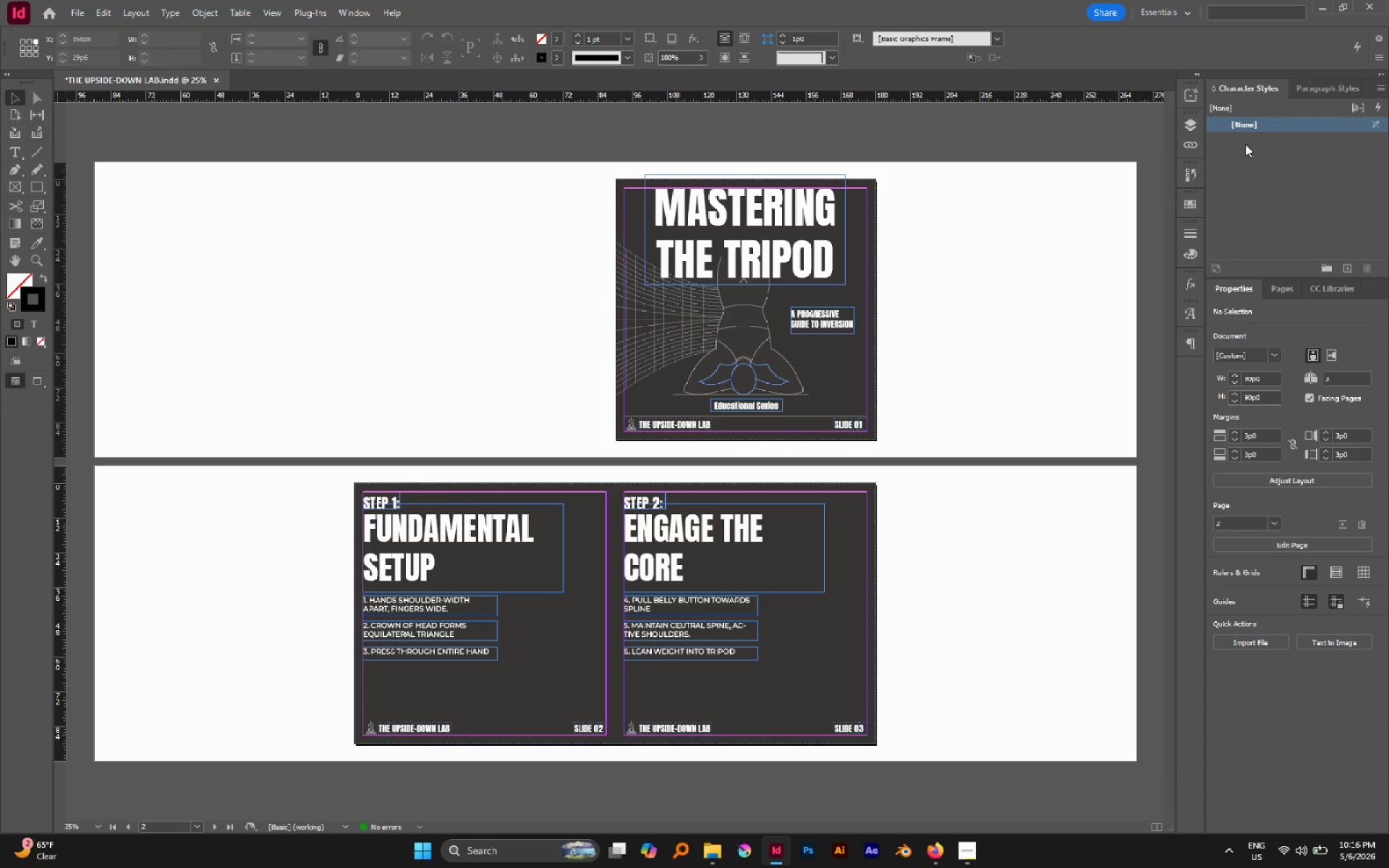 
double_click([1286, 291])
 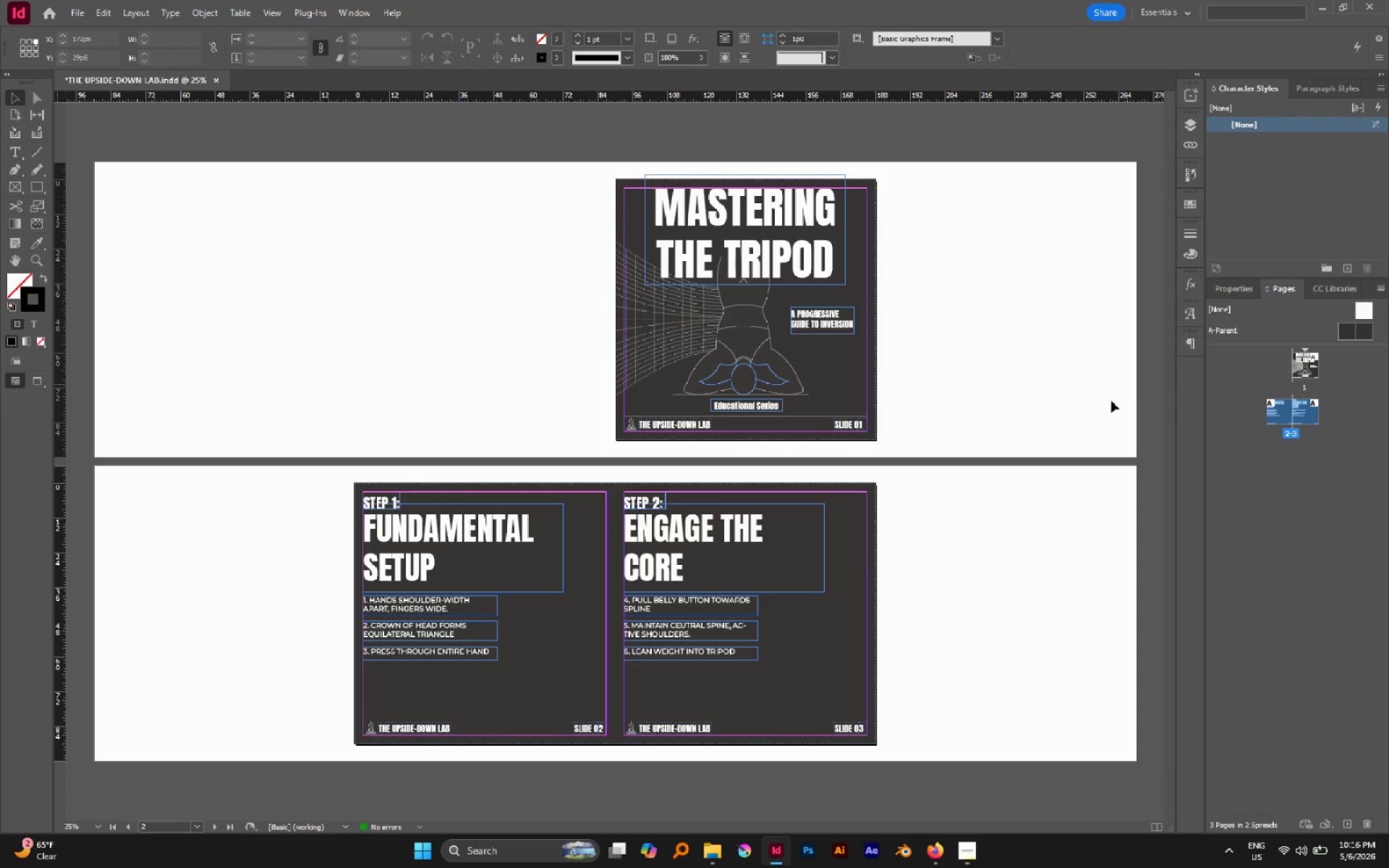 
left_click([1081, 427])
 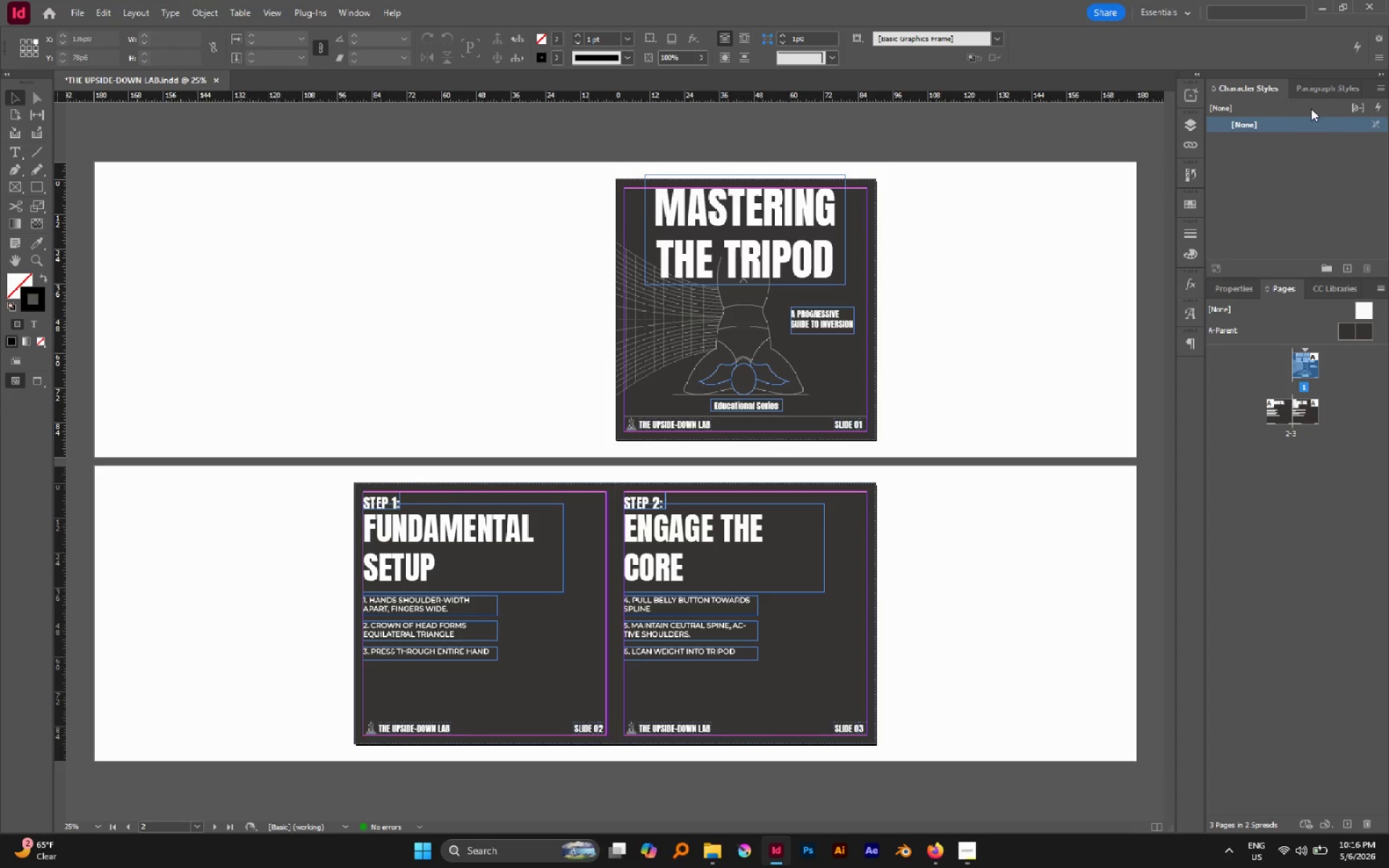 
wait(7.06)
 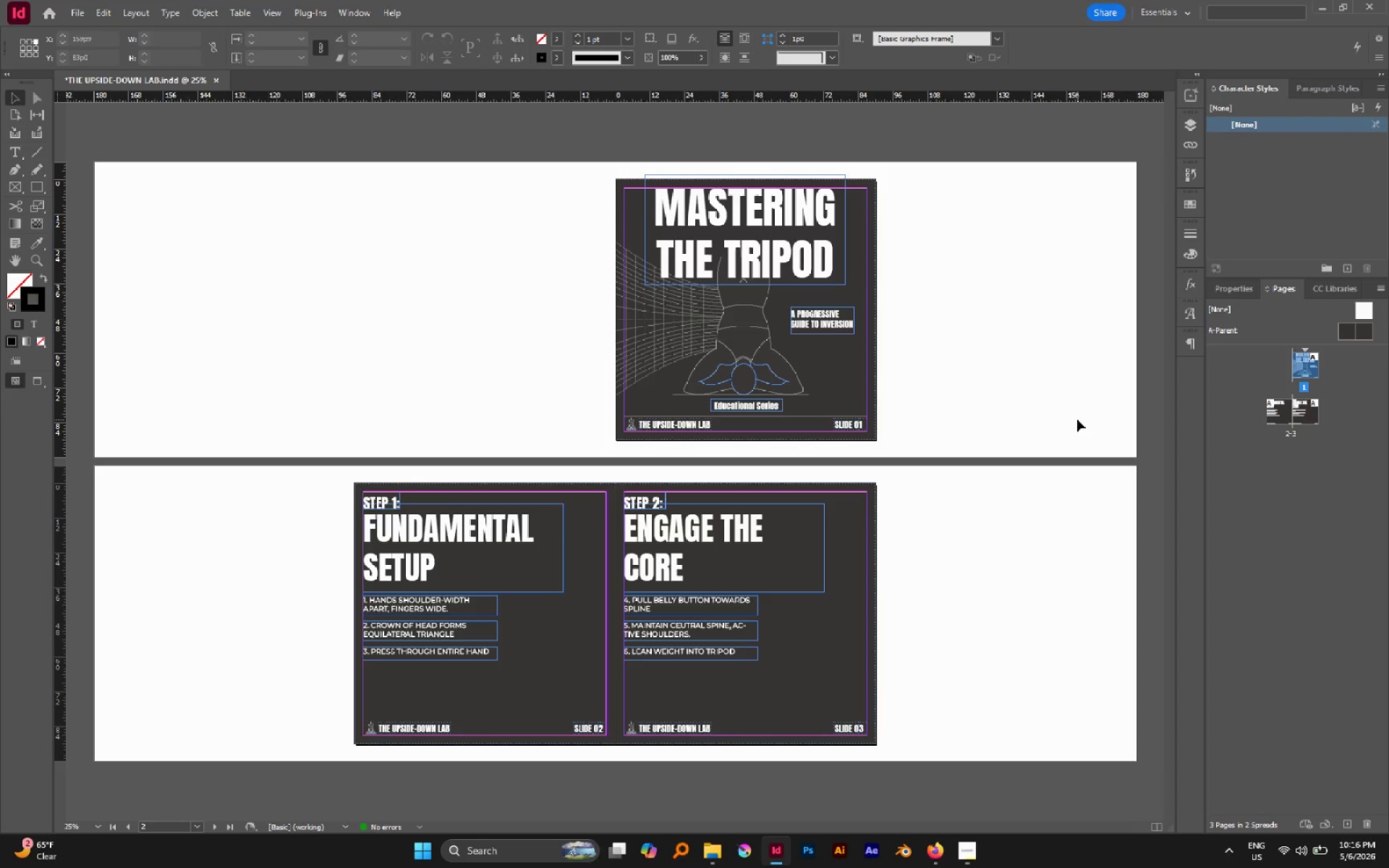 
right_click([1348, 328])
 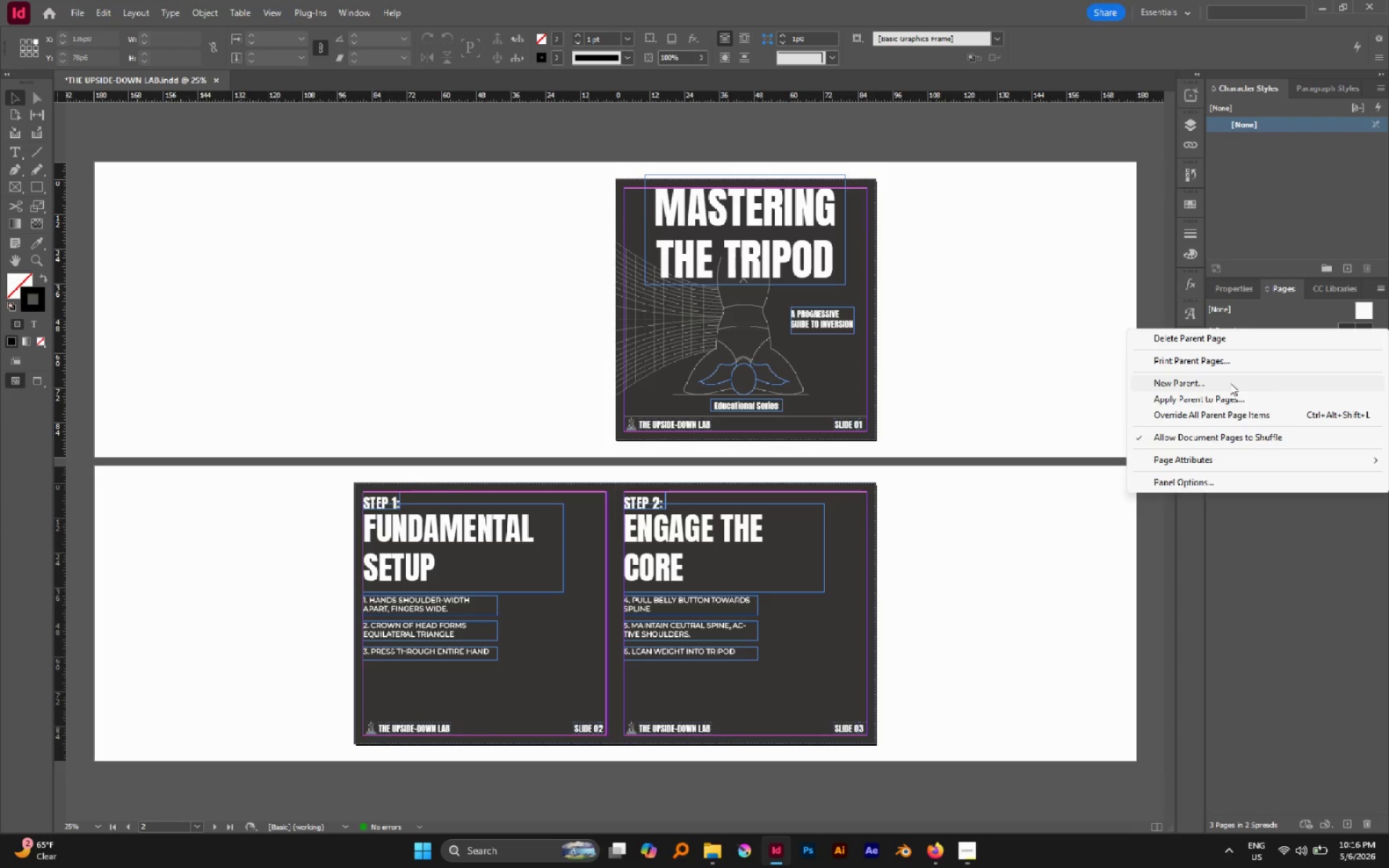 
left_click([1230, 383])
 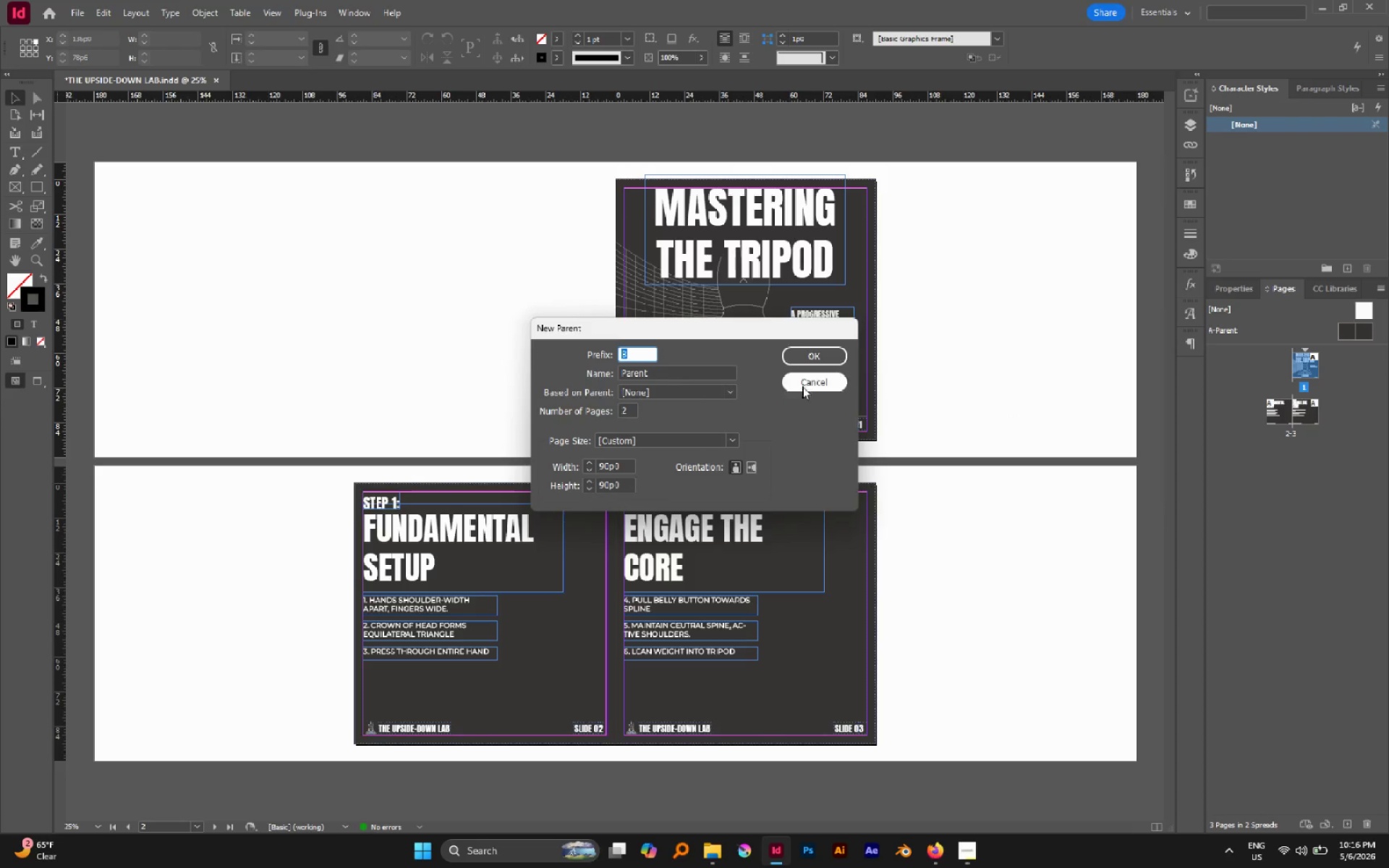 
left_click([825, 357])
 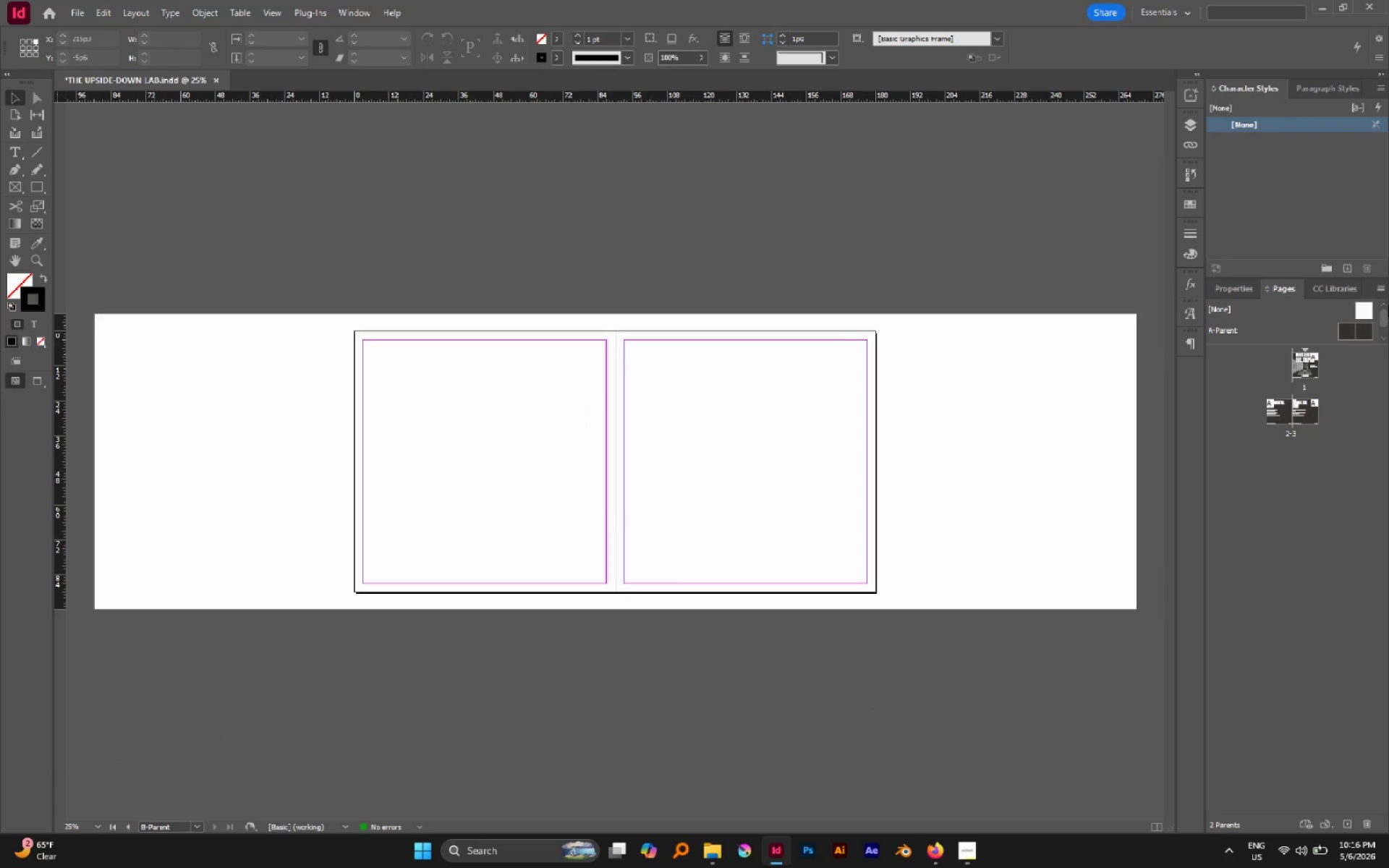 
double_click([1341, 332])
 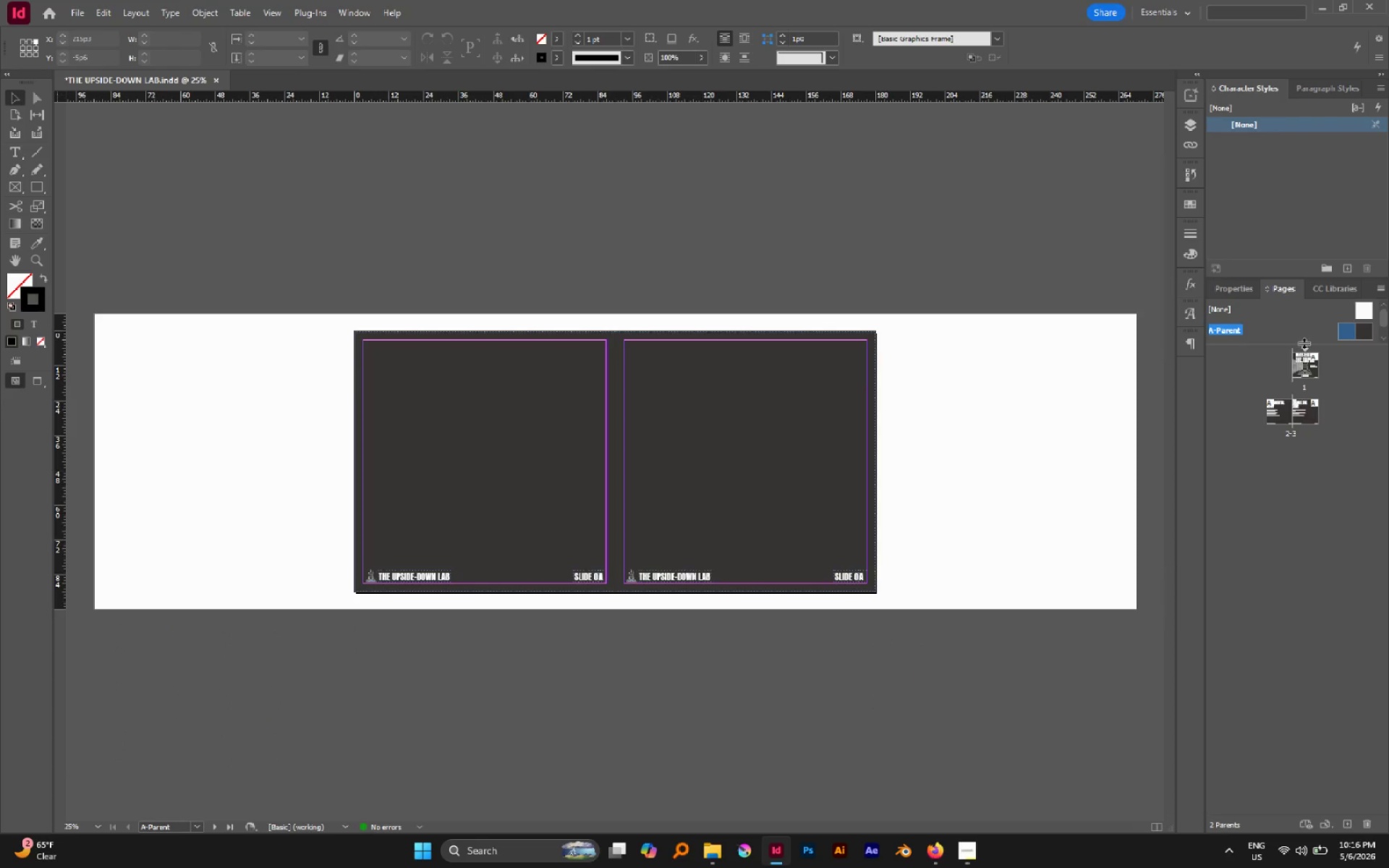 
left_click_drag(start_coordinate=[1304, 343], to_coordinate=[1313, 387])
 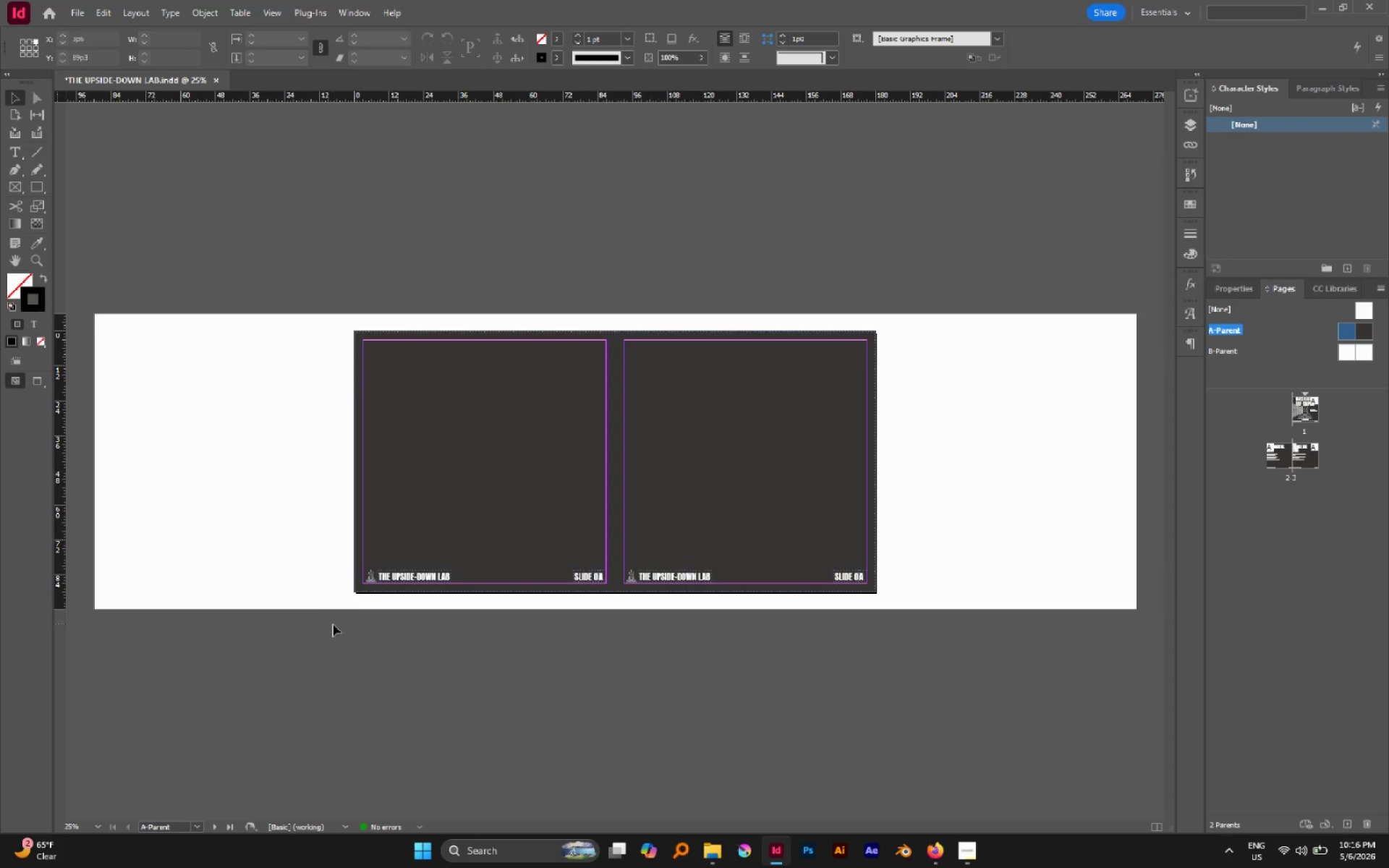 
left_click_drag(start_coordinate=[328, 552], to_coordinate=[495, 616])
 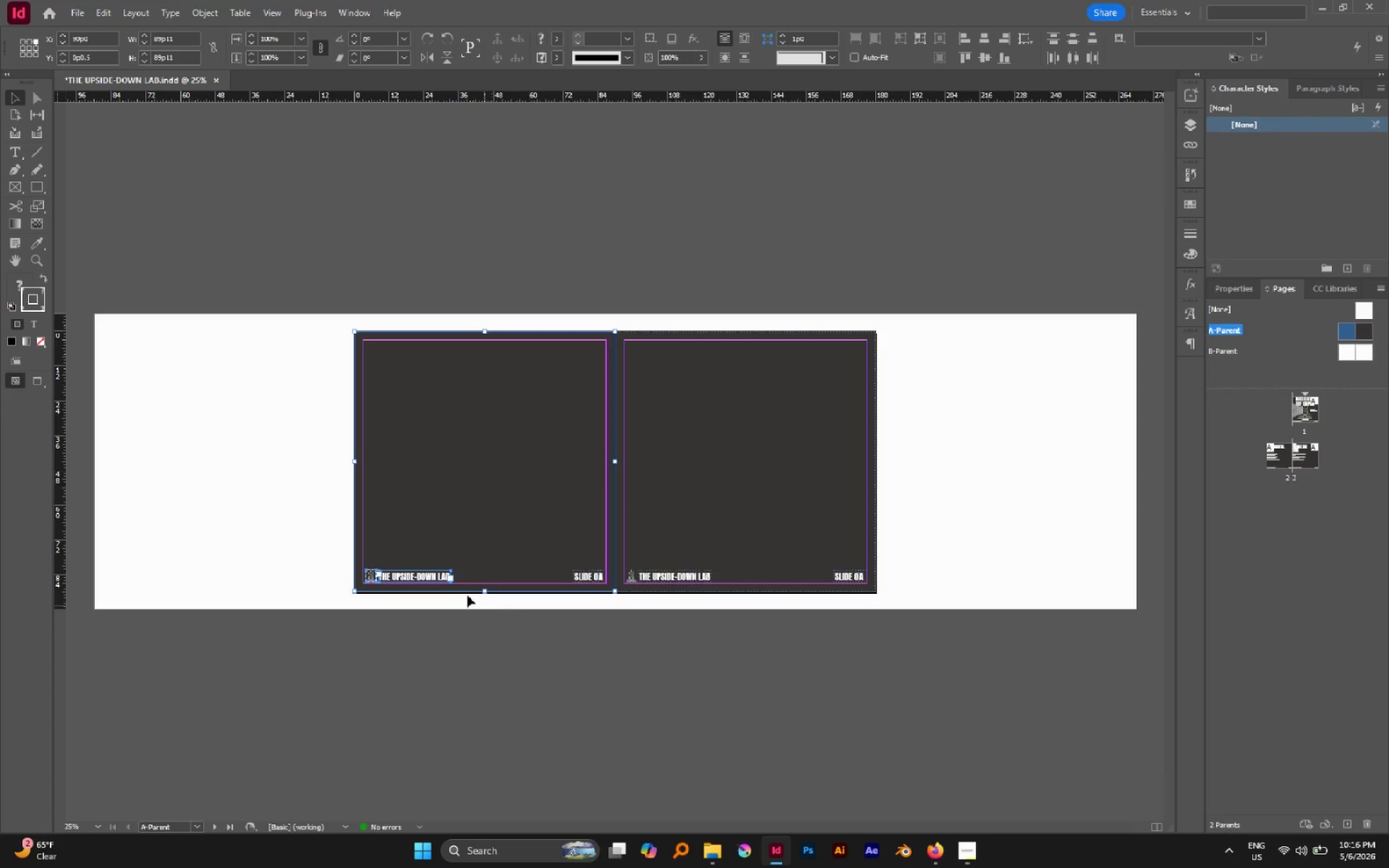 
left_click([221, 322])
 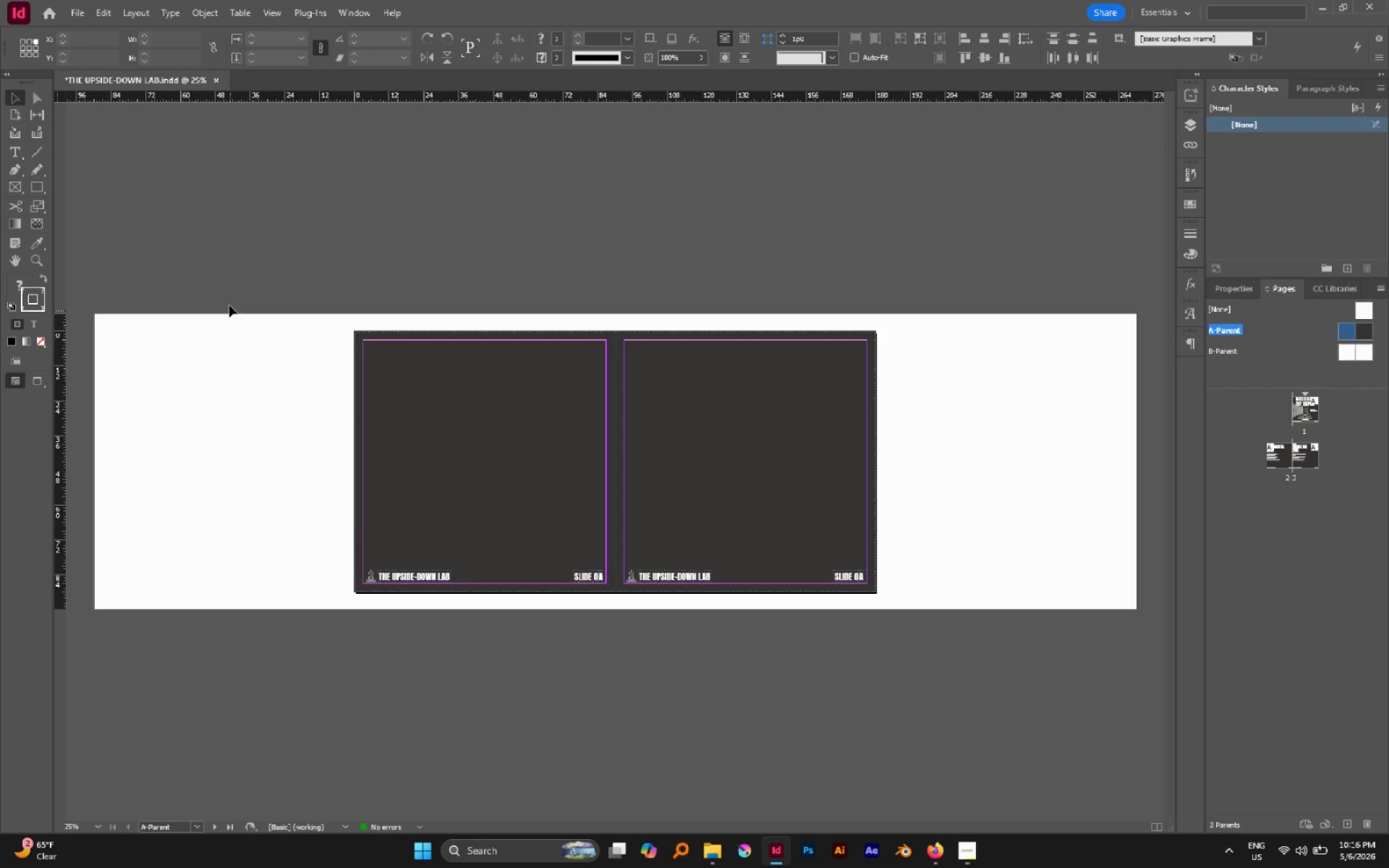 
left_click_drag(start_coordinate=[224, 294], to_coordinate=[951, 618])
 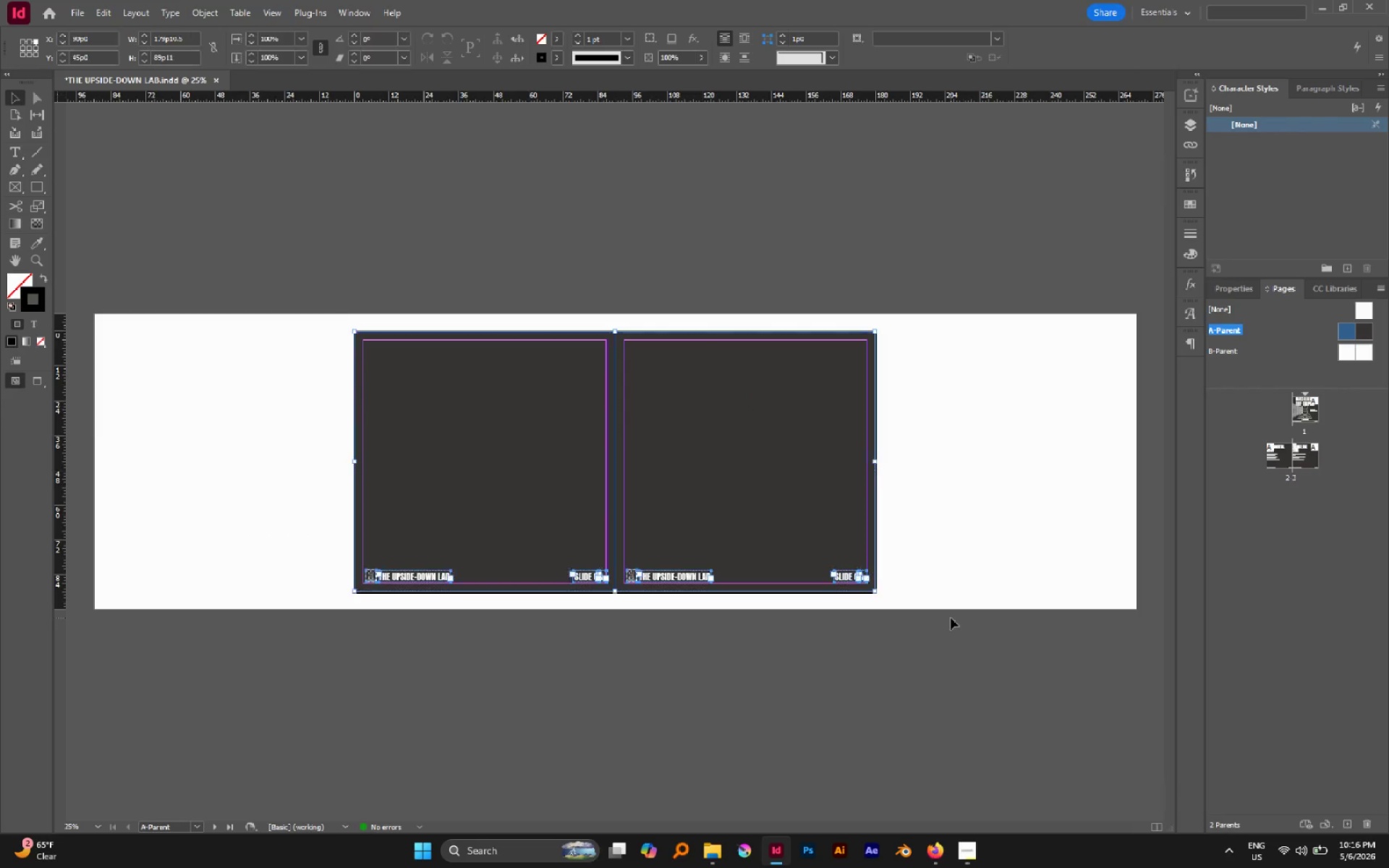 
key(Control+C)
 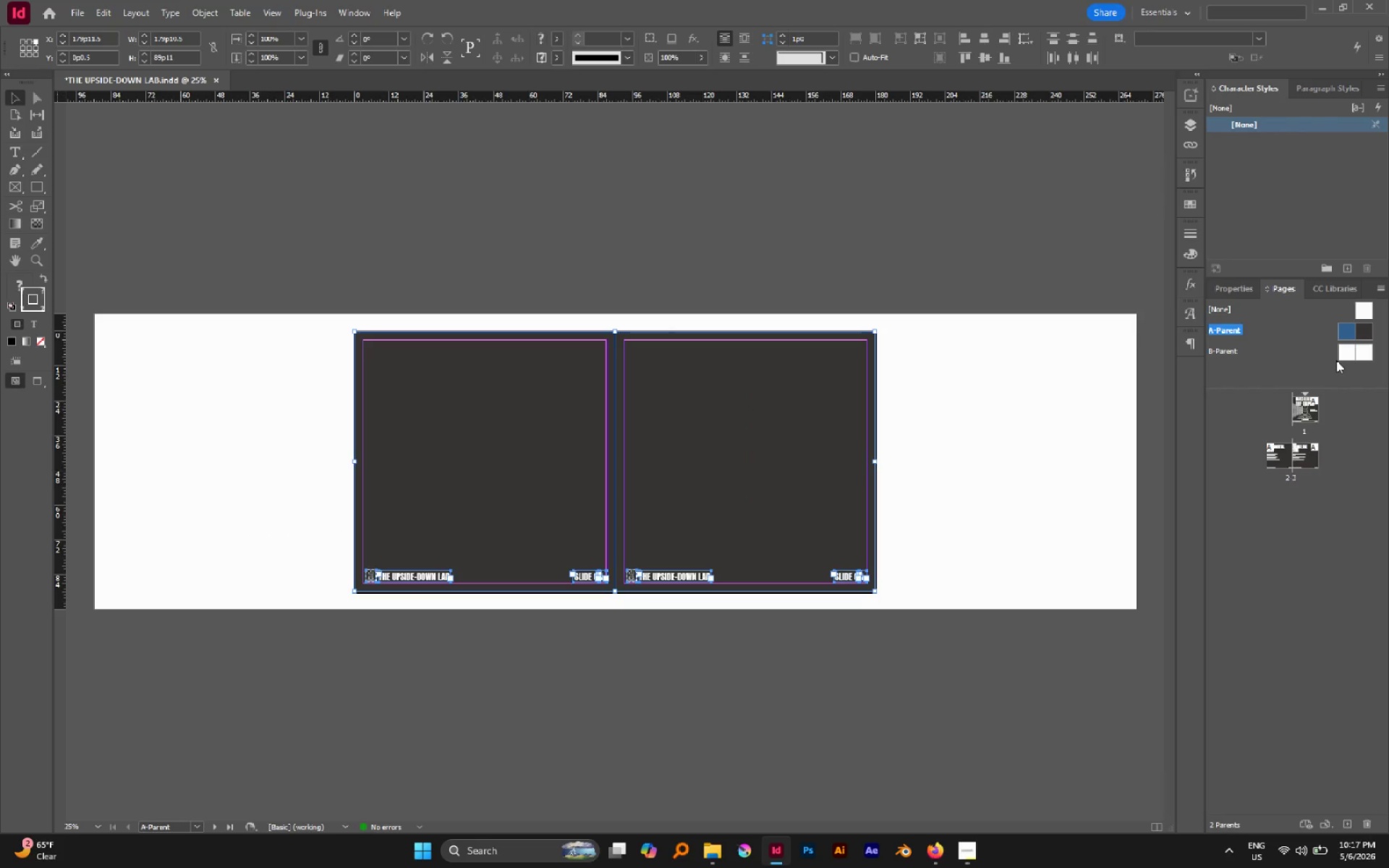 
left_click([1341, 351])
 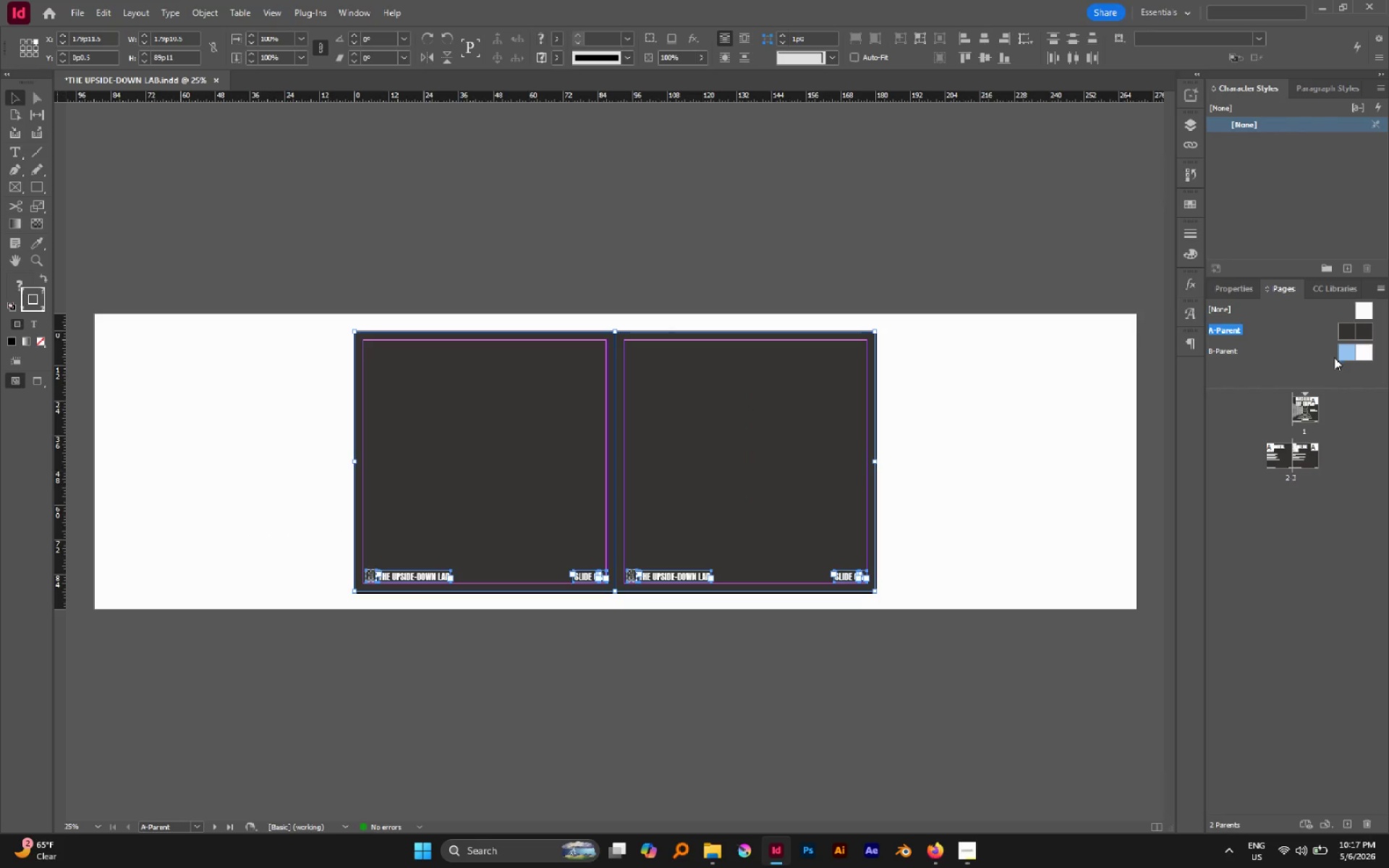 
double_click([1351, 349])
 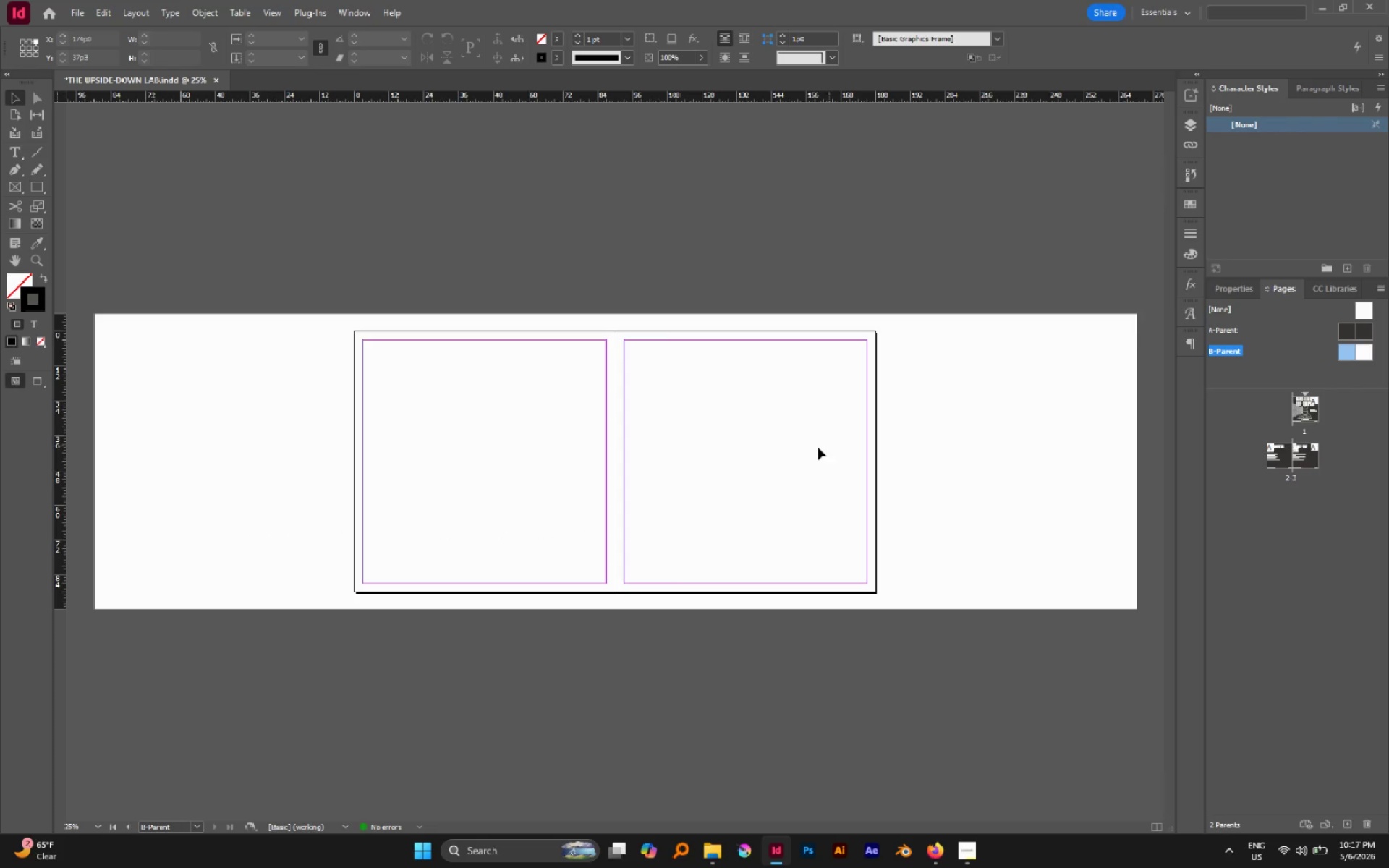 
key(Alt+Control+Shift+V)
 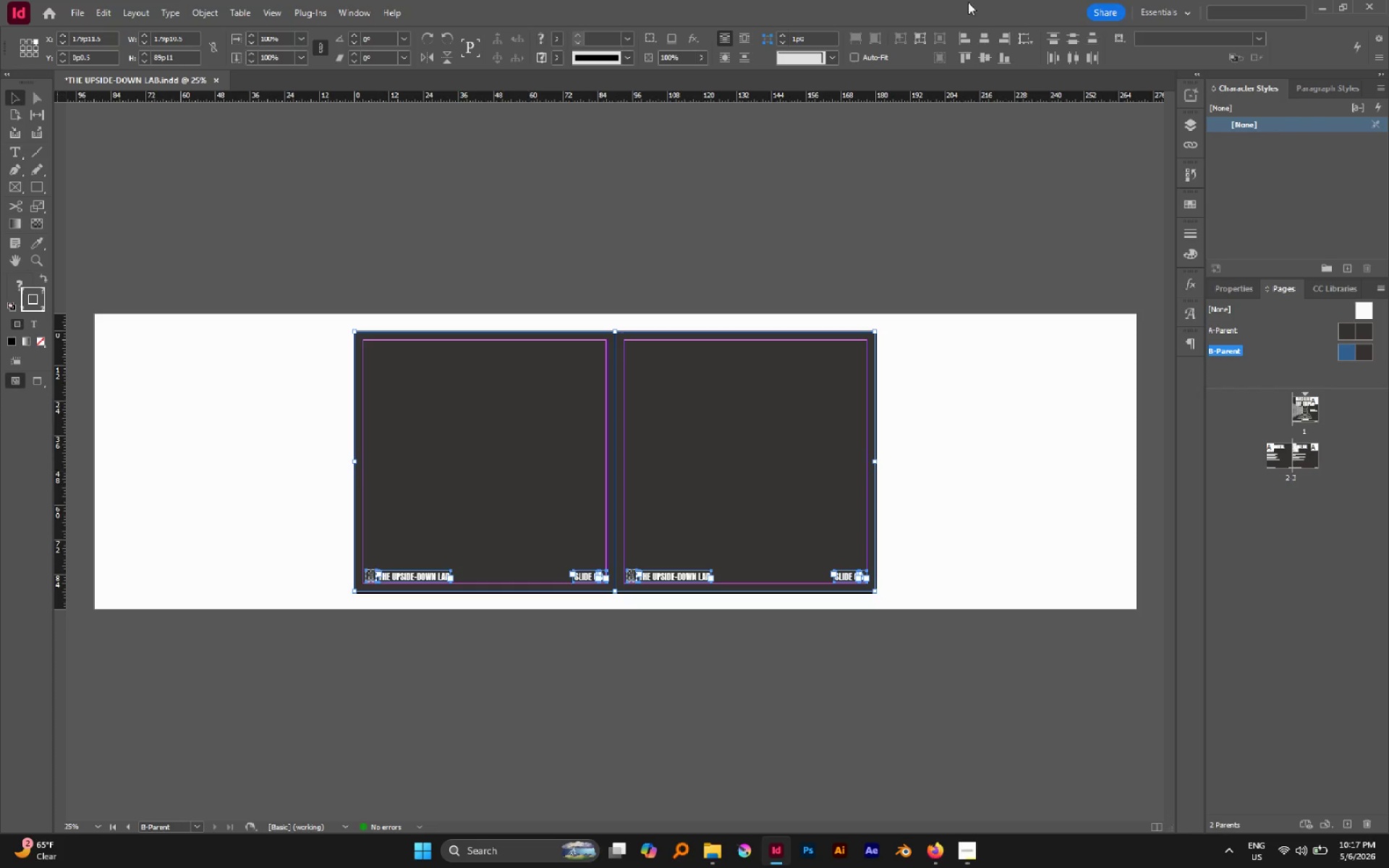 
left_click_drag(start_coordinate=[635, 205], to_coordinate=[640, 208])
 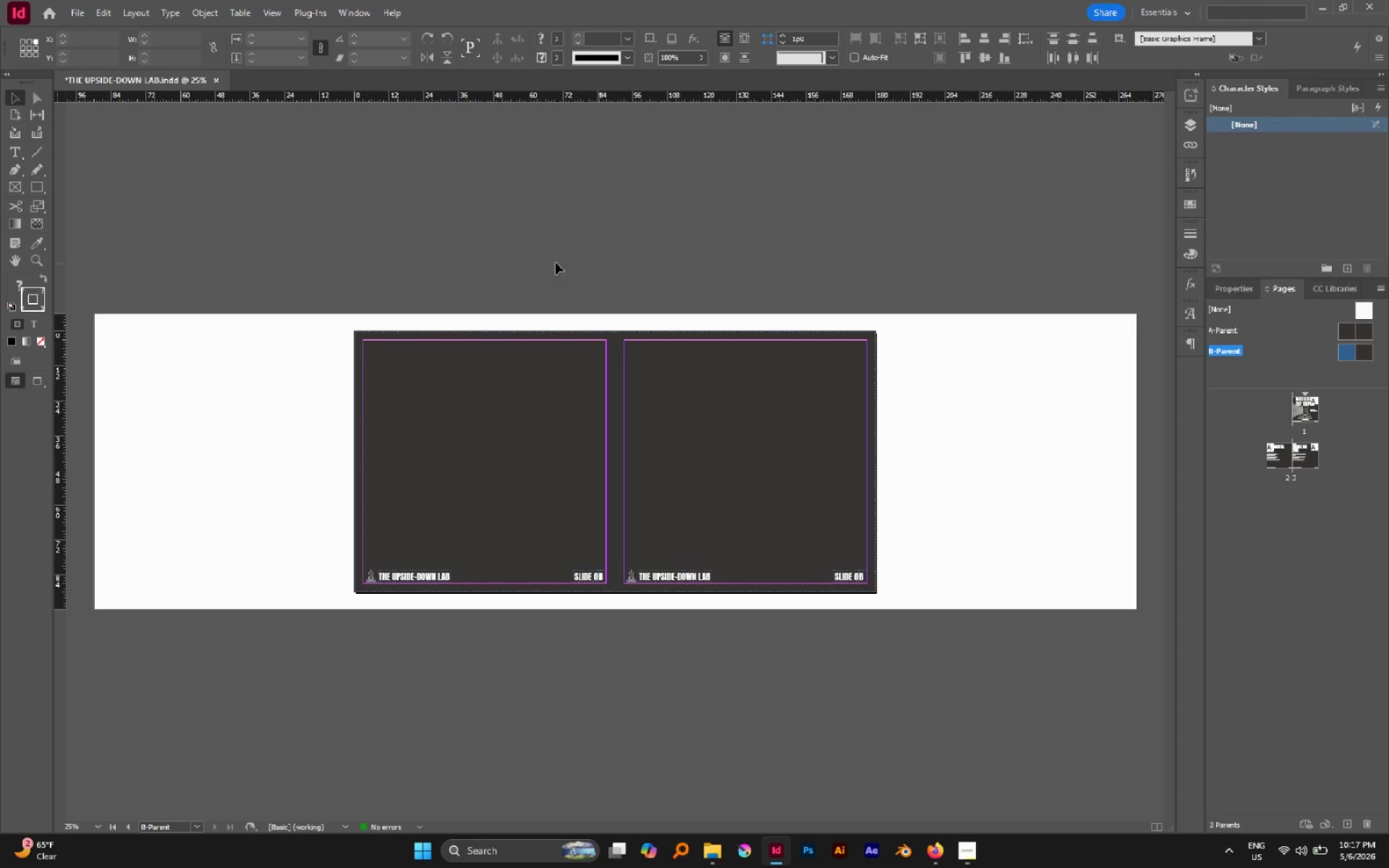 
left_click_drag(start_coordinate=[543, 261], to_coordinate=[835, 435])
 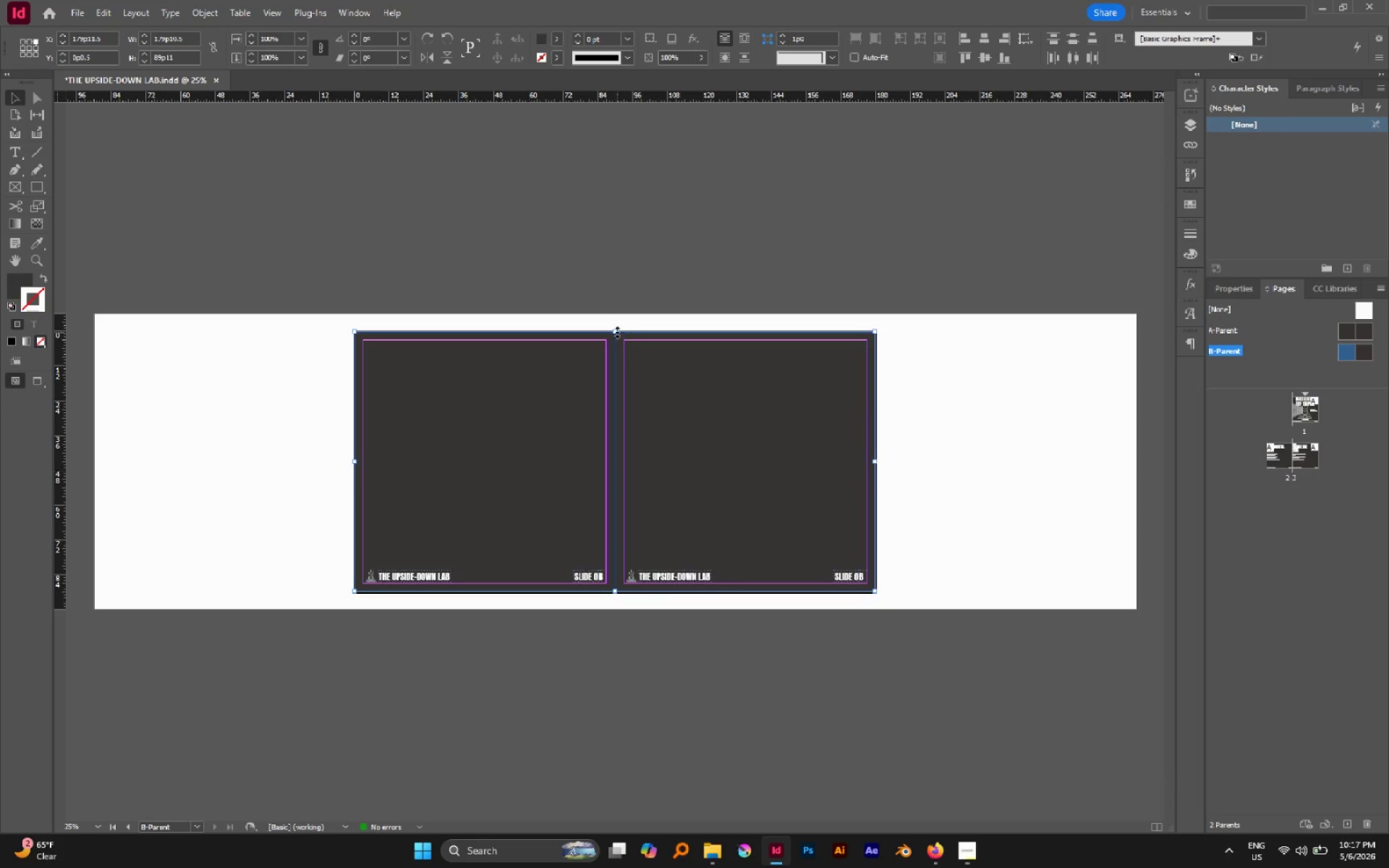 
left_click_drag(start_coordinate=[617, 332], to_coordinate=[616, 568])
 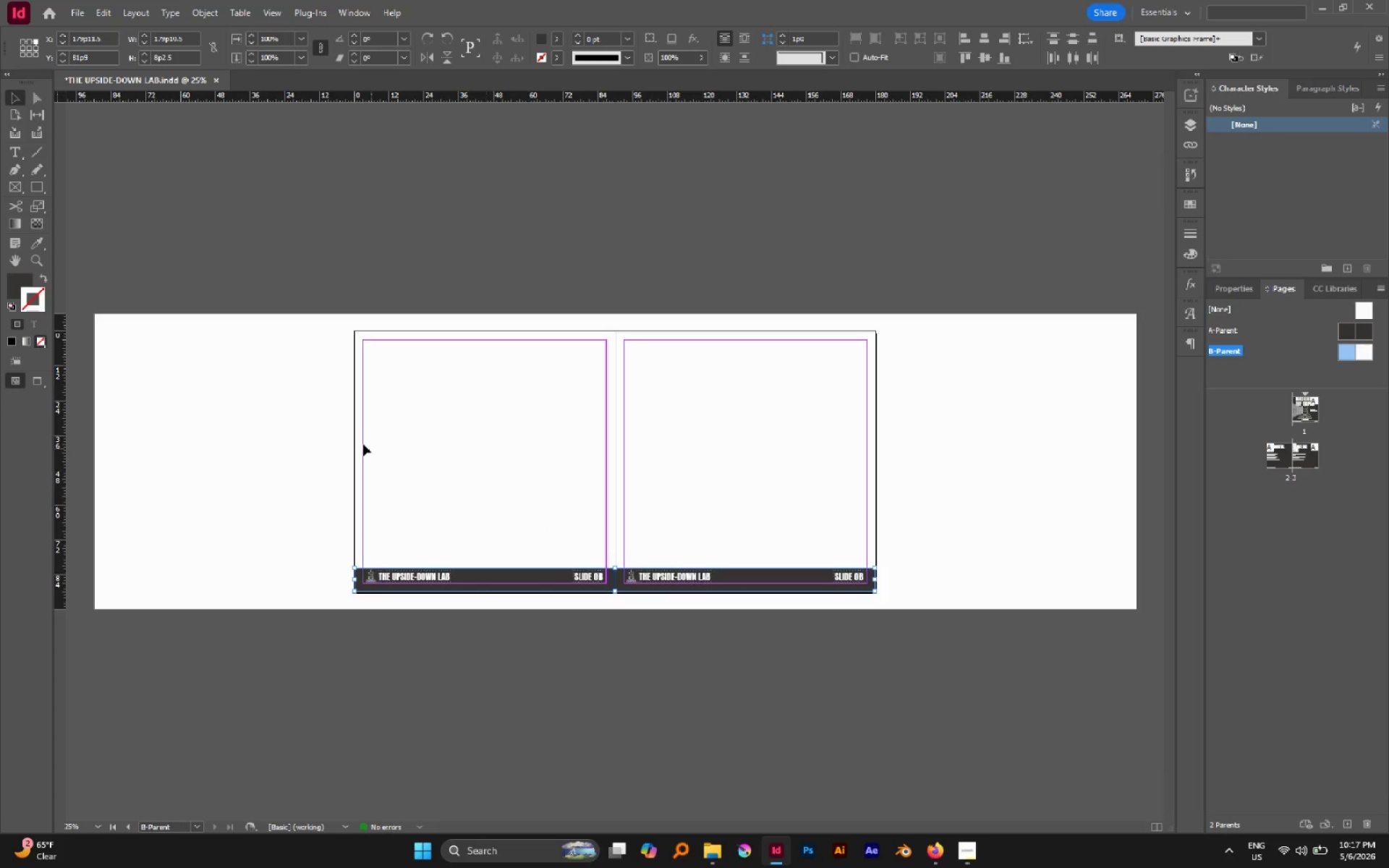 
left_click([347, 438])
 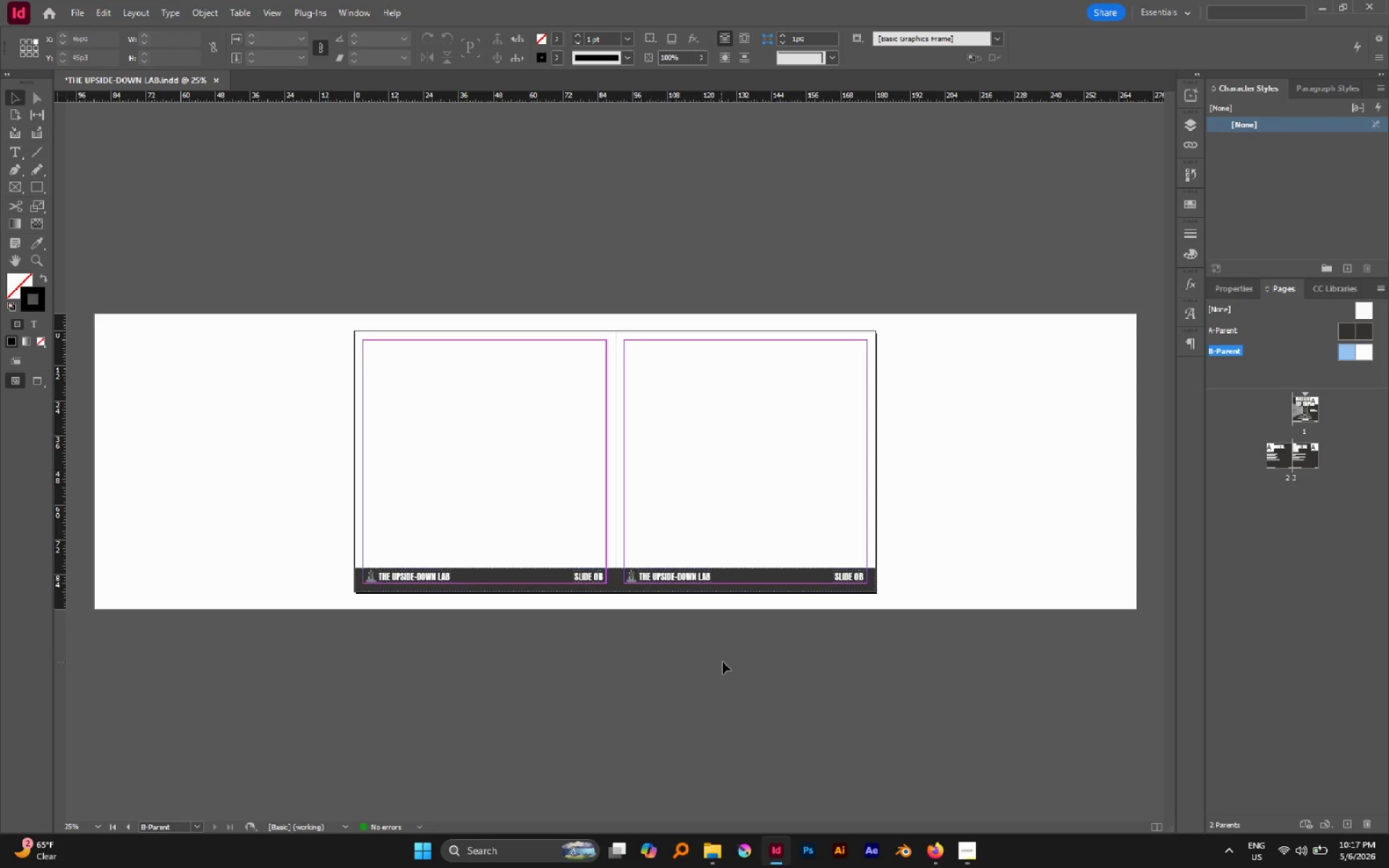 
wait(6.01)
 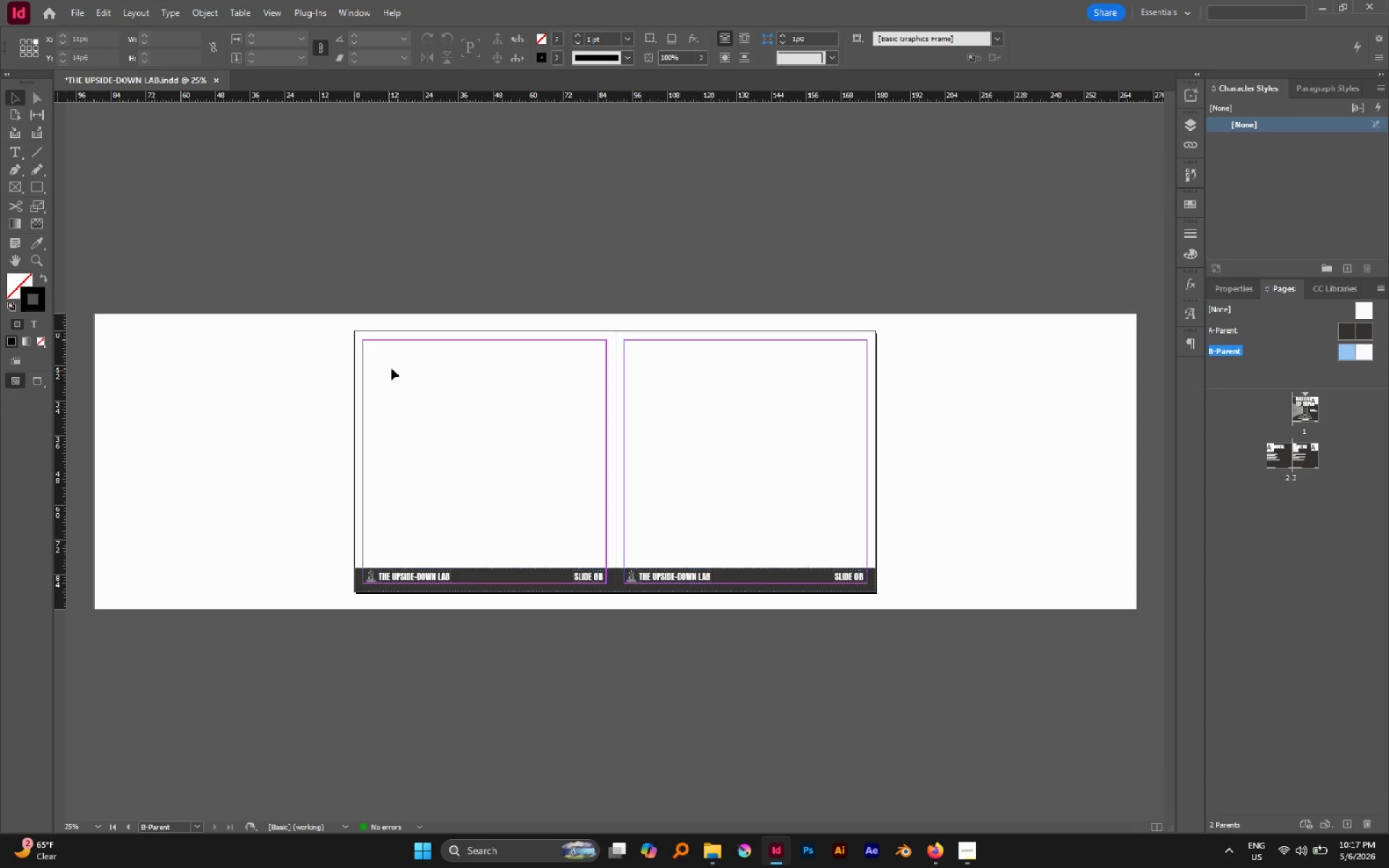 
left_click_drag(start_coordinate=[613, 555], to_coordinate=[623, 626])
 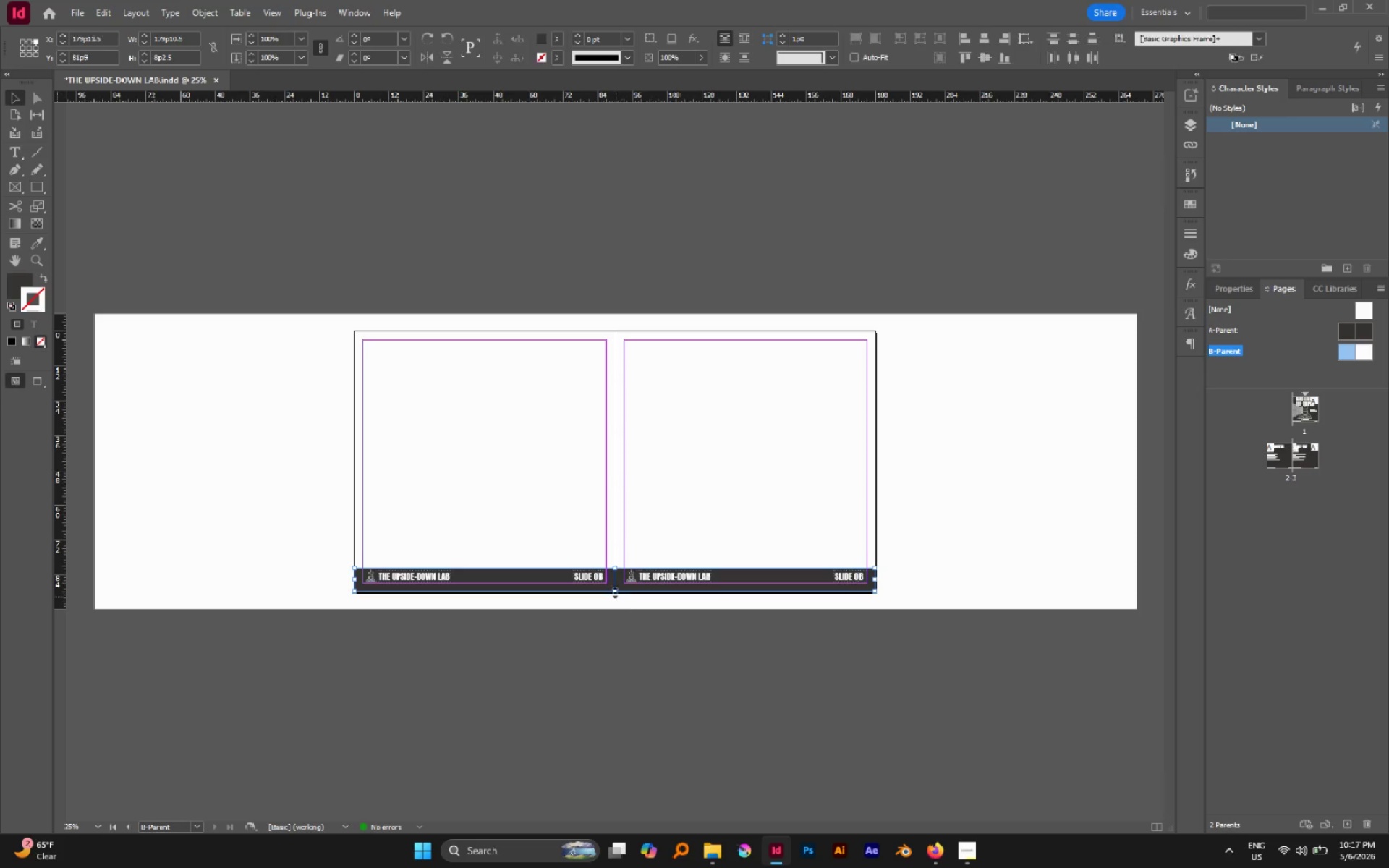 
hold_key(key=AltLeft, duration=2.16)
left_click_drag(start_coordinate=[613, 584], to_coordinate=[620, 348])
 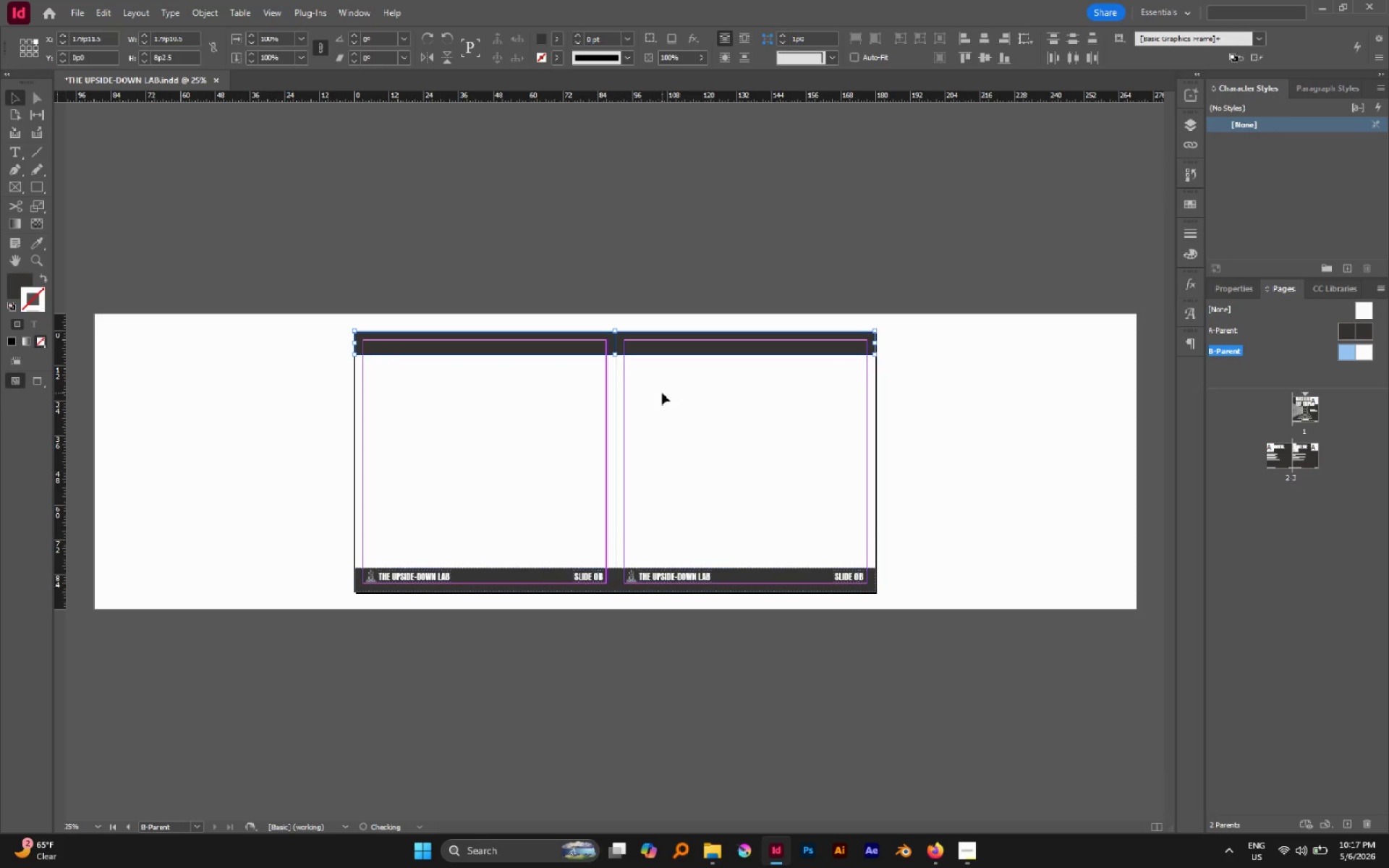 
hold_key(key=ShiftLeft, duration=1.62)
 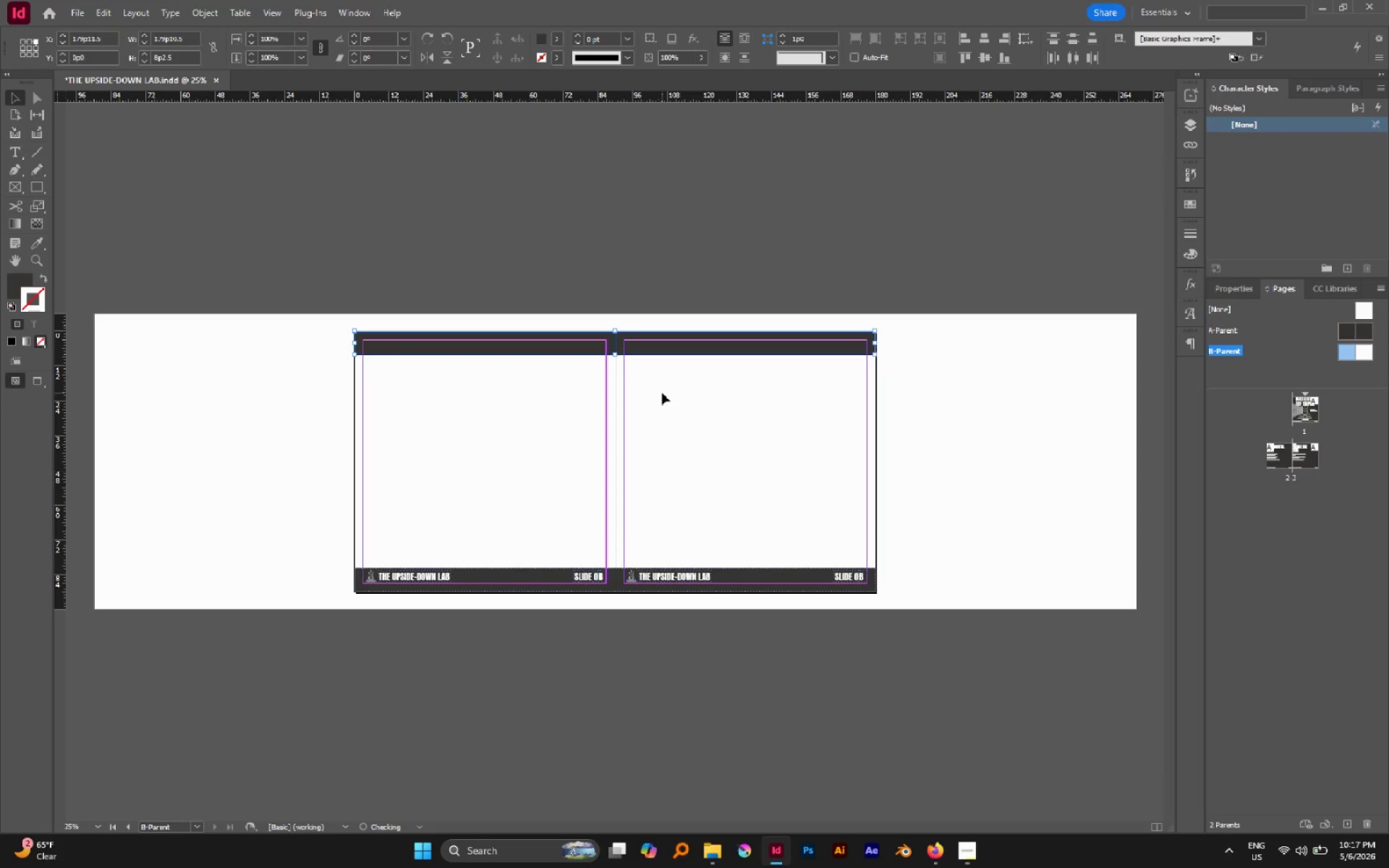 
left_click([662, 393])
 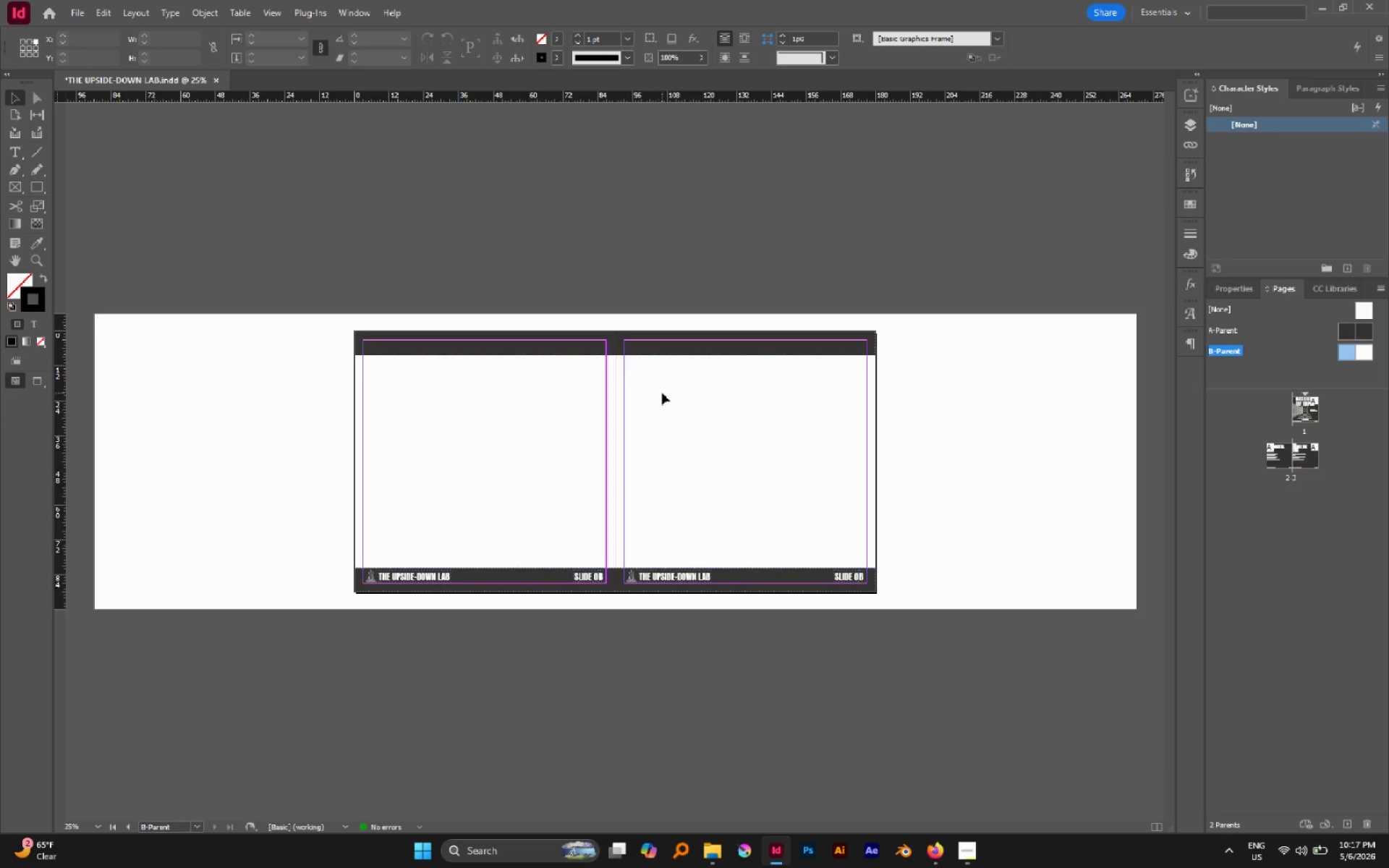 
key(W)
 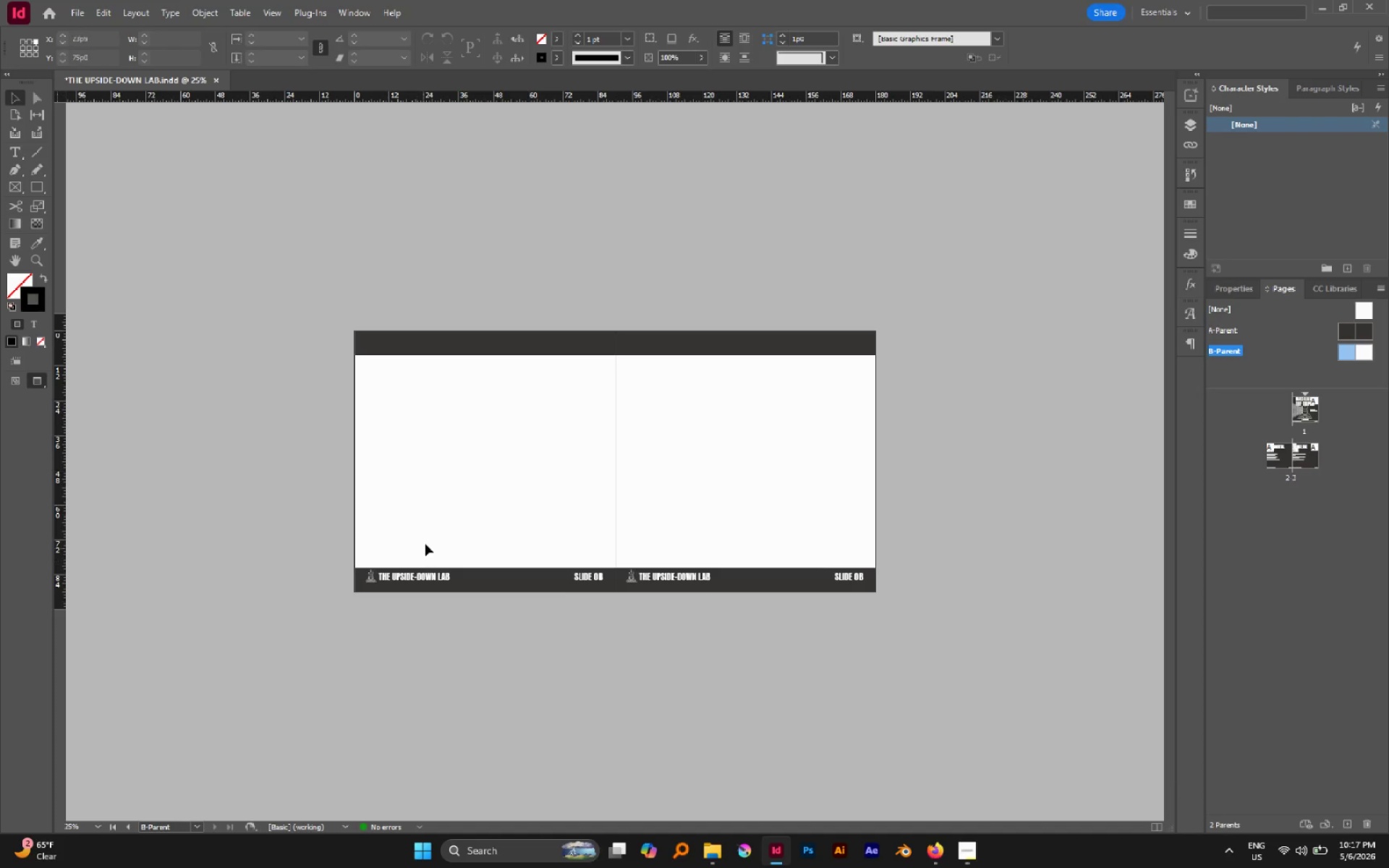 
left_click([574, 428])
 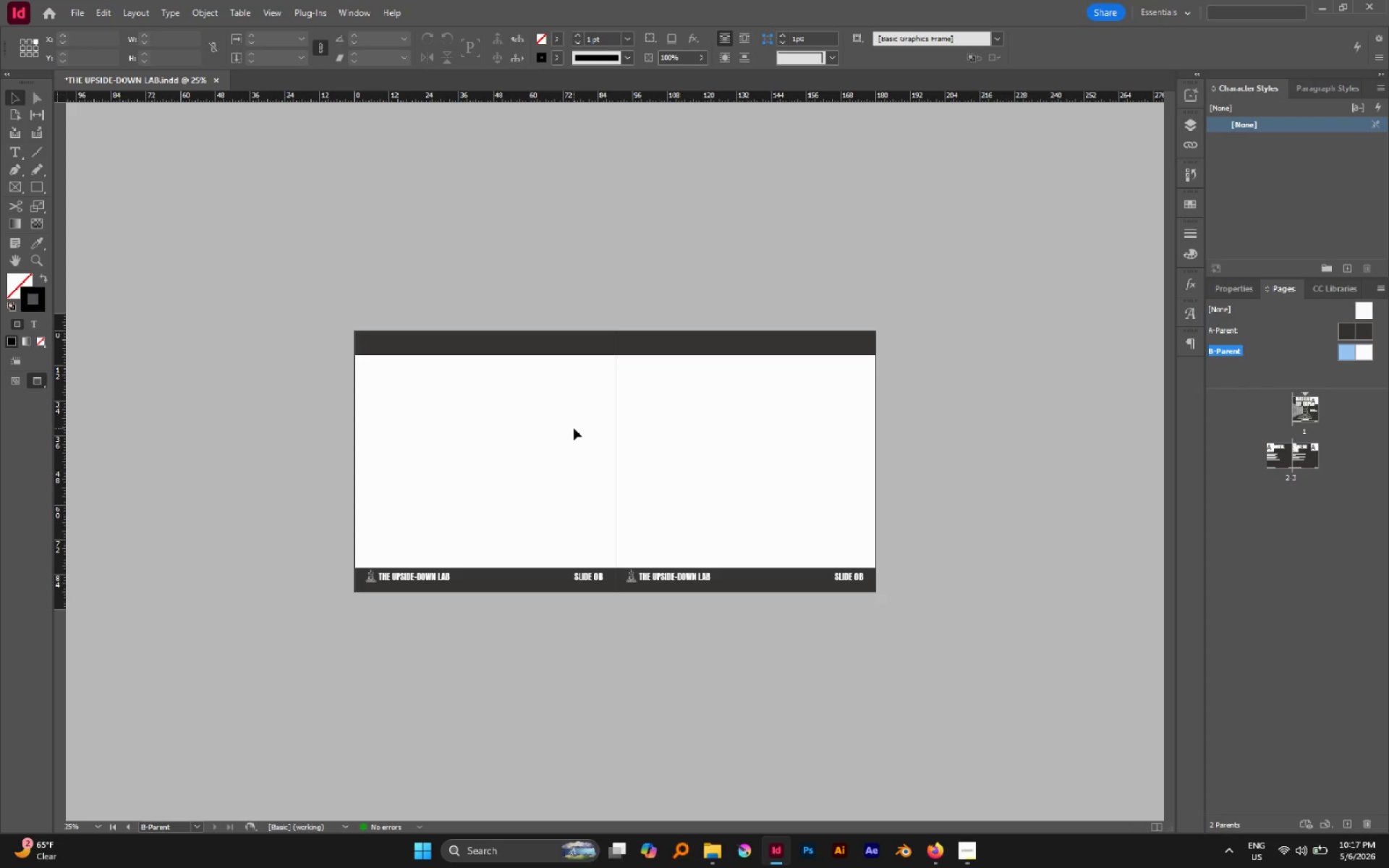 
key(W)
 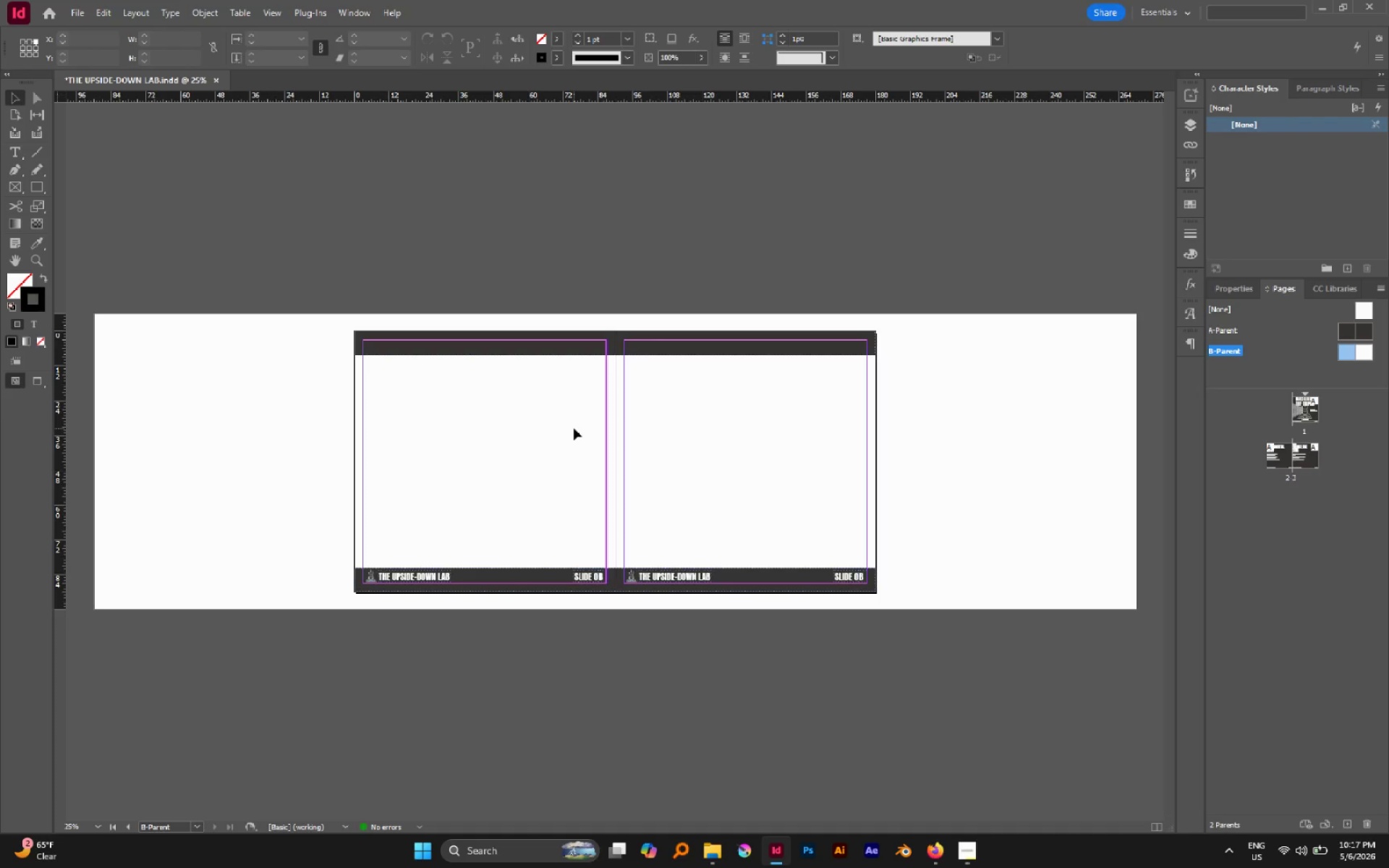 
left_click([574, 428])
 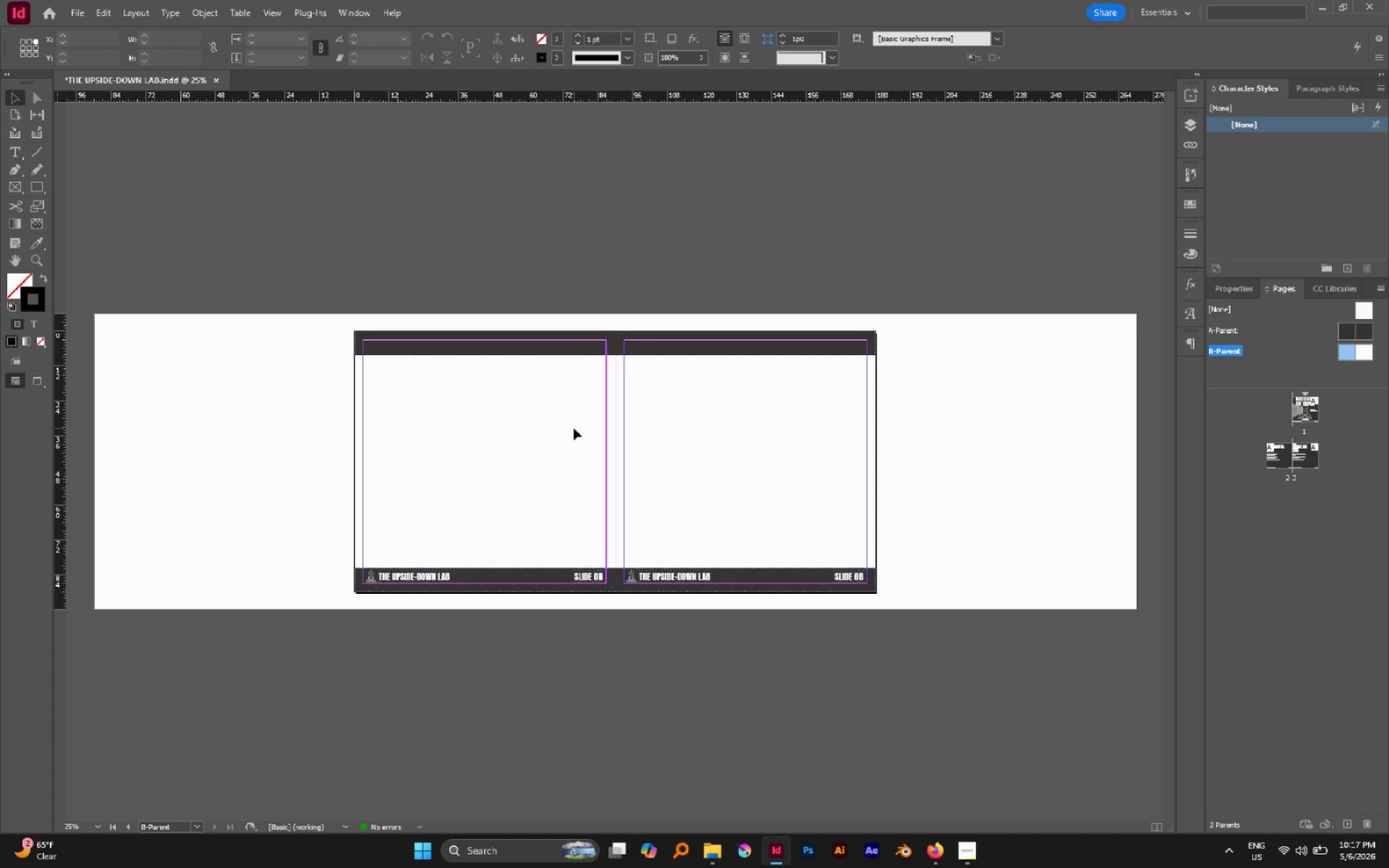 
wait(9.78)
 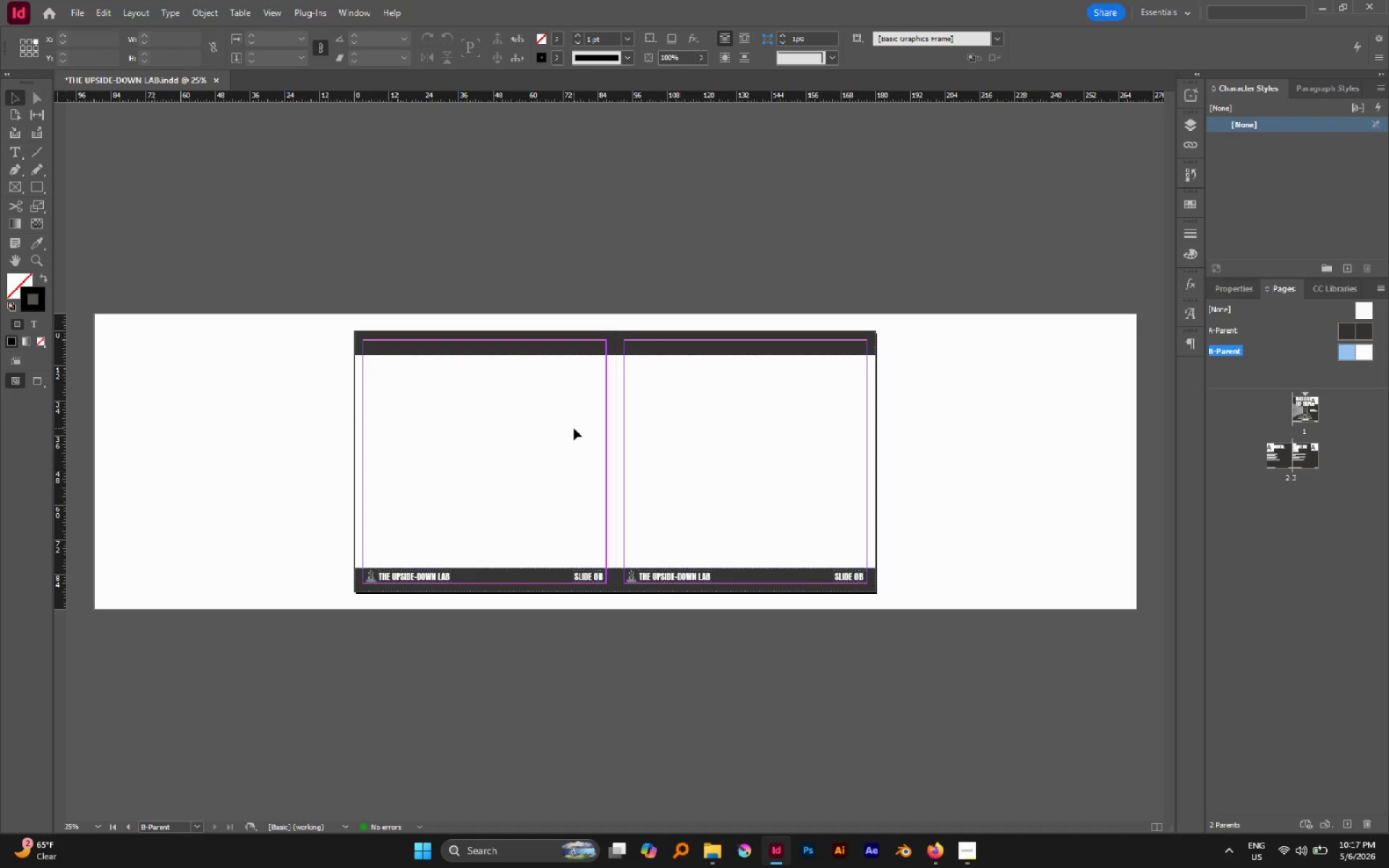 
left_click([423, 576])
 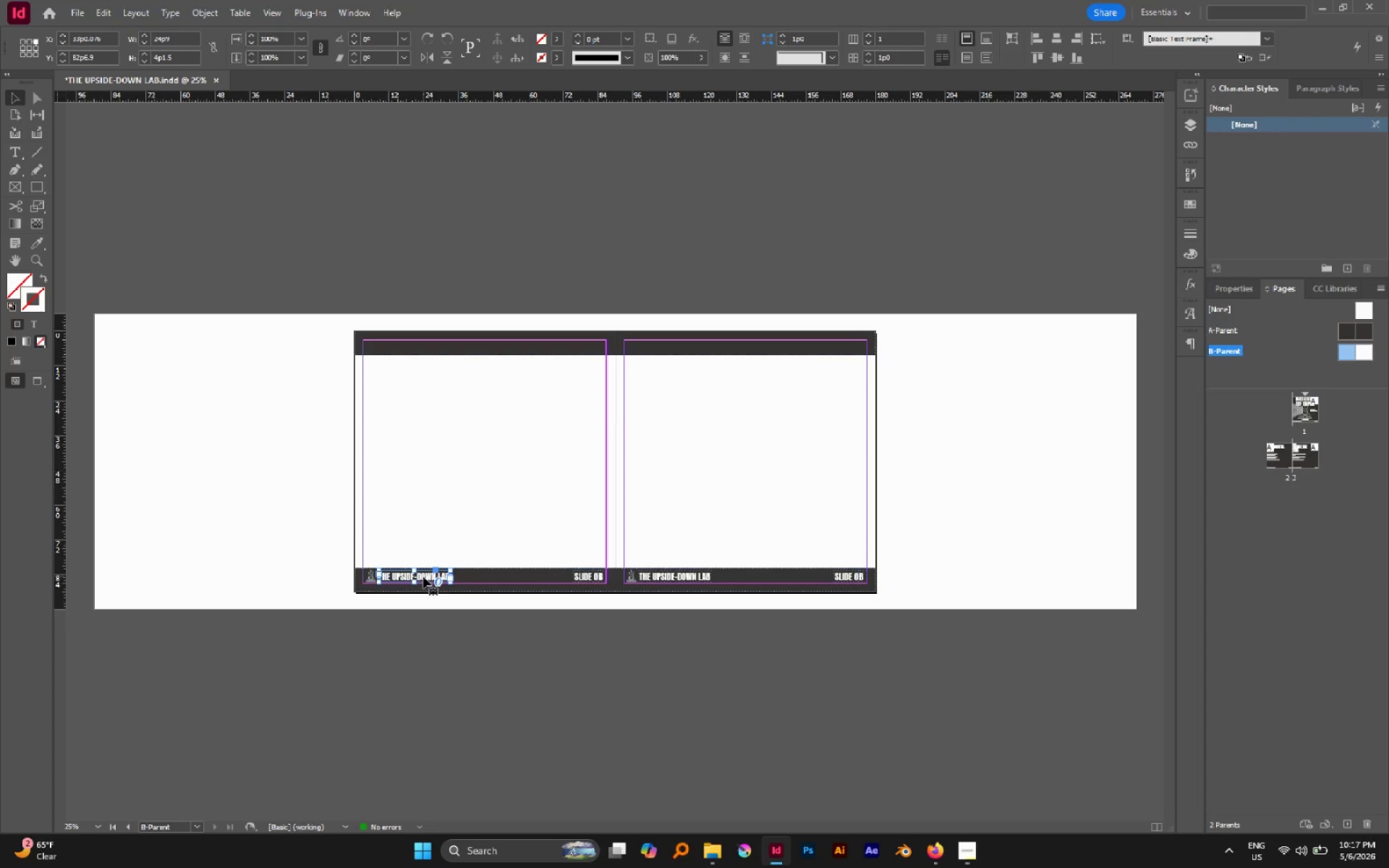 
hold_key(key=AltLeft, duration=3.69)
left_click_drag(start_coordinate=[407, 575], to_coordinate=[418, 346])
 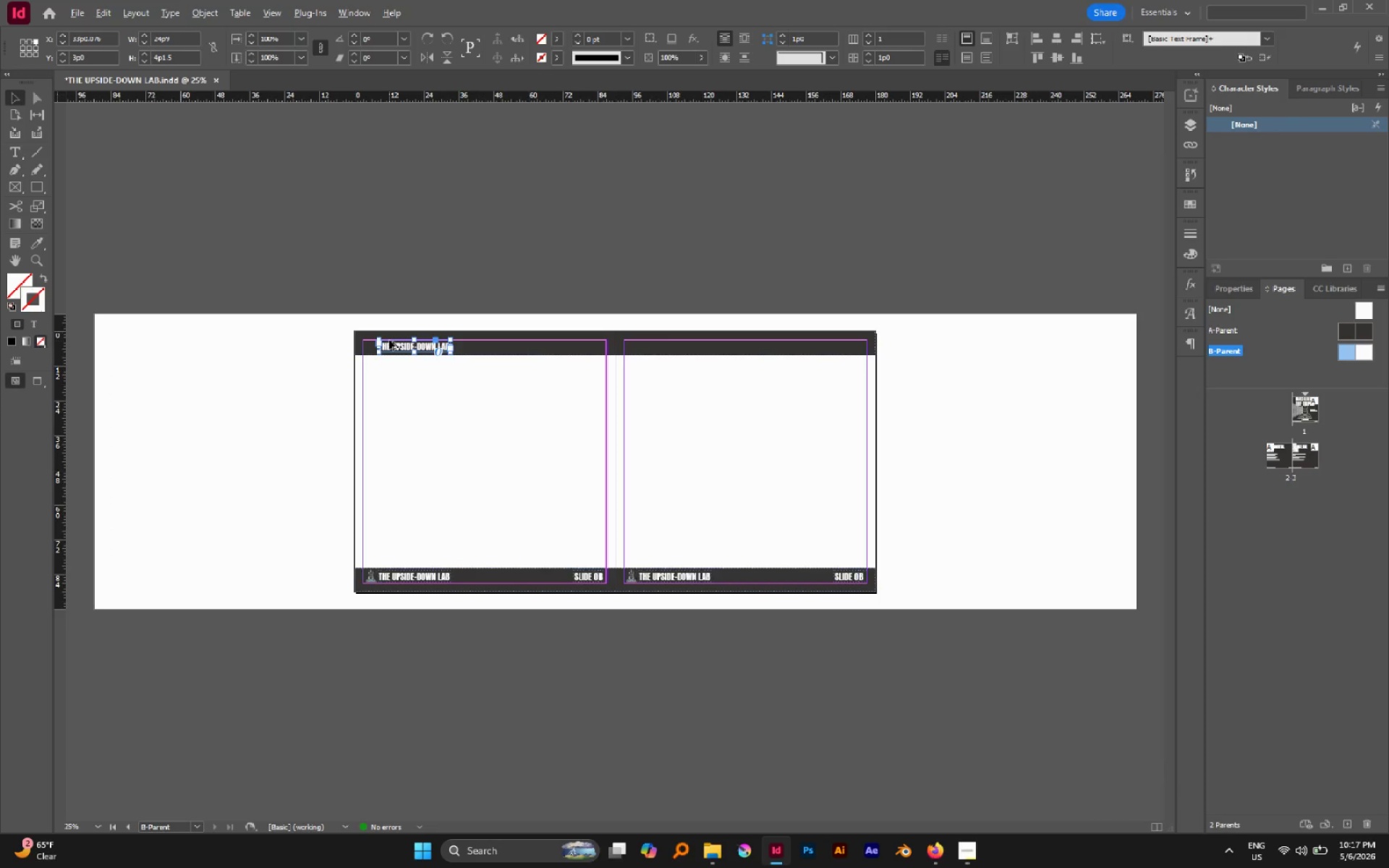 
hold_key(key=ShiftLeft, duration=1.42)
 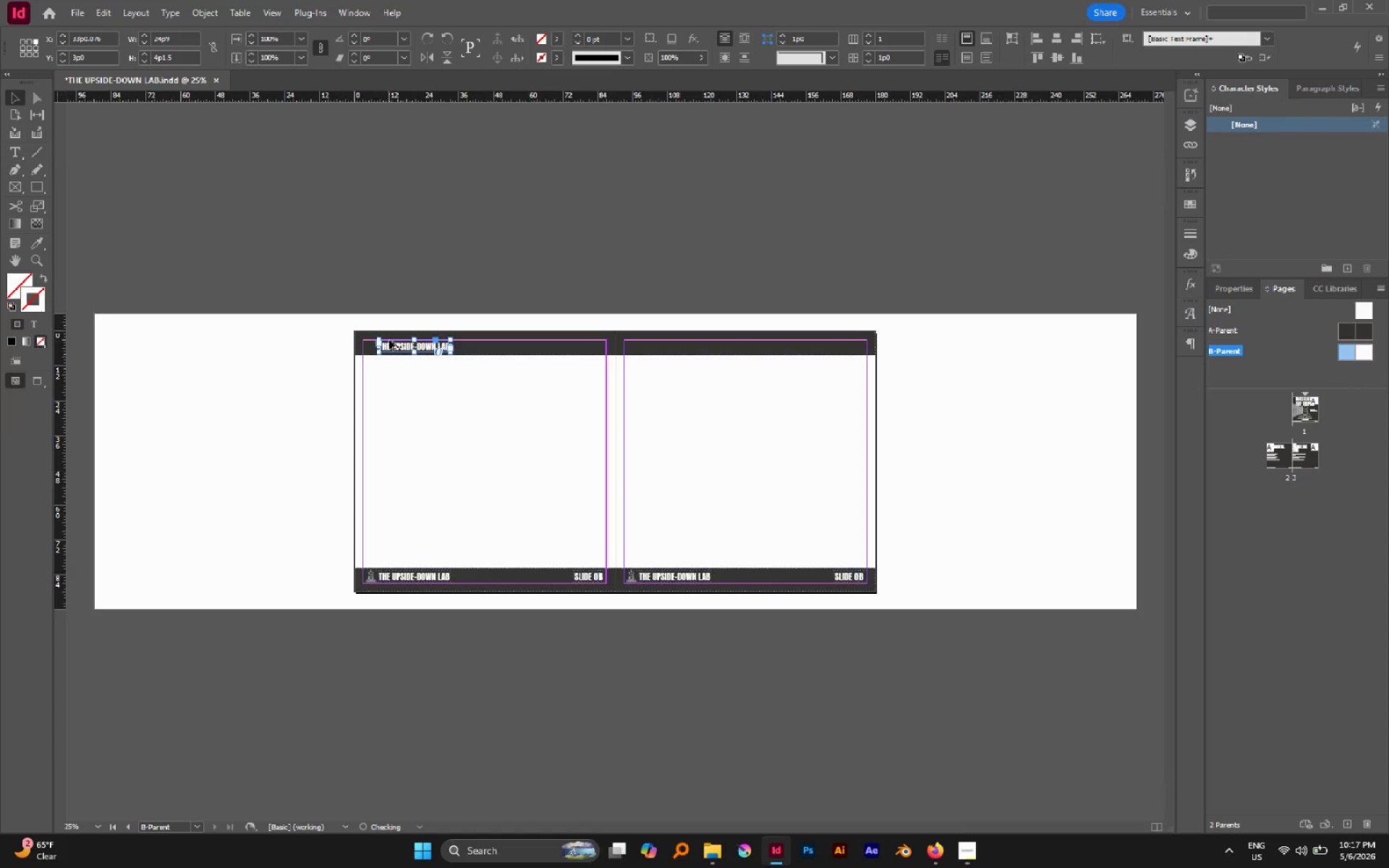 
hold_key(key=AltLeft, duration=0.91)
scroll: coordinate [391, 341], scroll_direction: up, amount: 3.0
 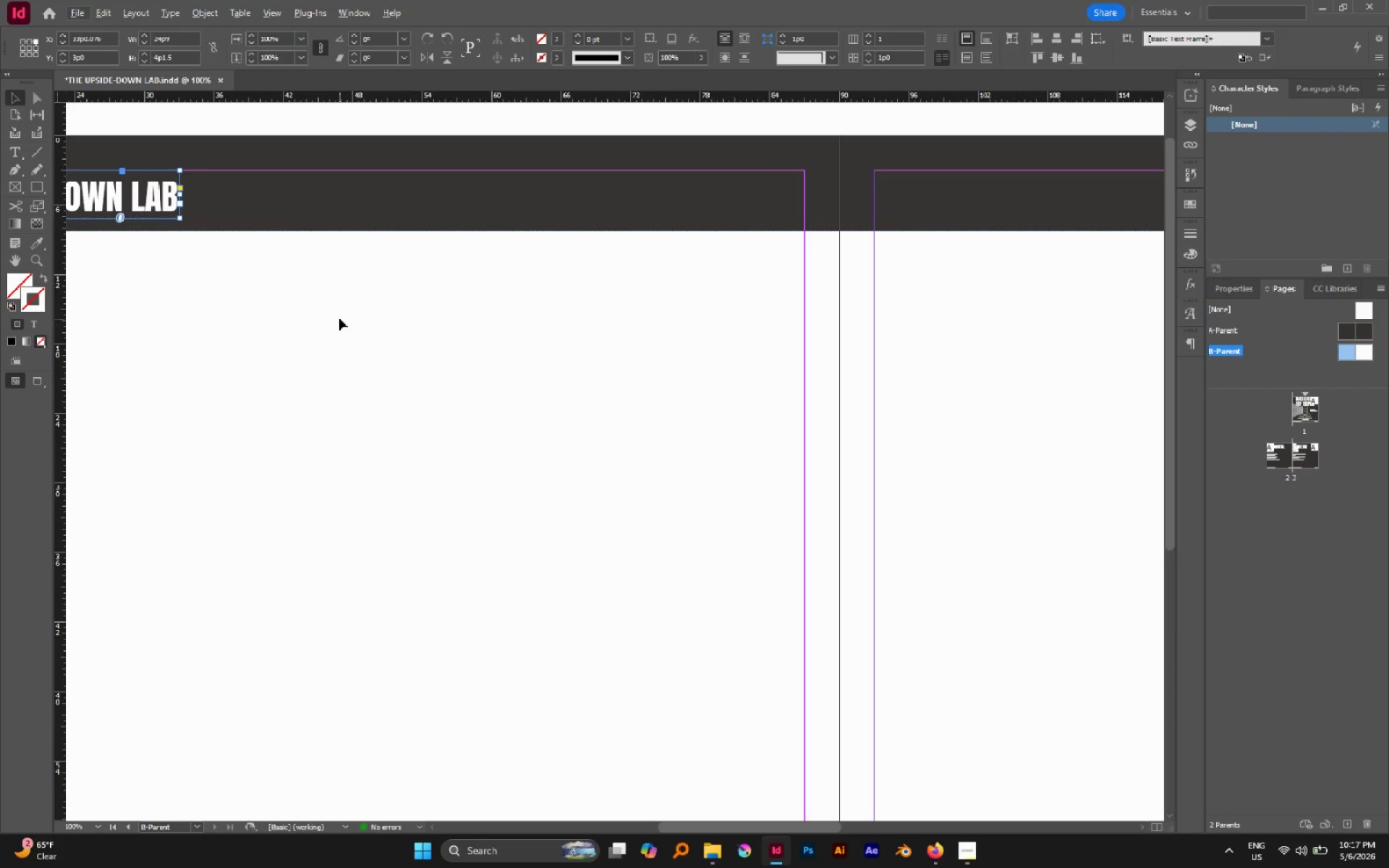 
hold_key(key=Space, duration=0.56)
 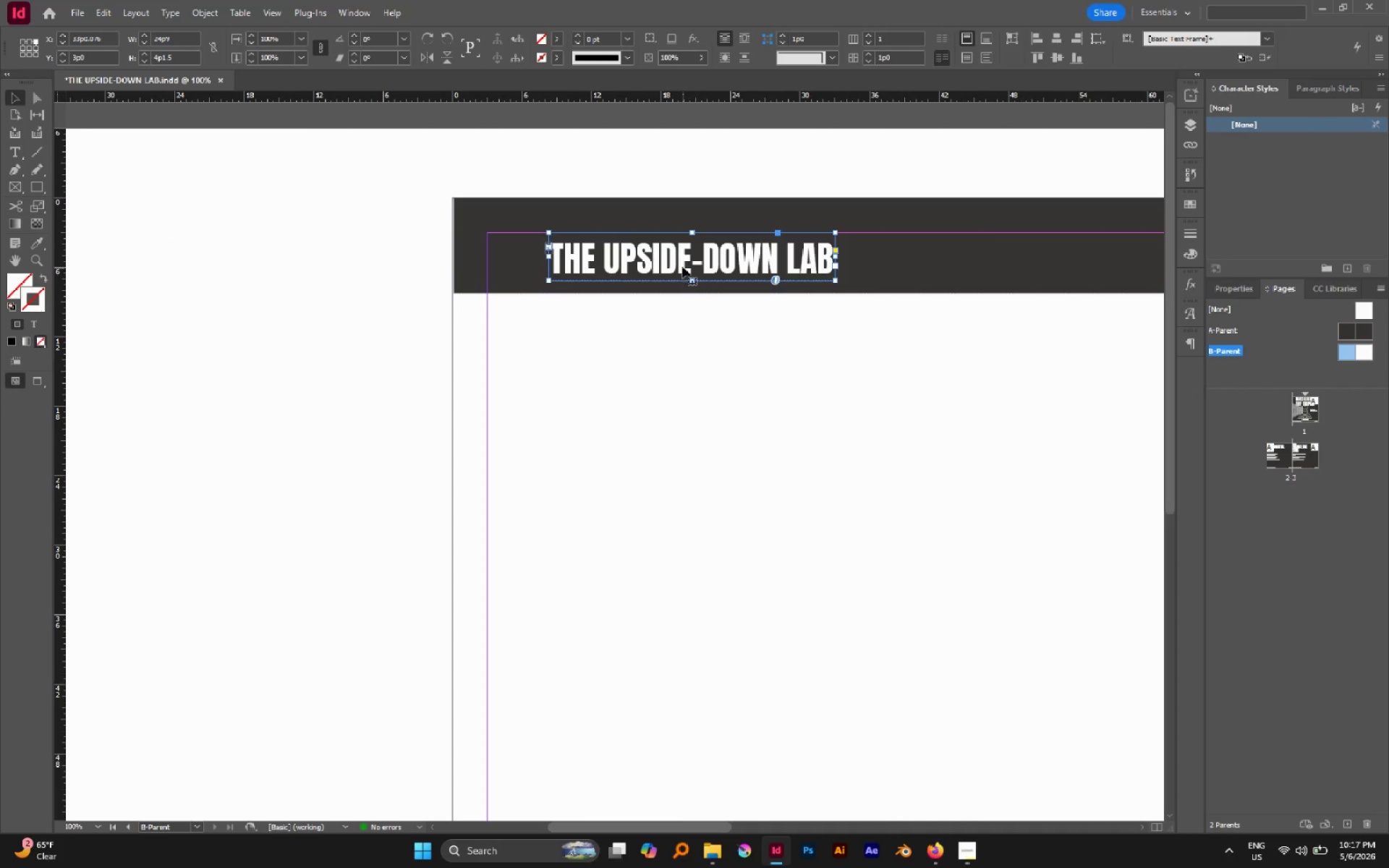 
left_click_drag(start_coordinate=[335, 303], to_coordinate=[991, 730])
 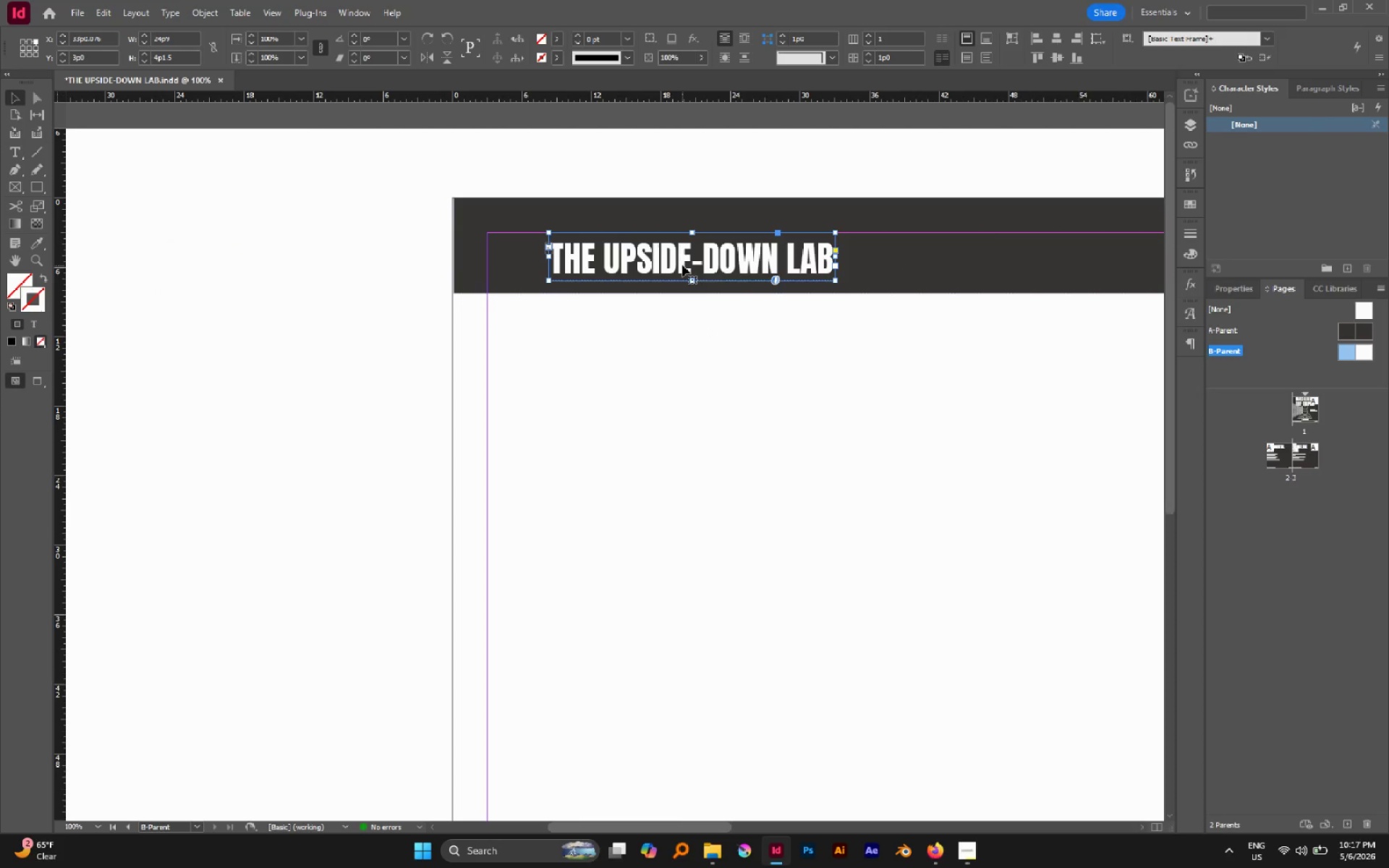 
double_click([683, 263])
 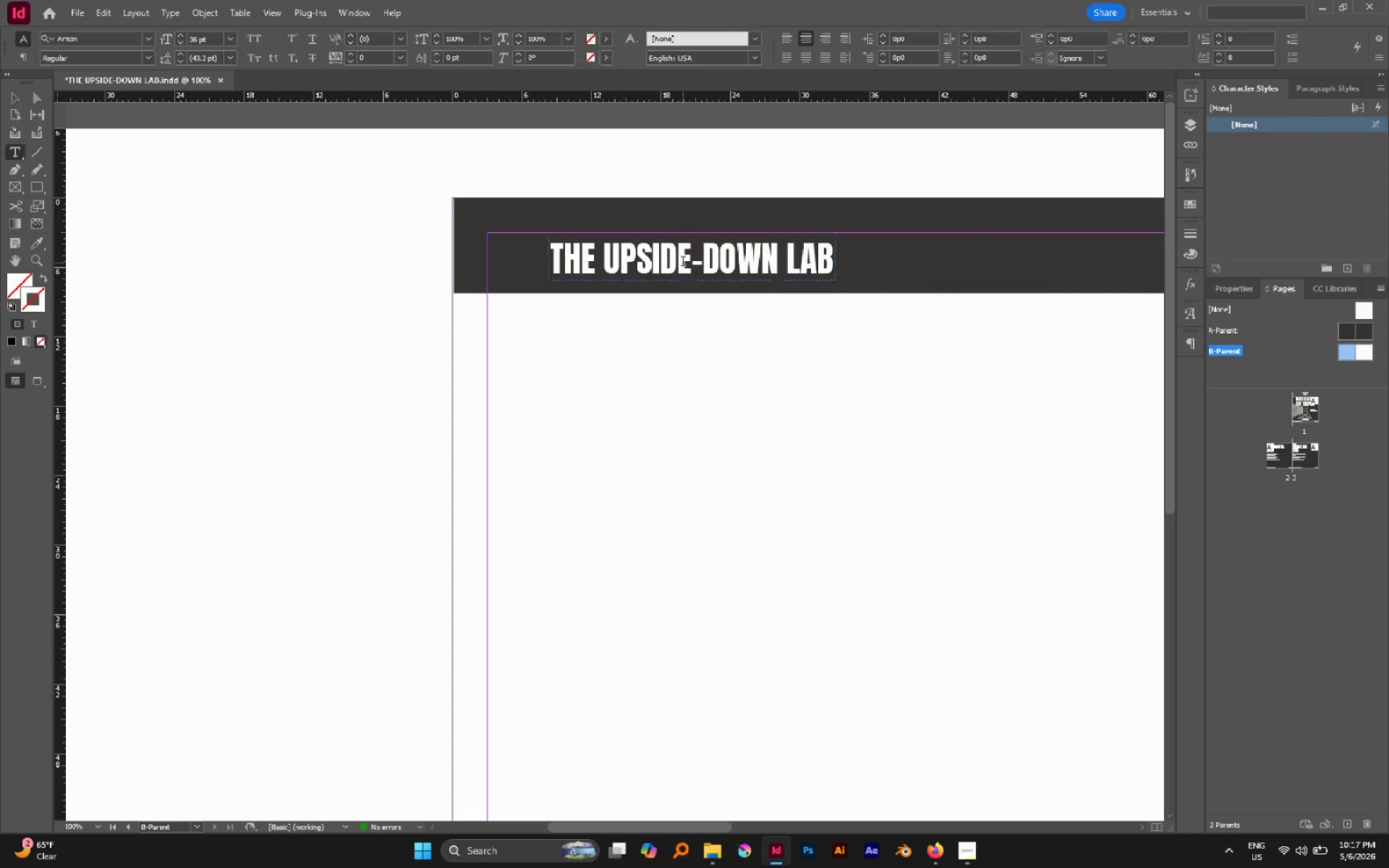 
triple_click([683, 263])
 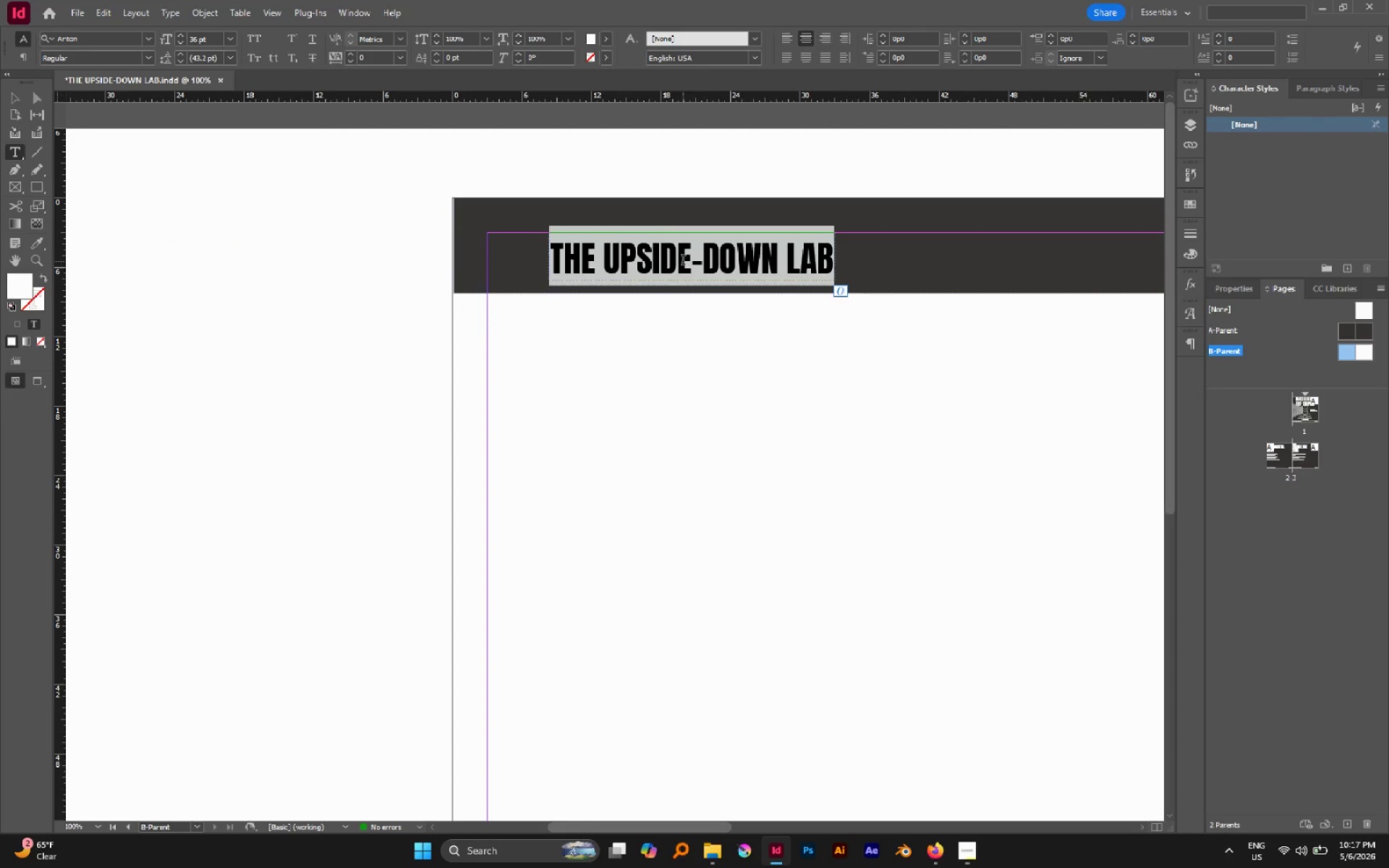 
type(tripos)
key(Backspace)
type(d headsh)
key(Backspace)
type(tand)
key(Escape)
 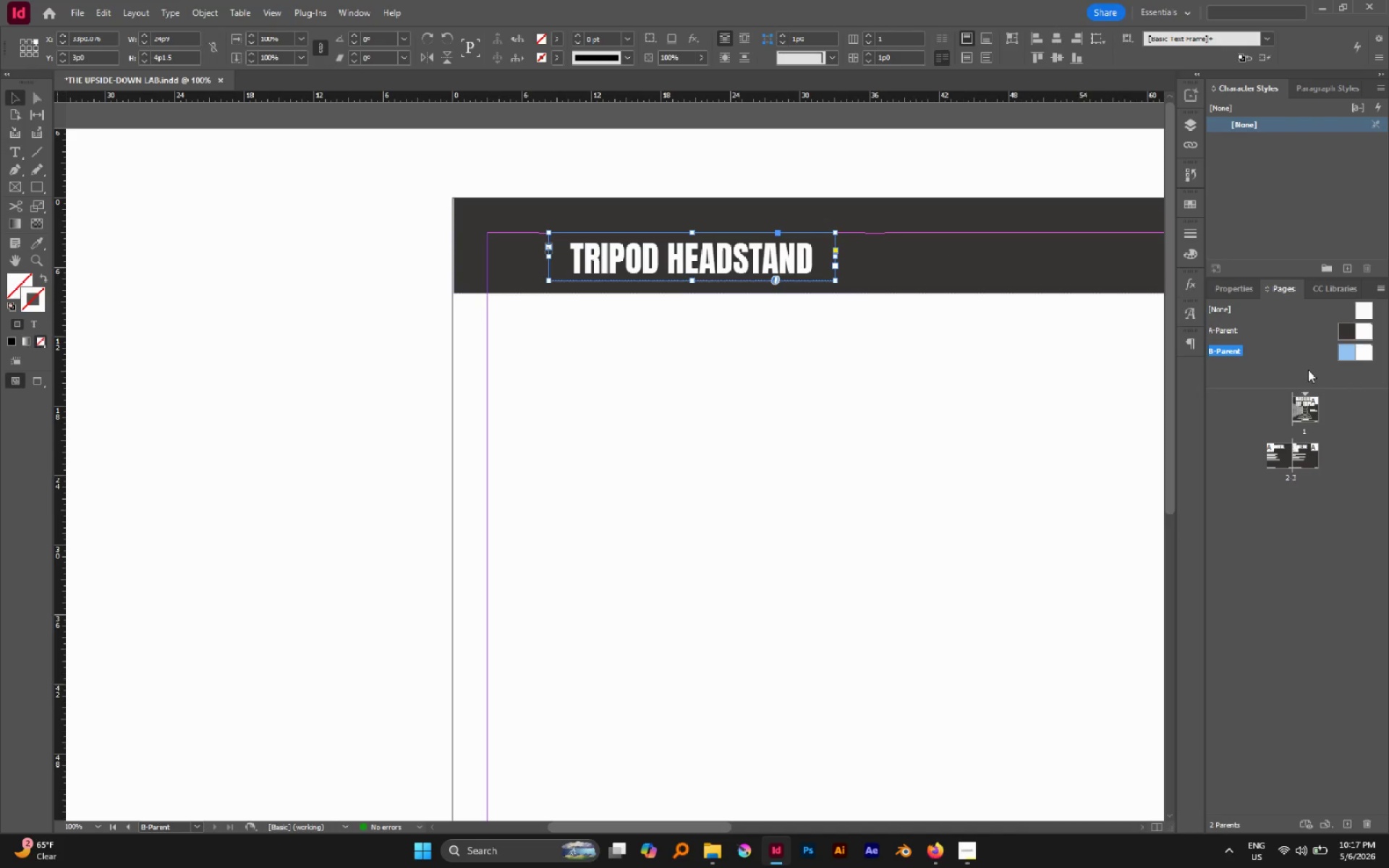 
left_click([1245, 288])
 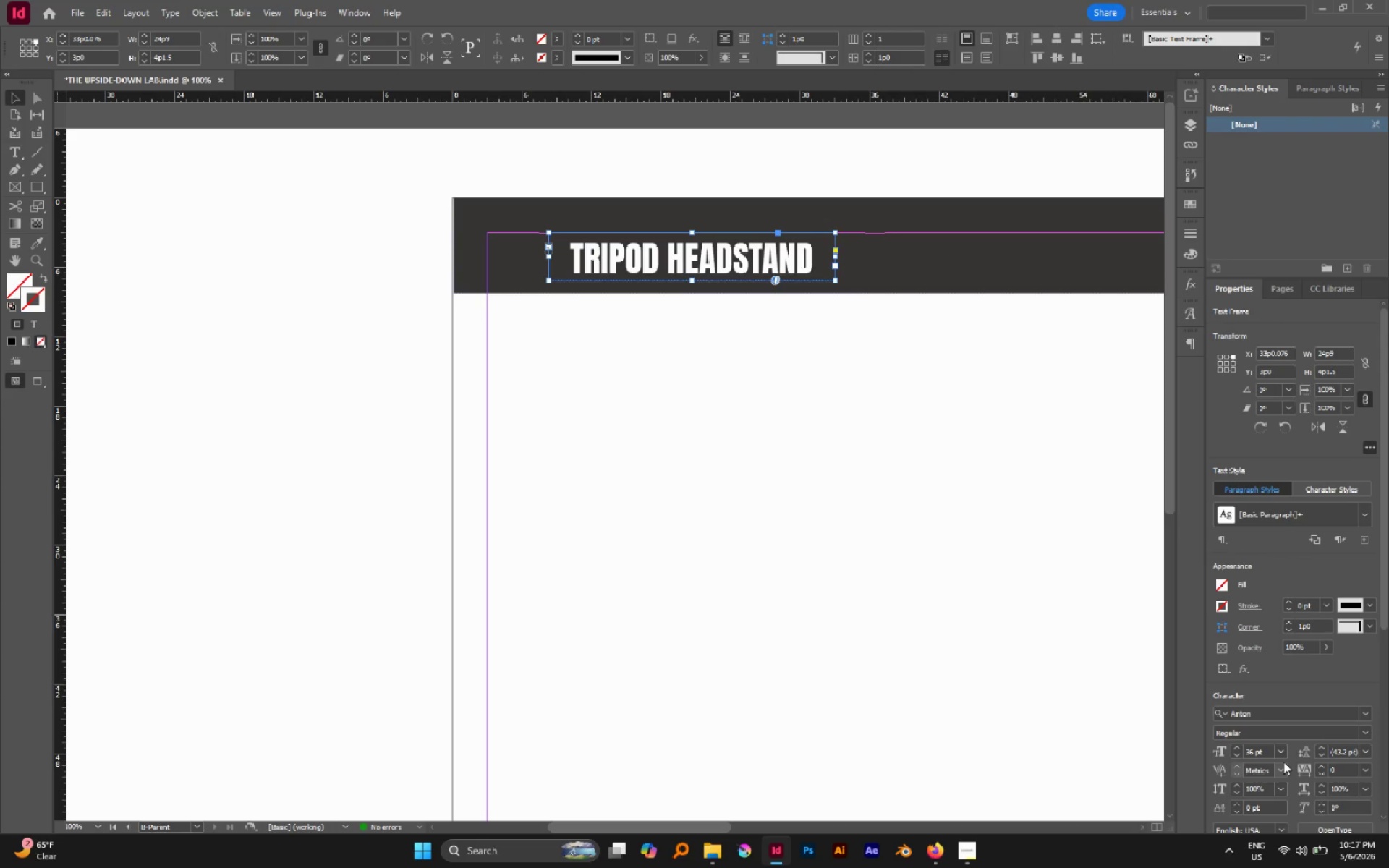 
scroll: coordinate [1291, 746], scroll_direction: down, amount: 2.0
 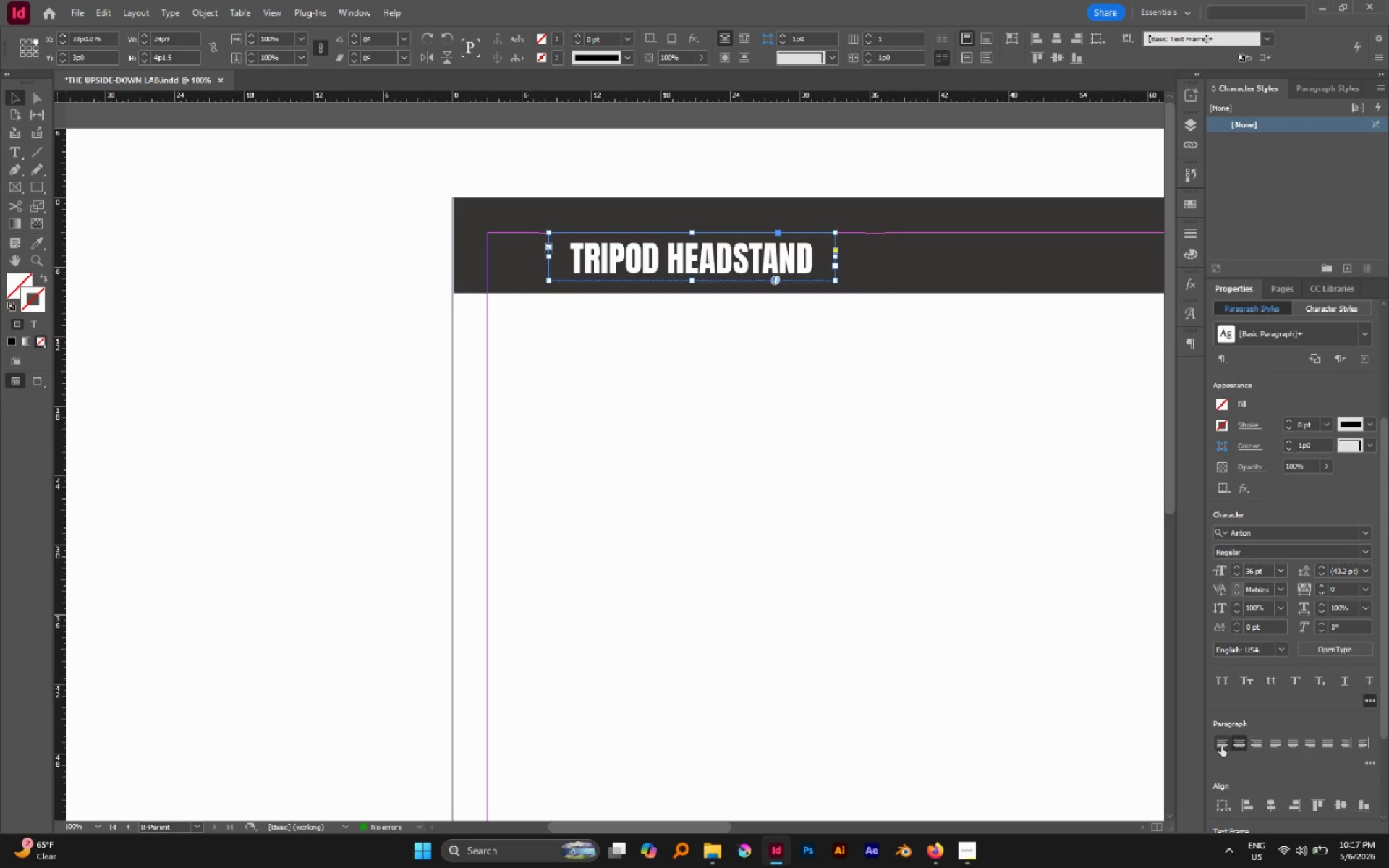 
left_click([1221, 746])
 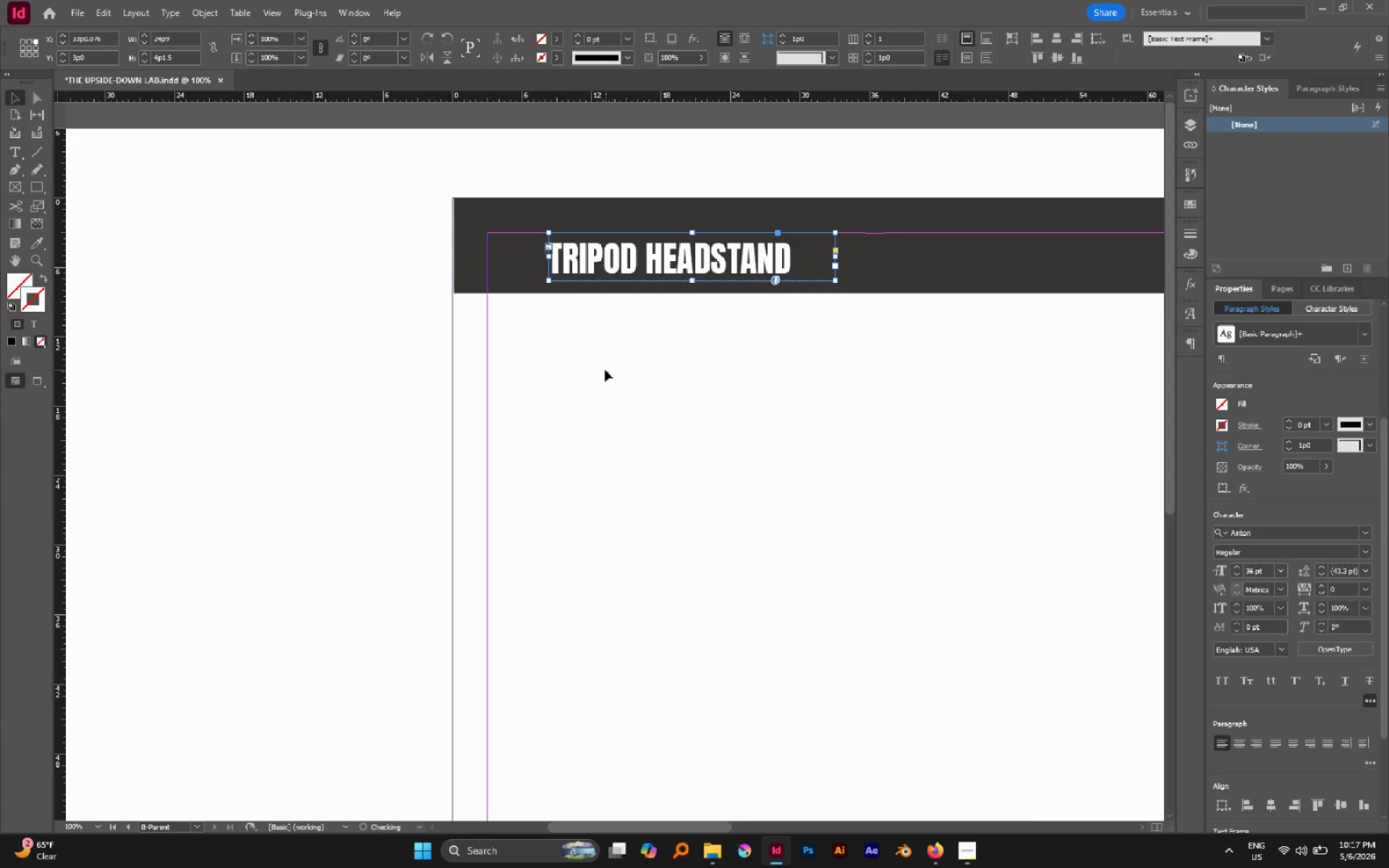 
left_click([605, 370])
 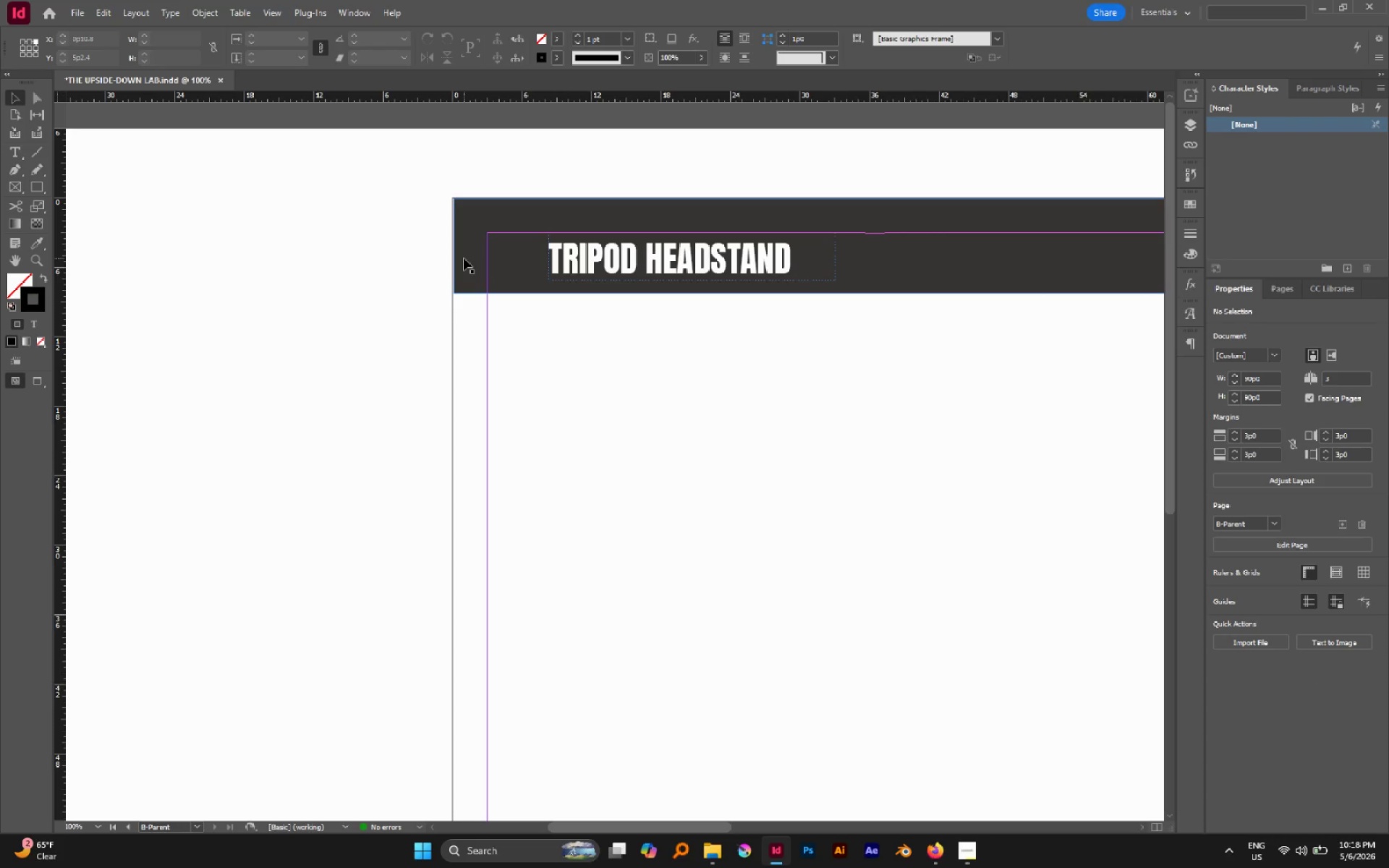 
key(P)
 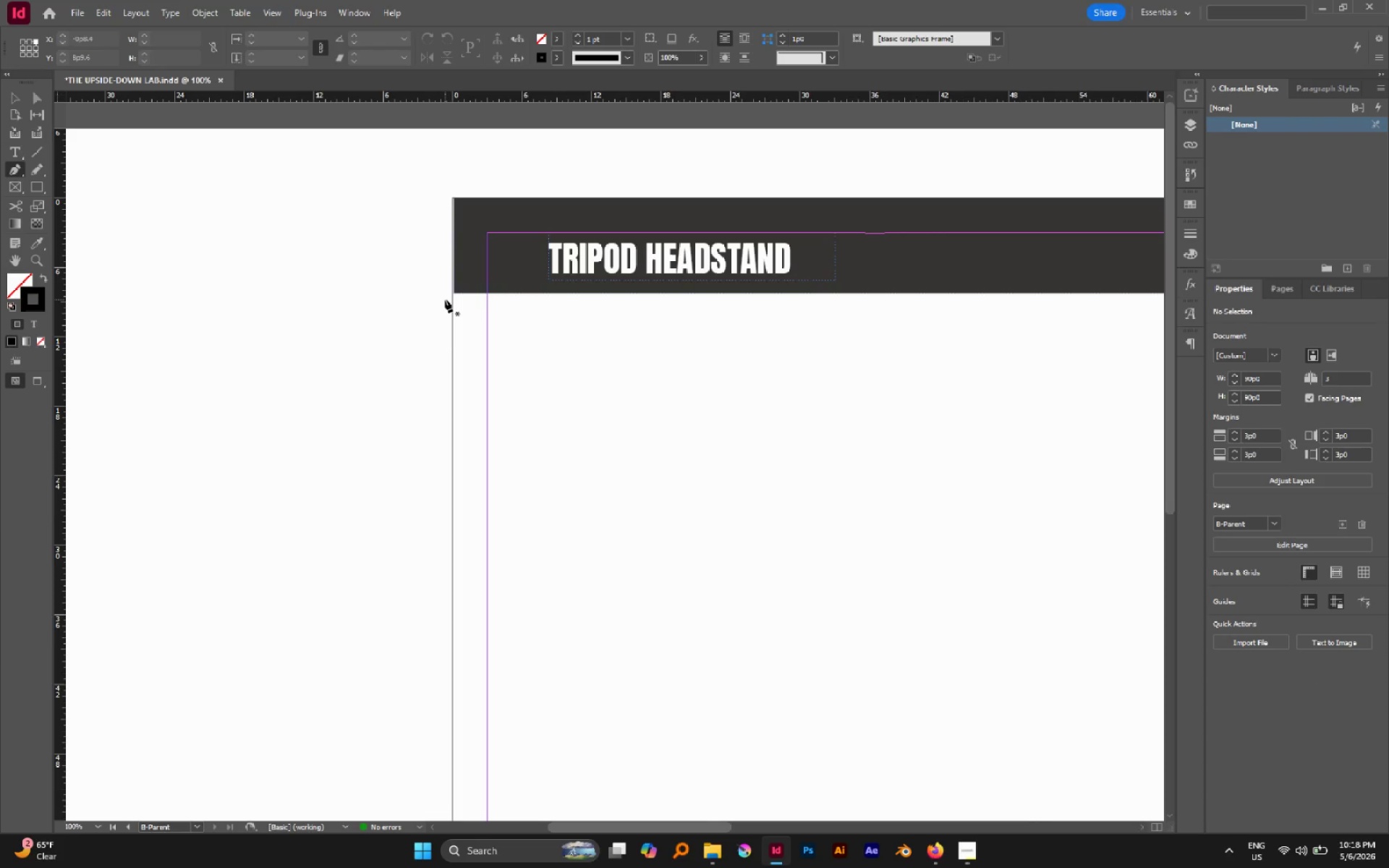 
left_click([445, 299])
 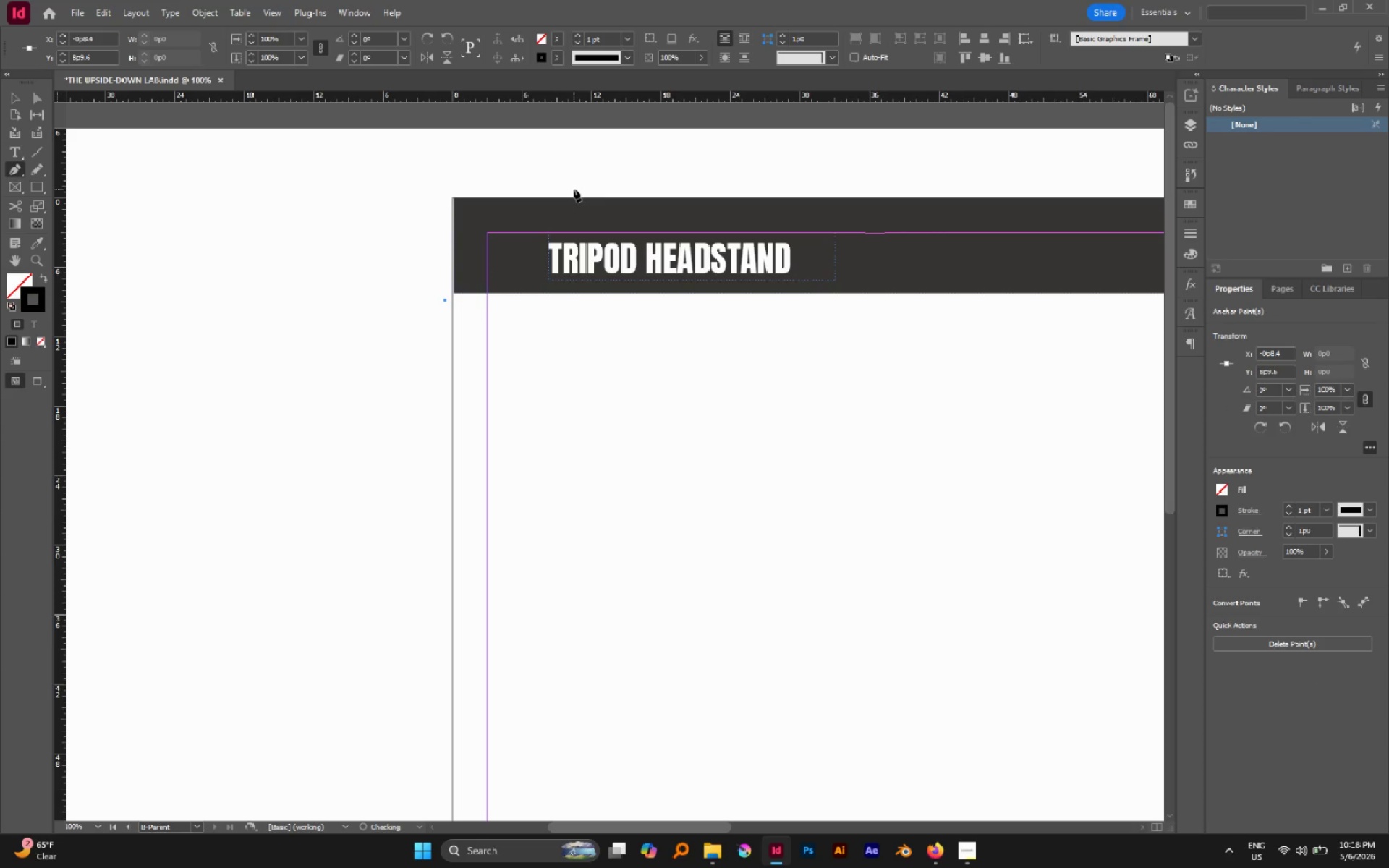 
left_click([577, 187])
 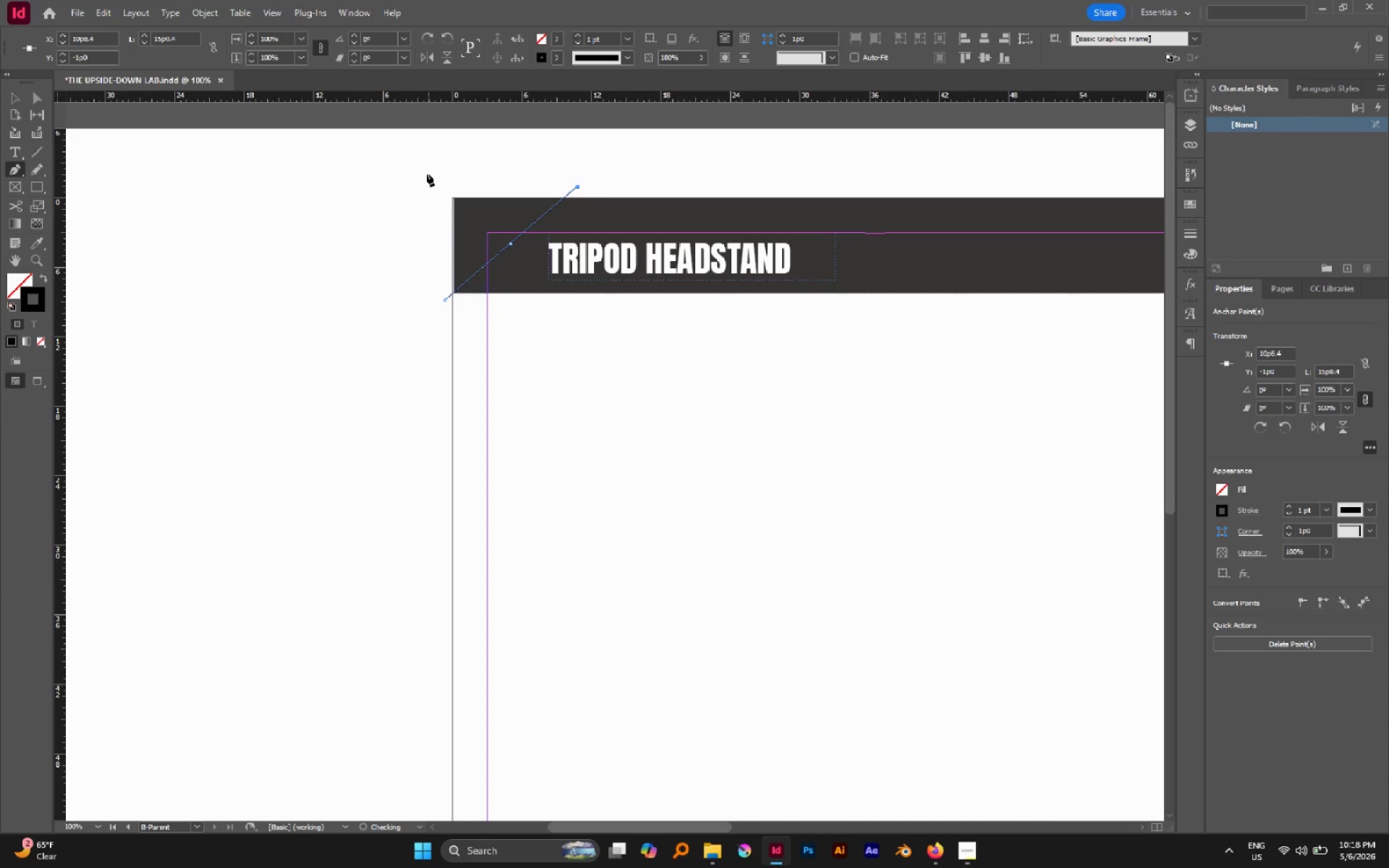 
left_click([427, 174])
 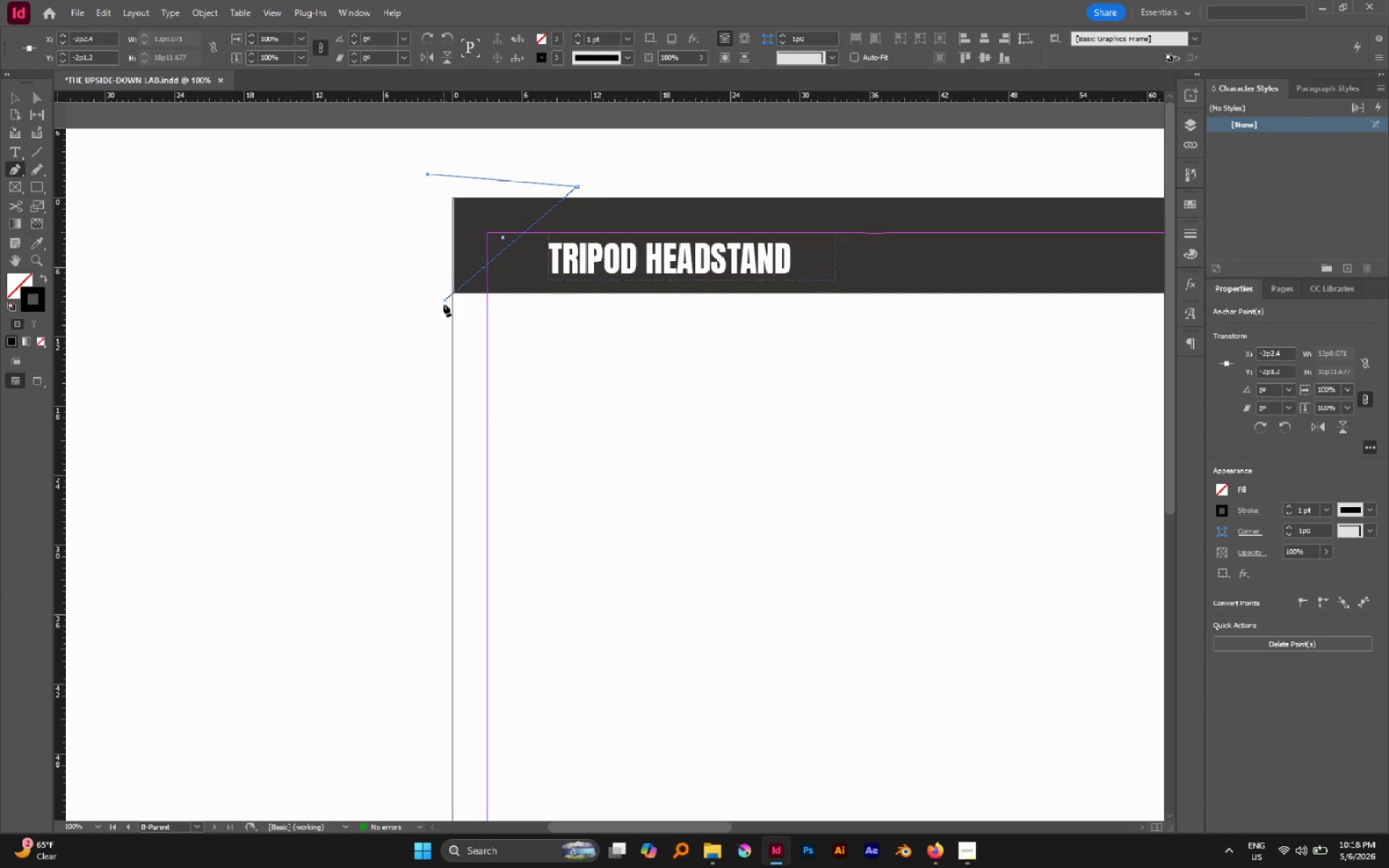 
left_click([443, 301])
 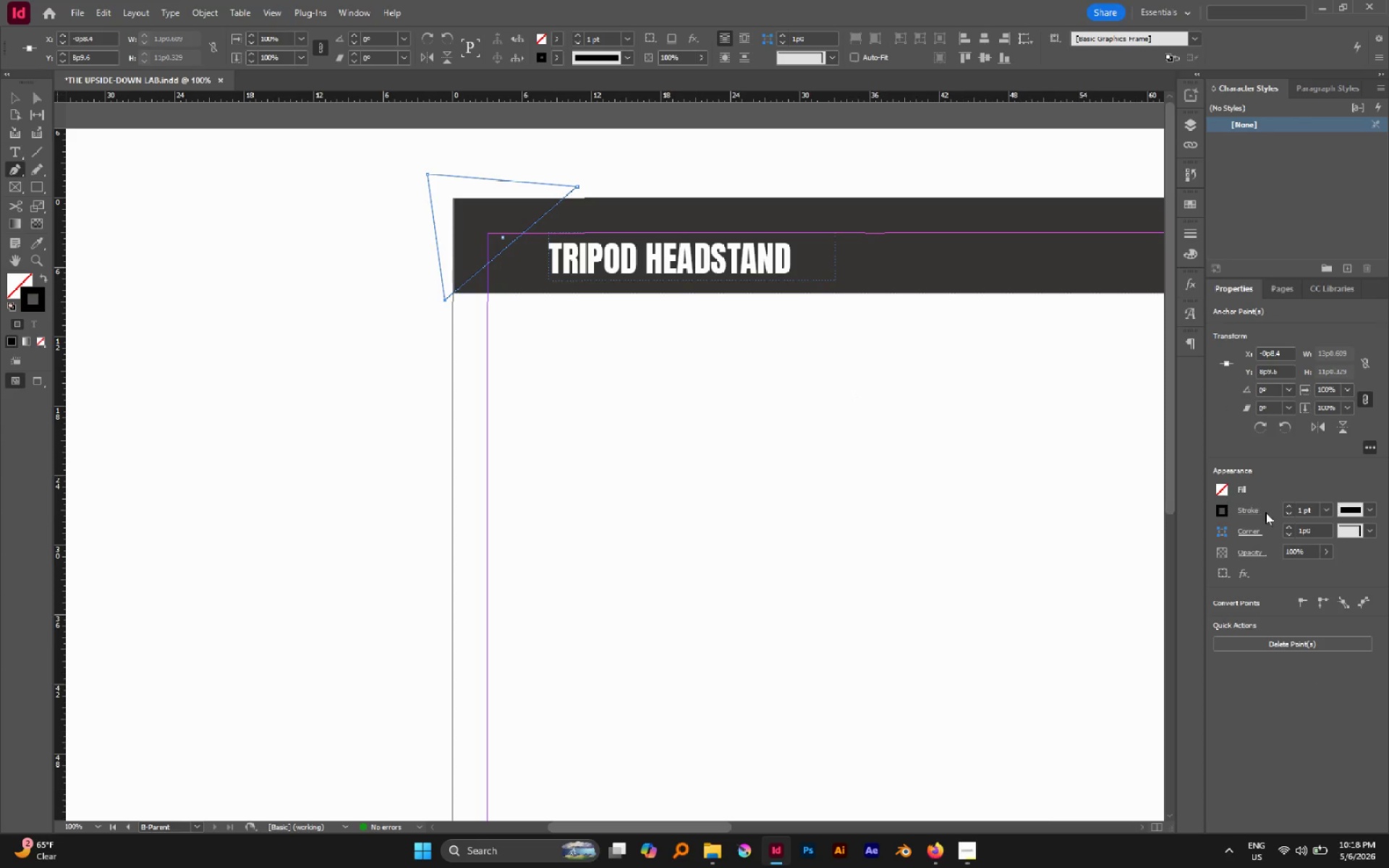 
left_click([1320, 510])
 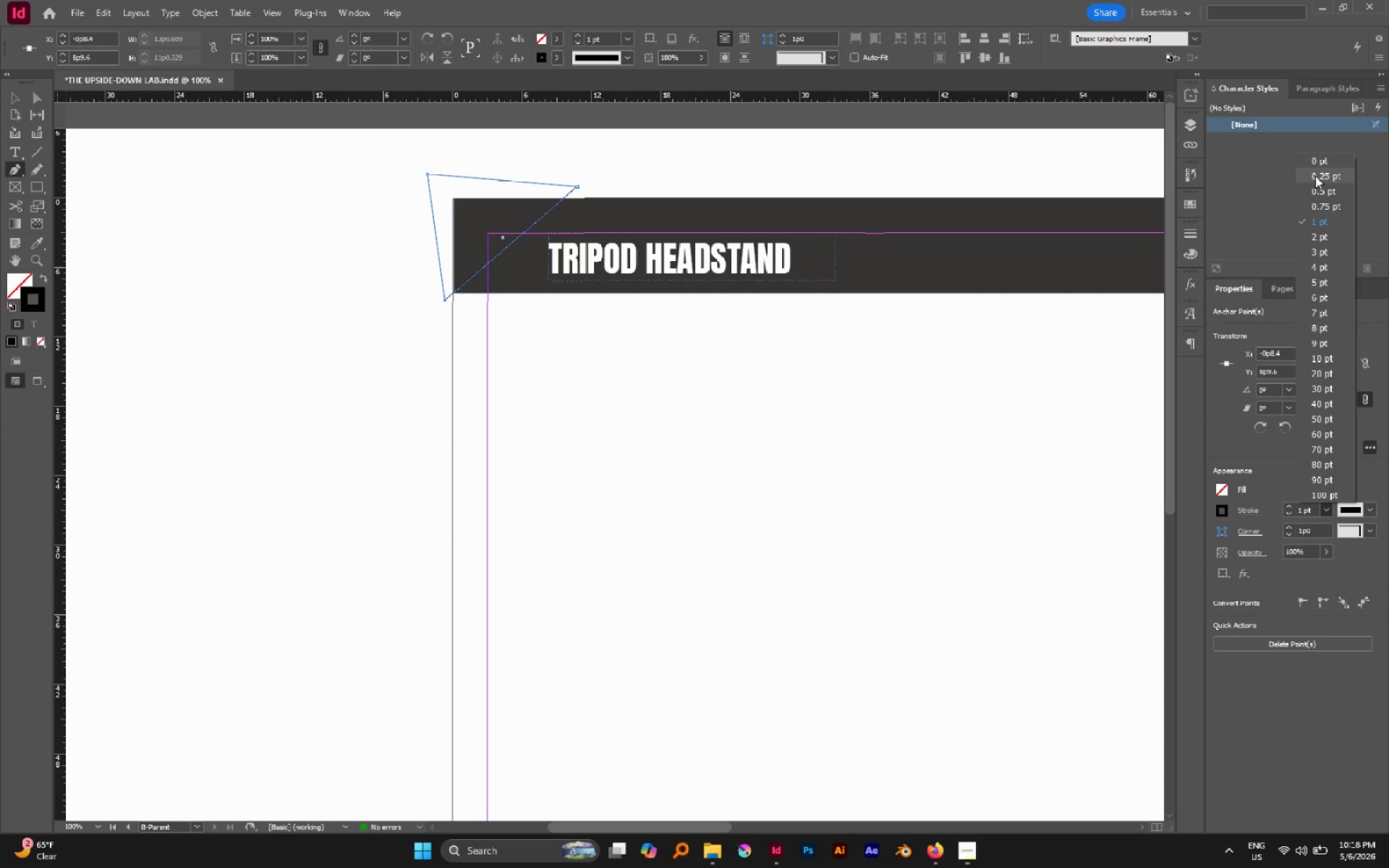 
left_click([1316, 164])
 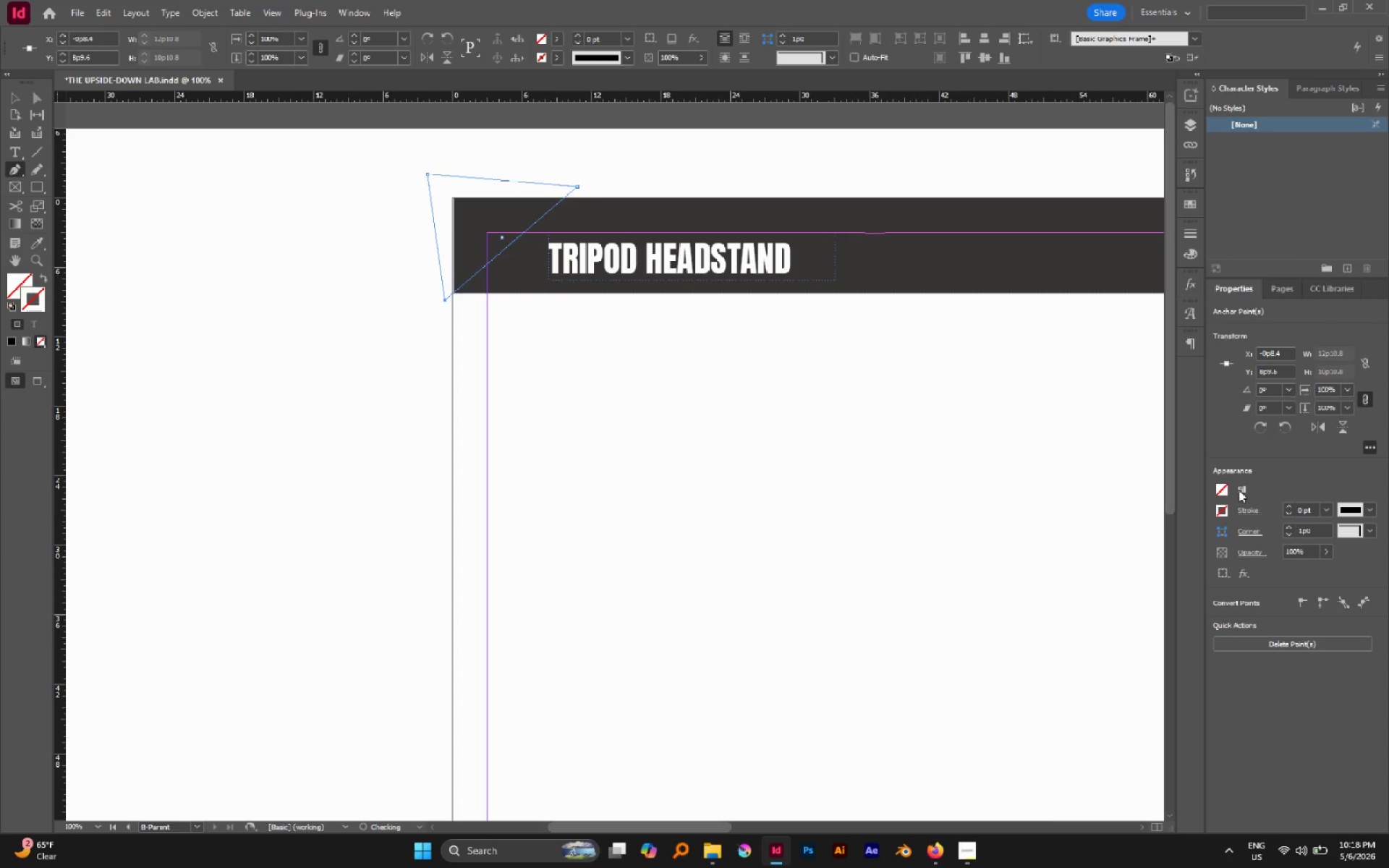 
left_click([1226, 486])
 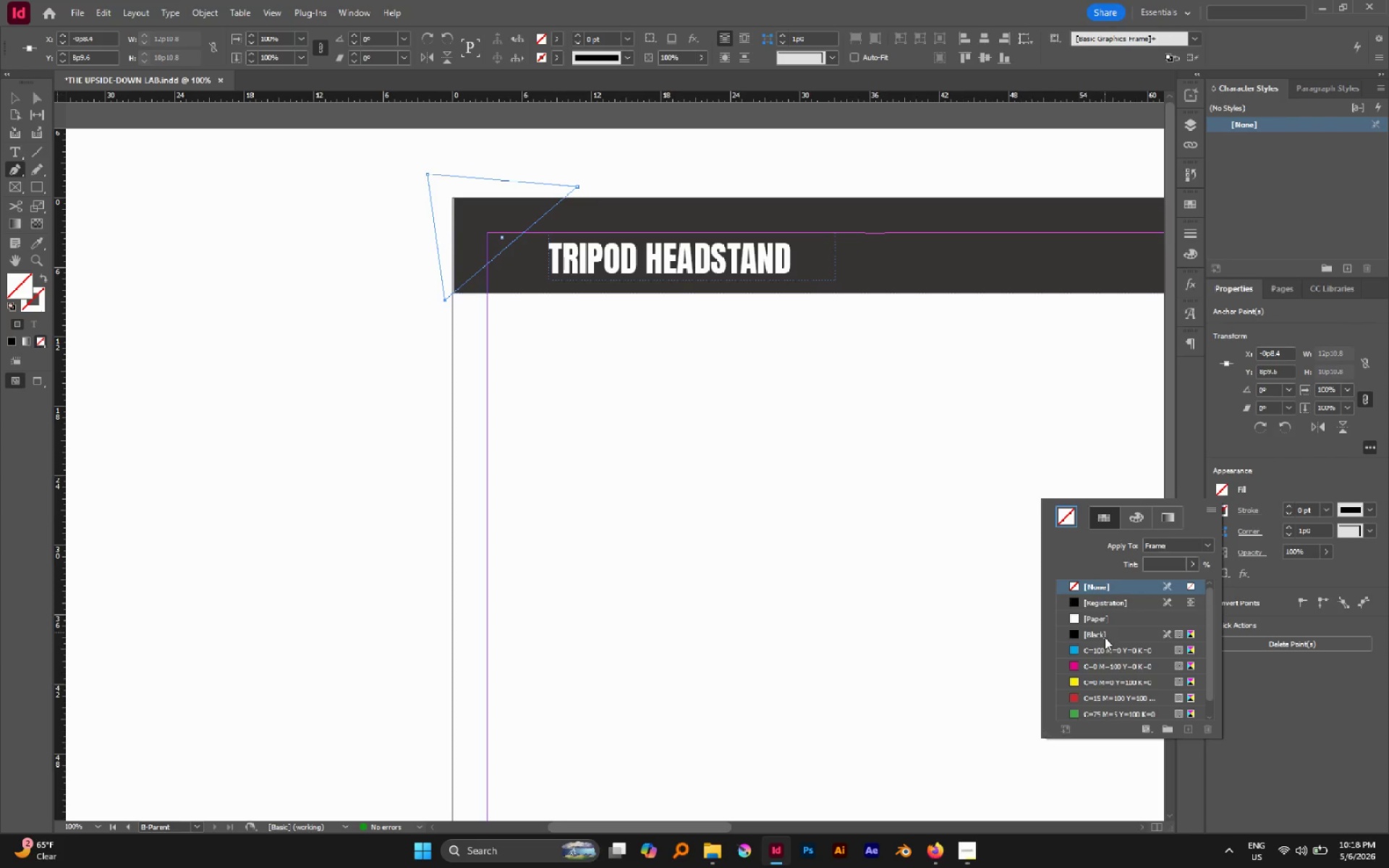 
left_click([1104, 655])
 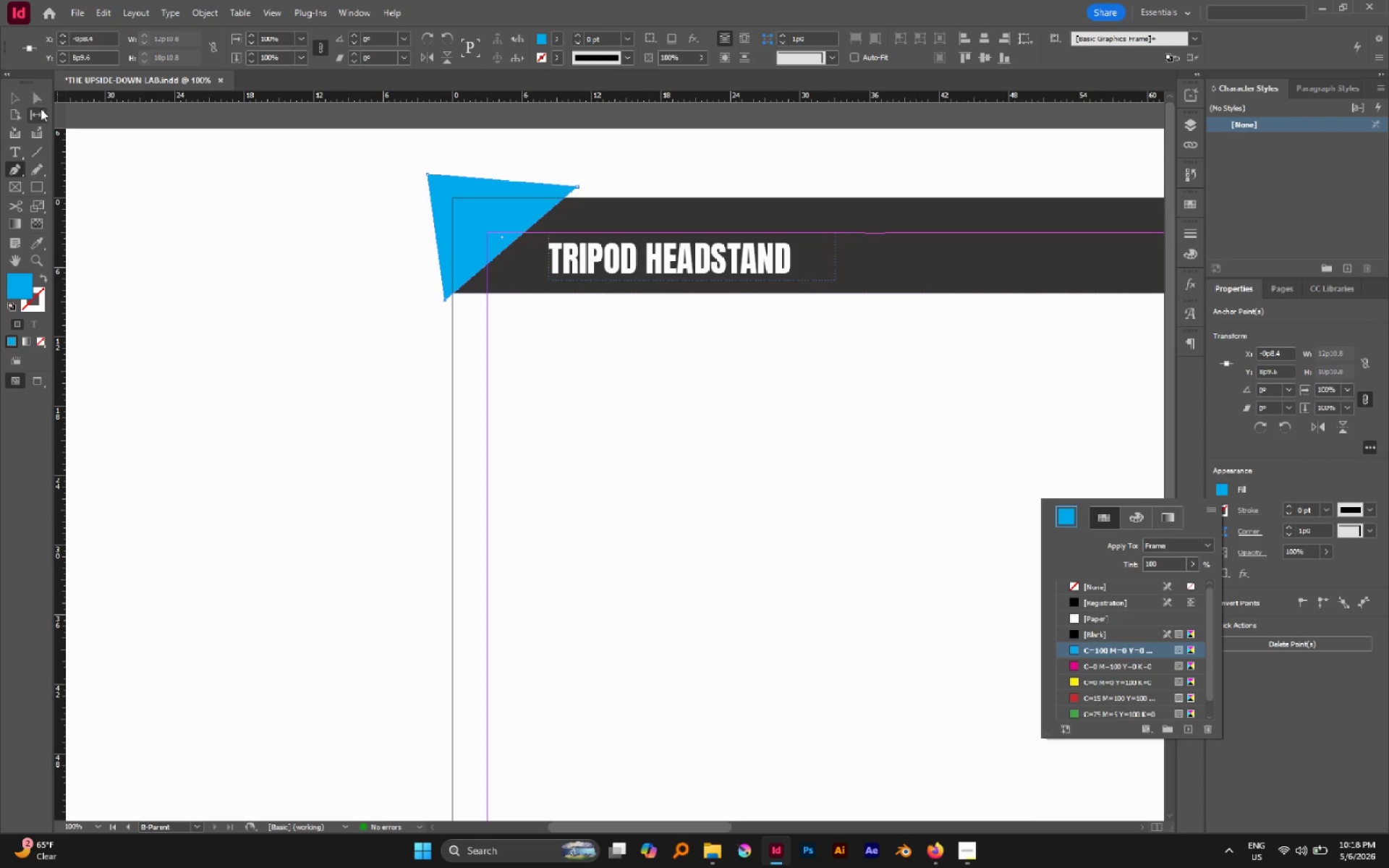 
left_click([18, 95])
 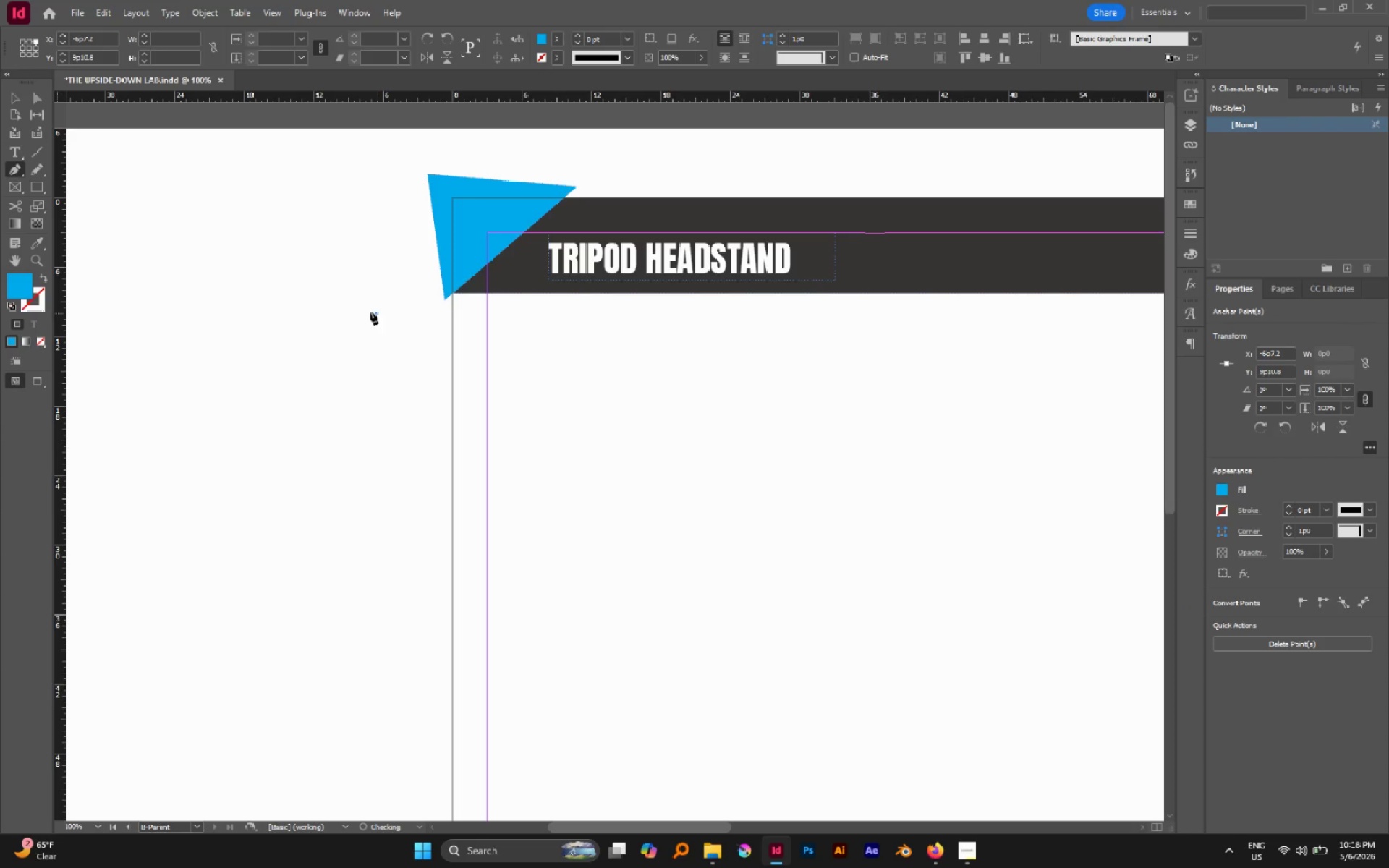 
hold_key(key=AltLeft, duration=0.98)
scroll: coordinate [305, 280], scroll_direction: down, amount: 2.0
 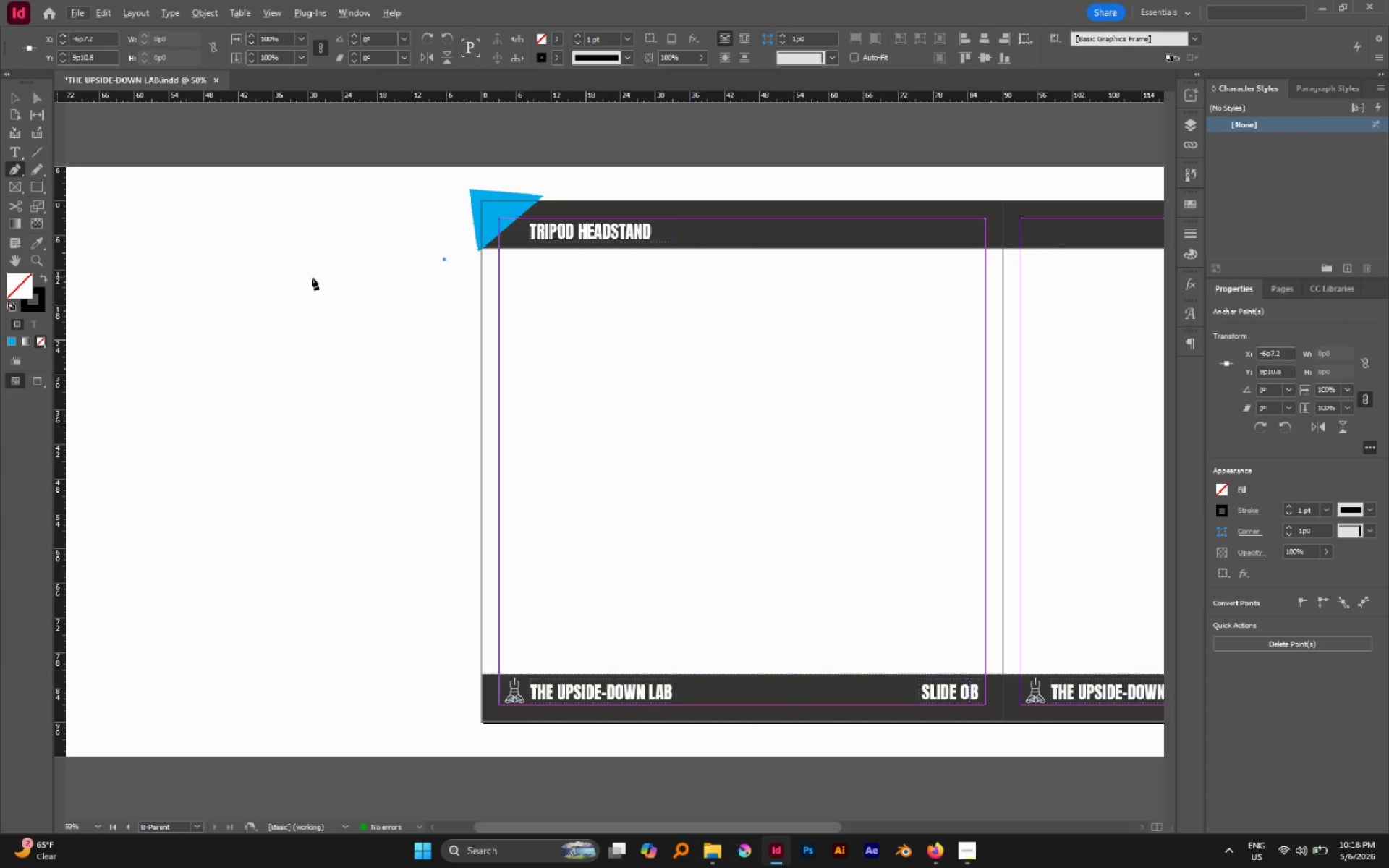 
key(Delete)
 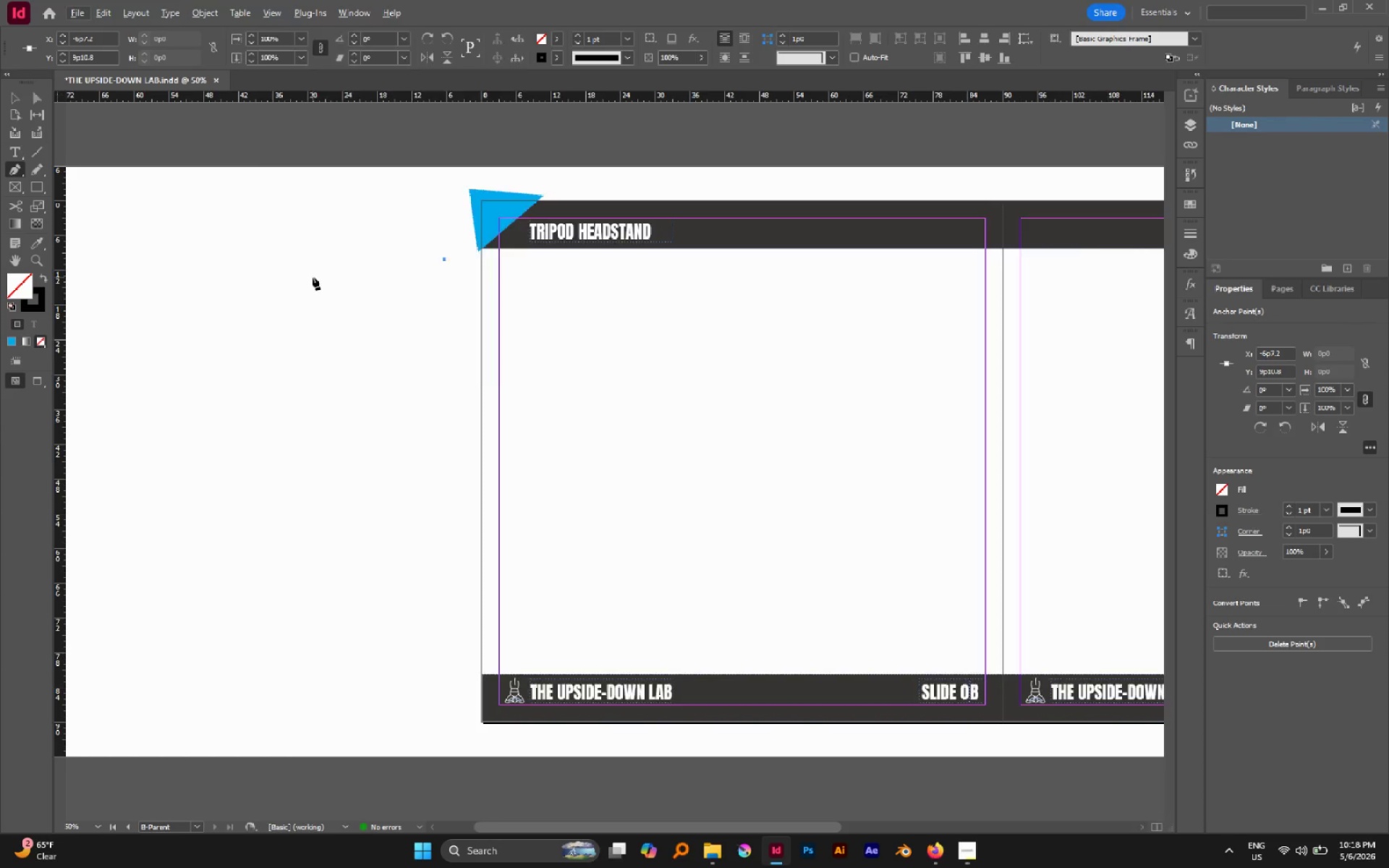 
key(V)
 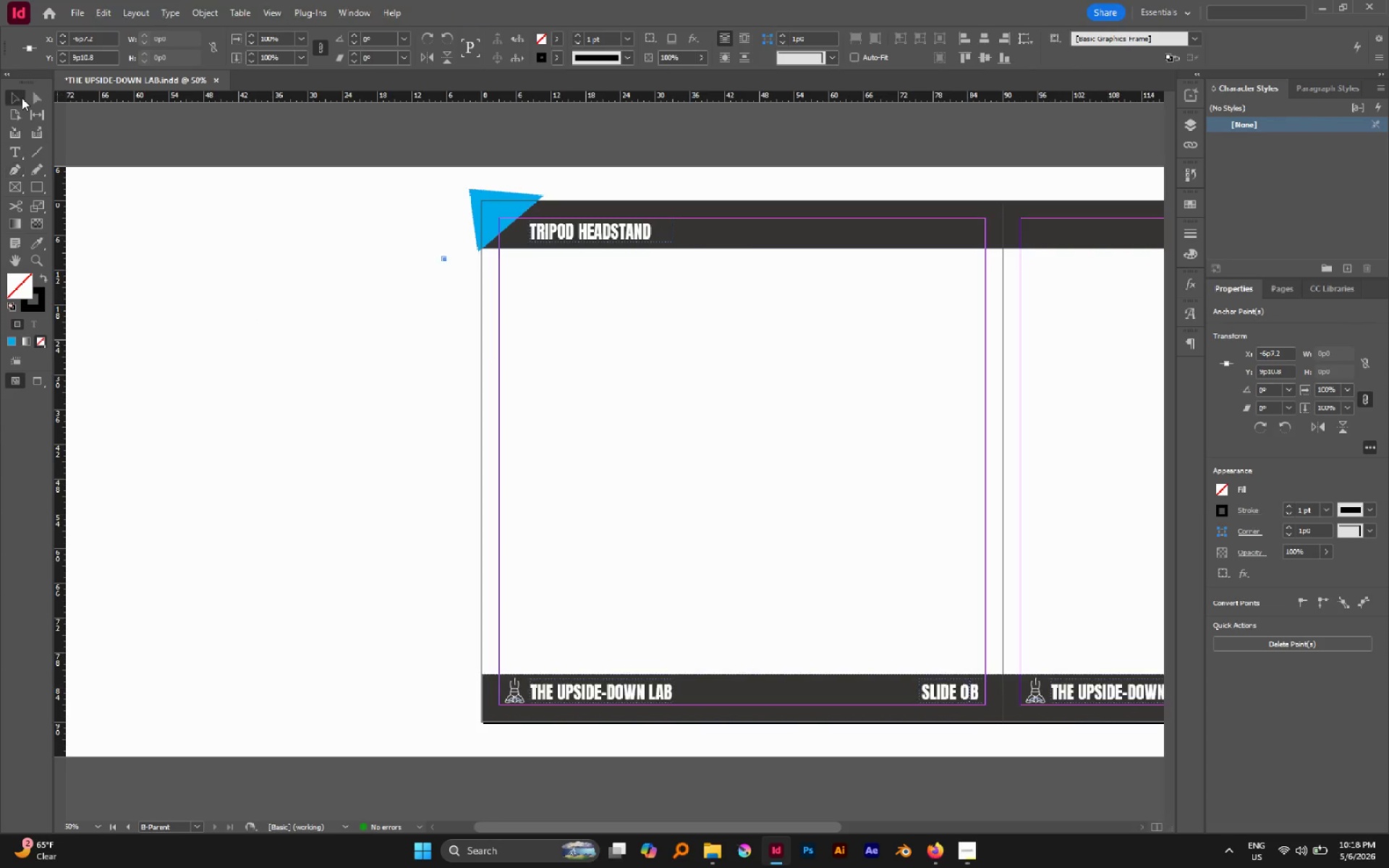 
double_click([20, 95])
 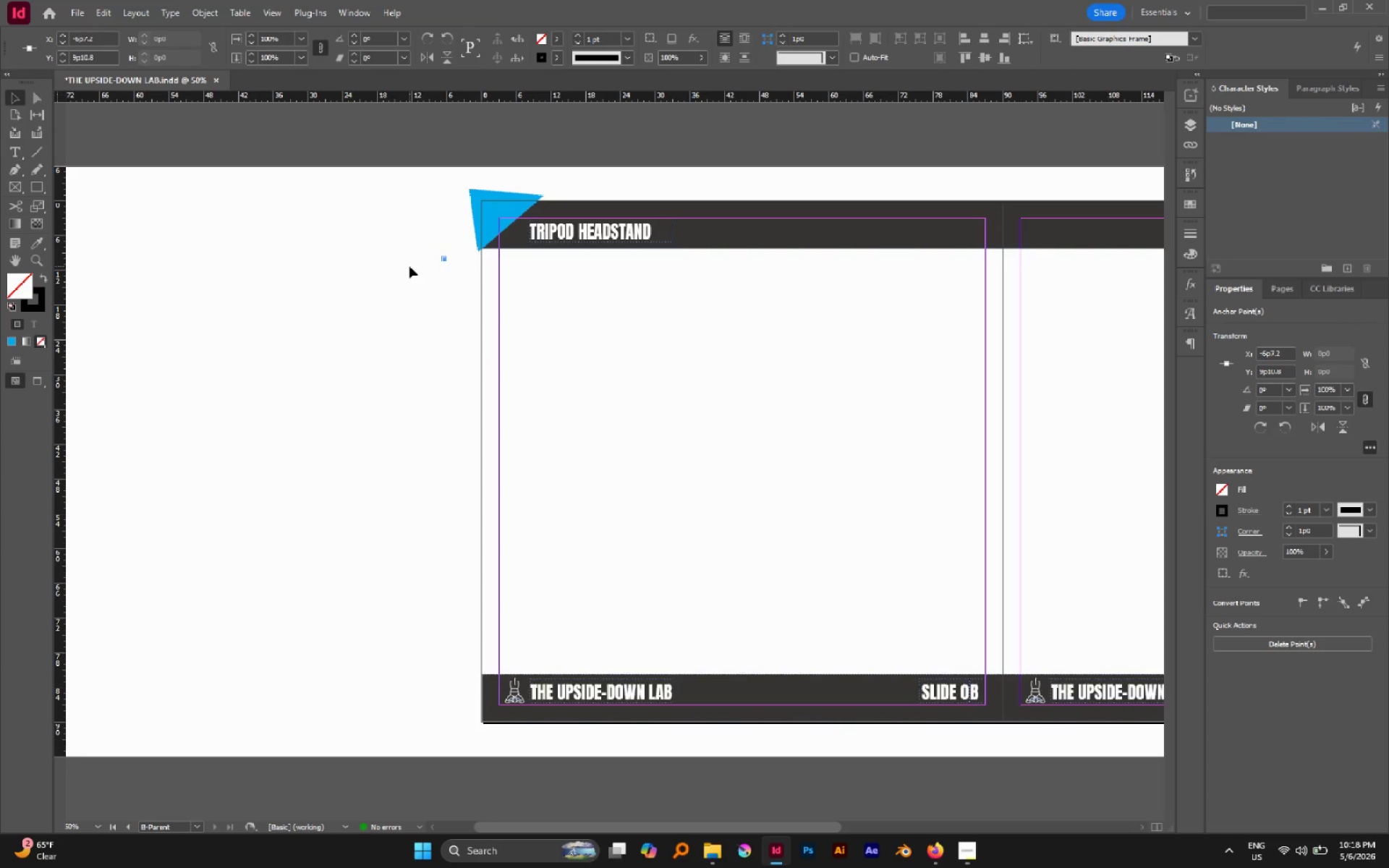 
key(Delete)
 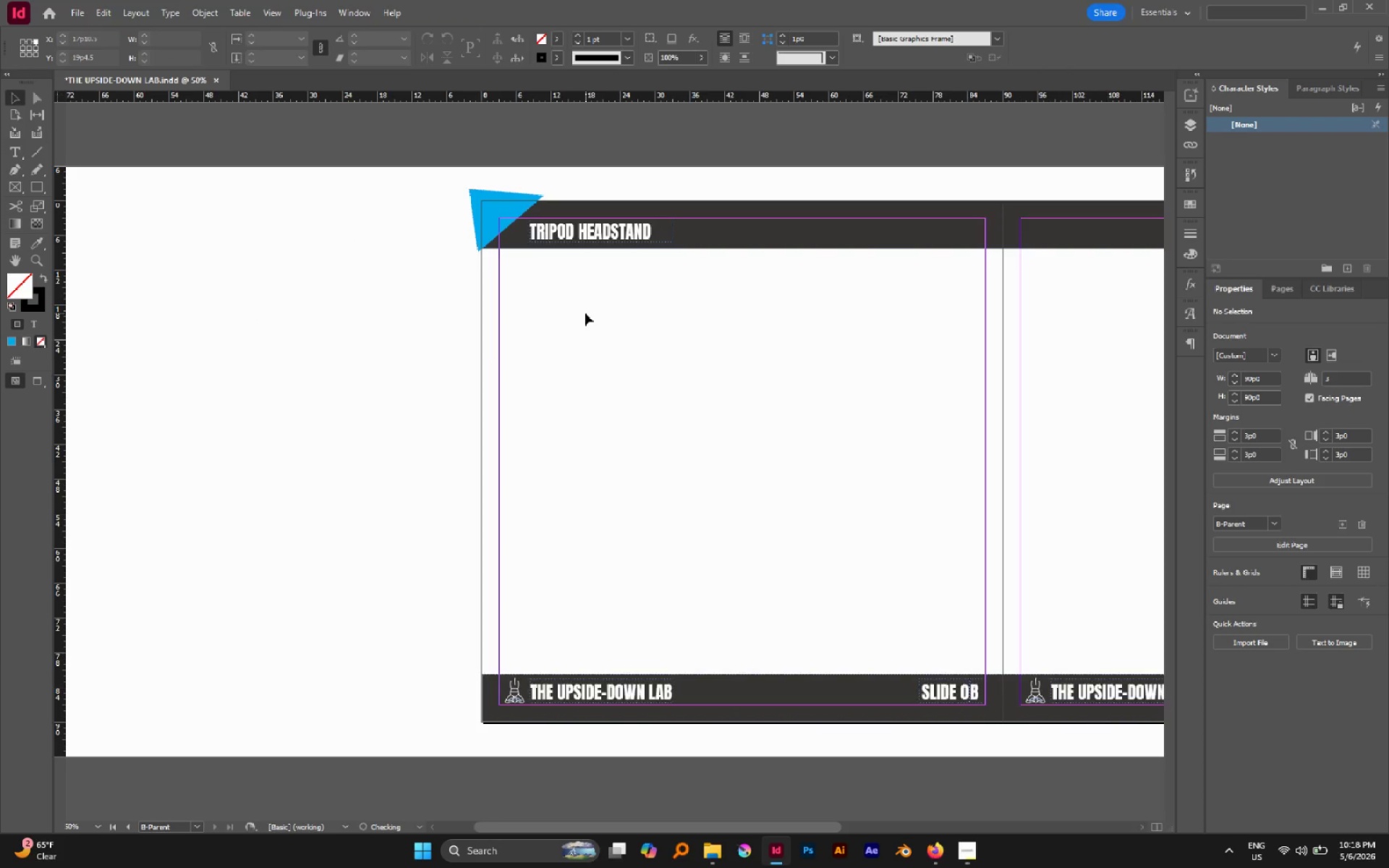 
hold_key(key=Space, duration=0.81)
 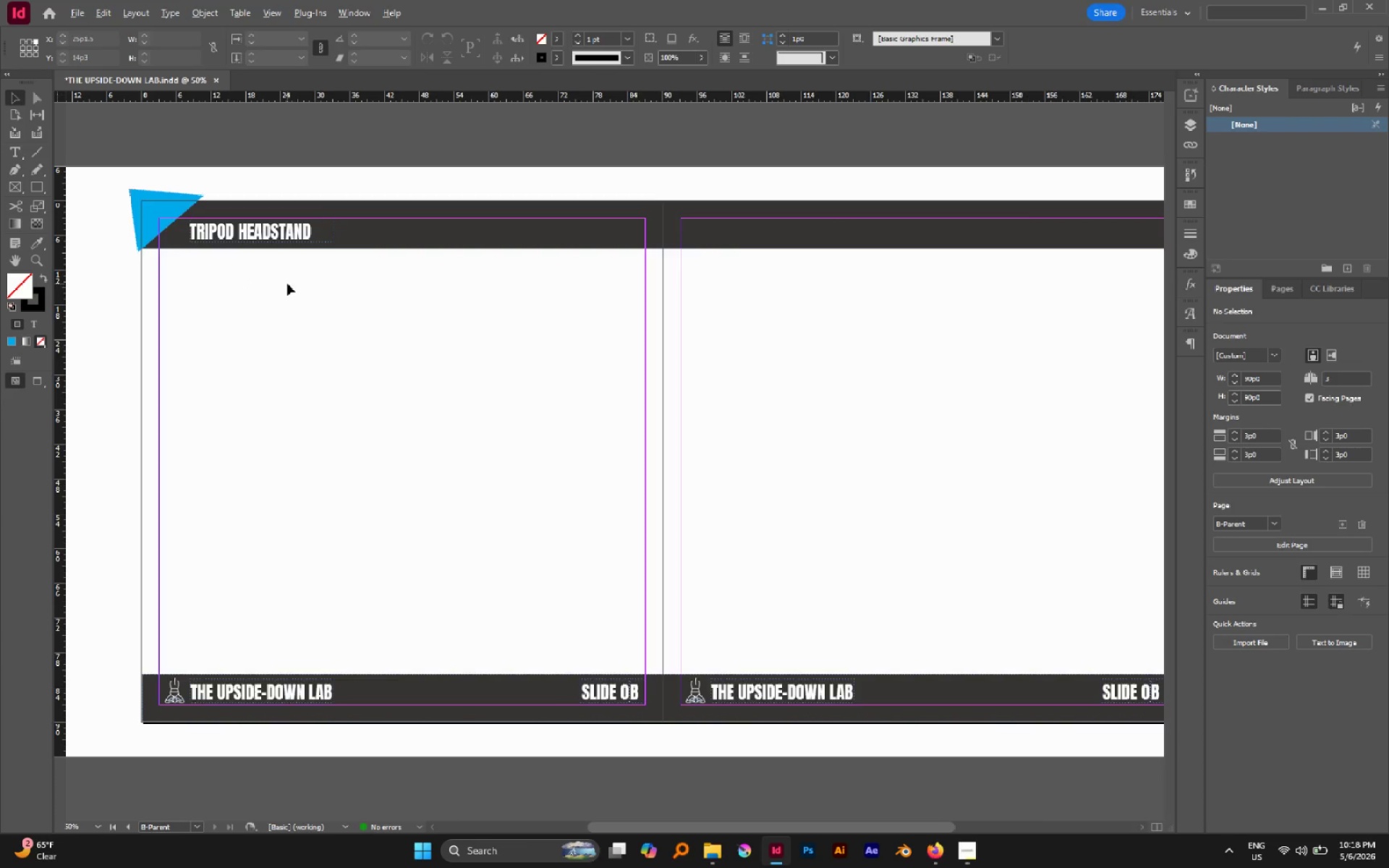 
left_click_drag(start_coordinate=[587, 316], to_coordinate=[247, 284])
 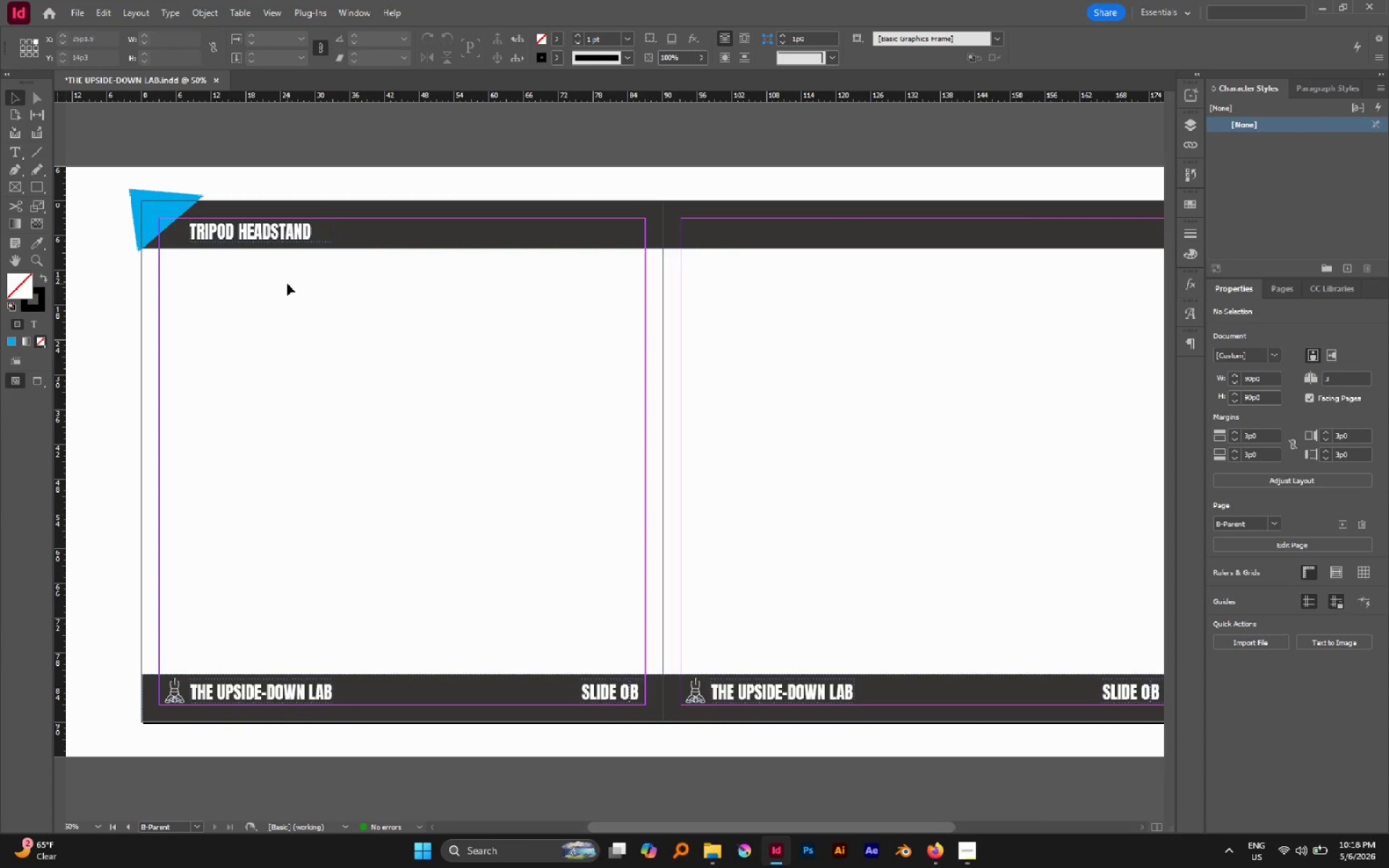 
hold_key(key=AltLeft, duration=0.98)
scroll: coordinate [288, 283], scroll_direction: down, amount: 1.0
 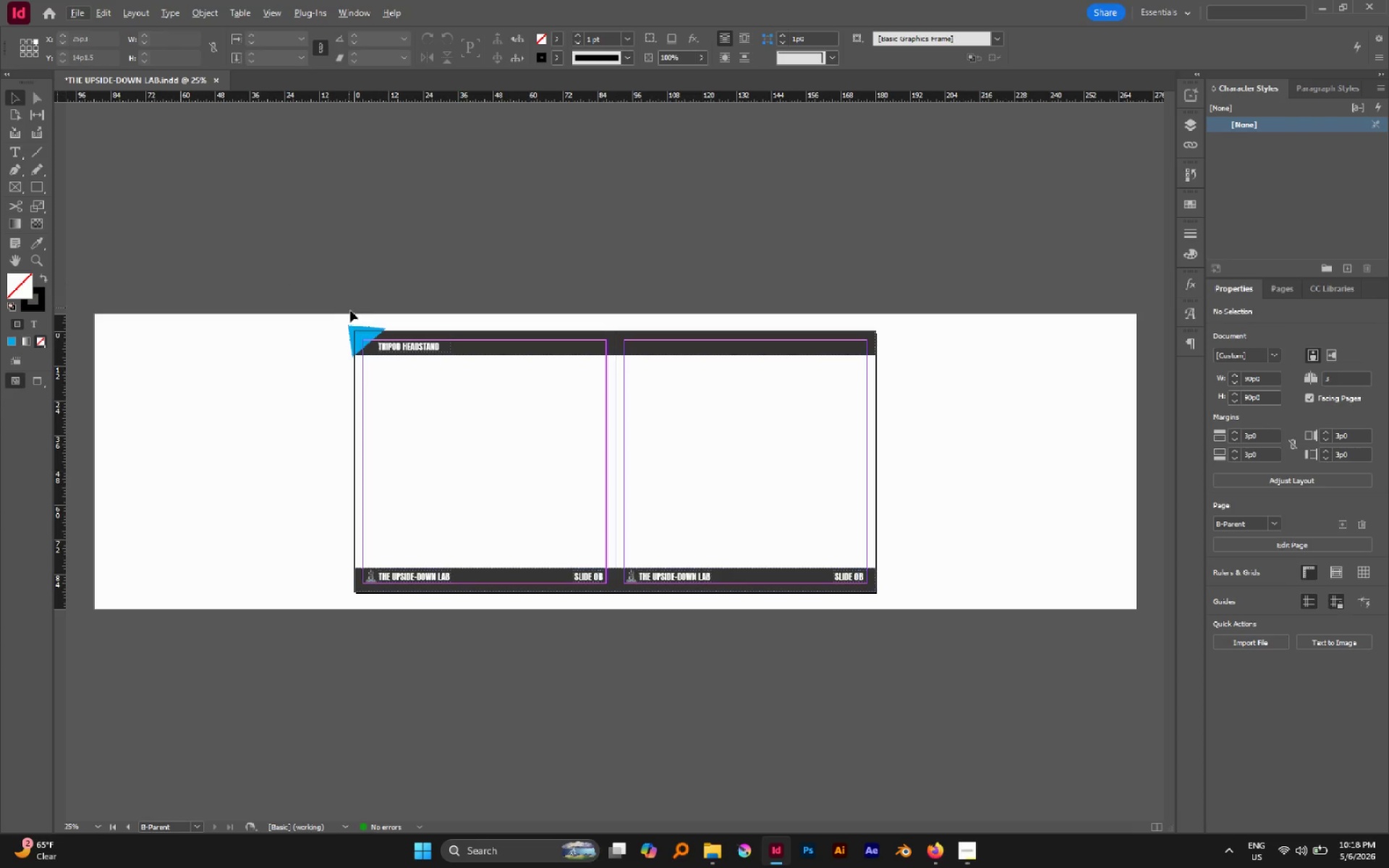 
hold_key(key=AltLeft, duration=2.02)
left_click_drag(start_coordinate=[357, 328], to_coordinate=[854, 354])
 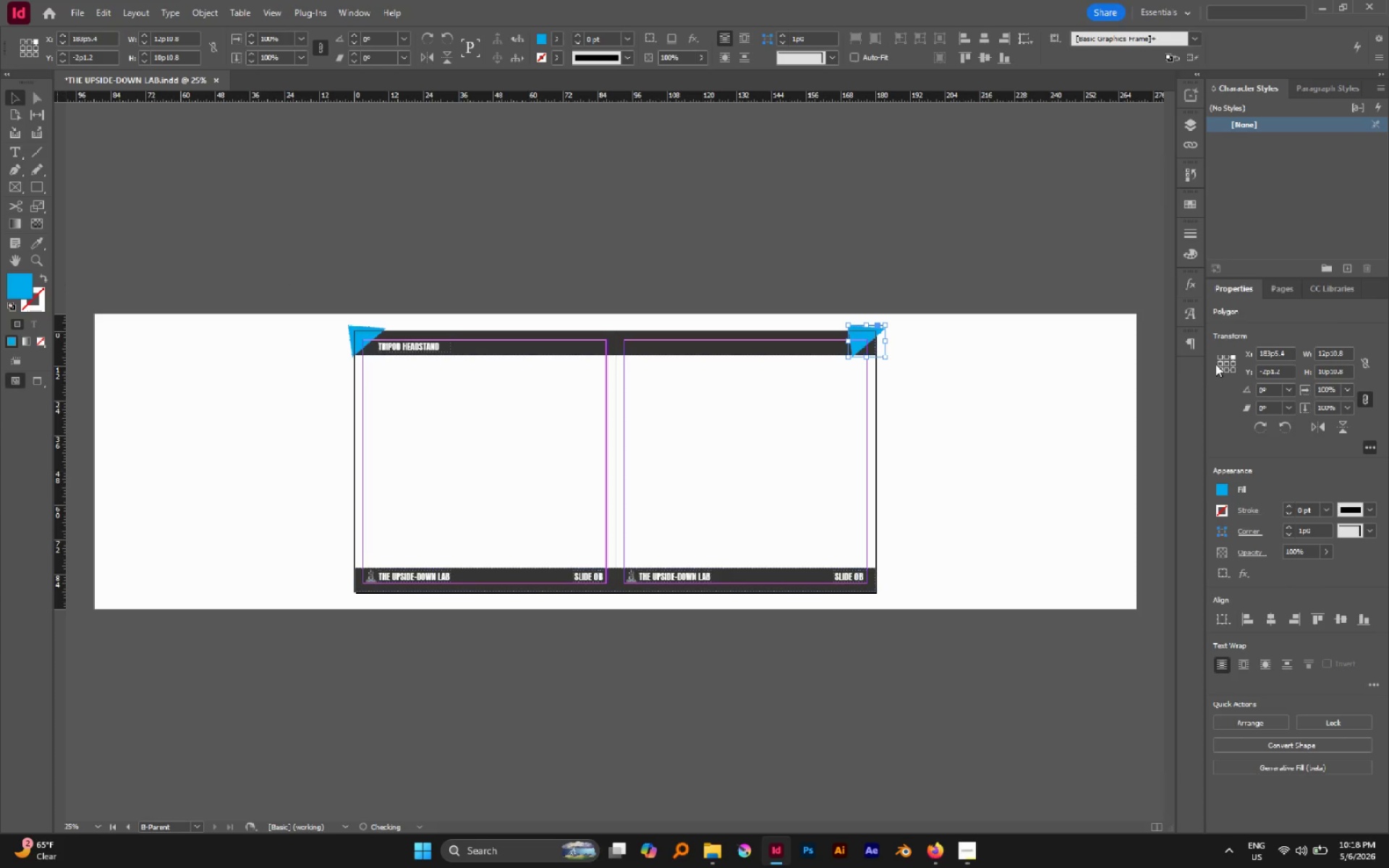 
hold_key(key=ShiftLeft, duration=1.42)
 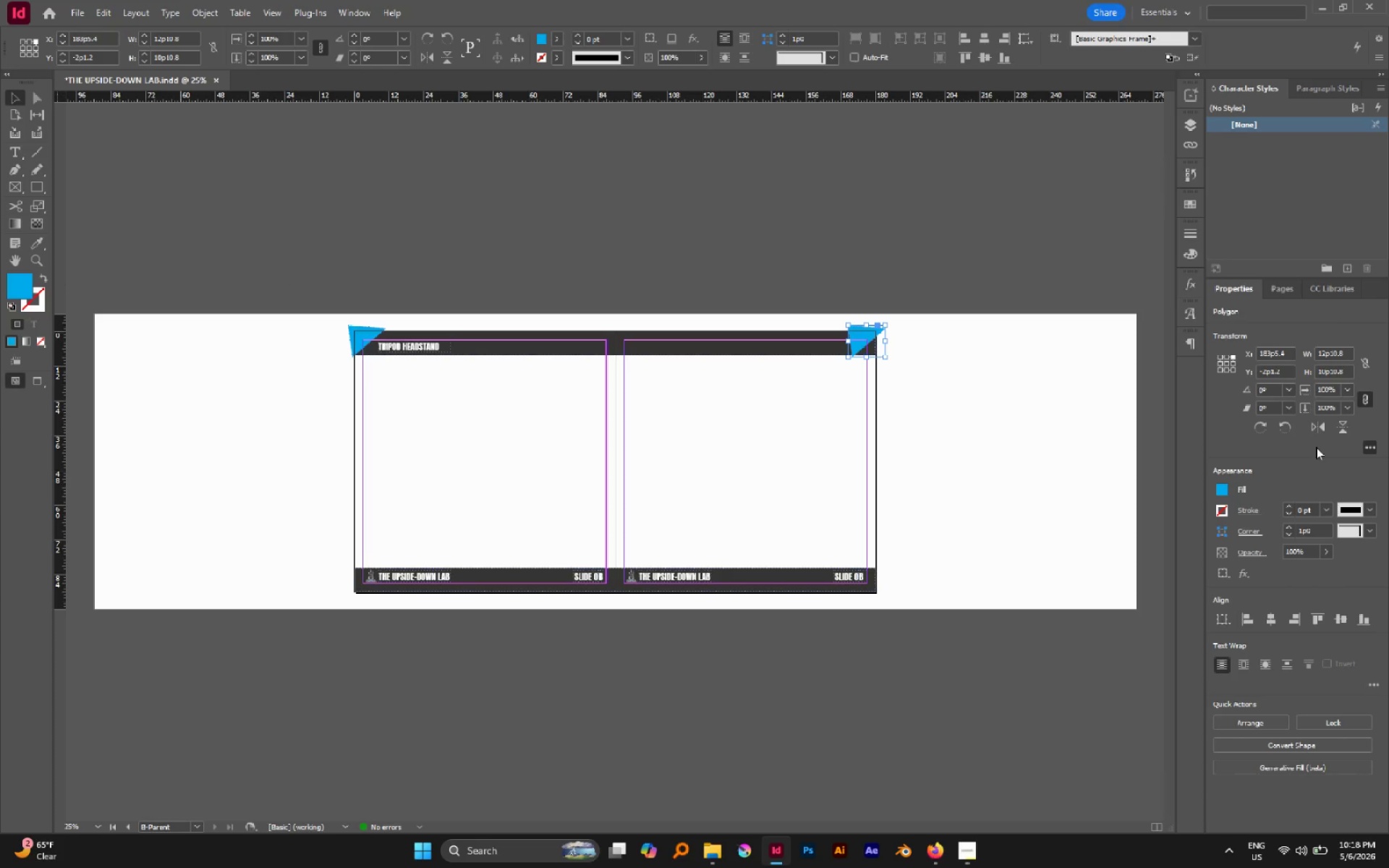 
left_click([1314, 432])
 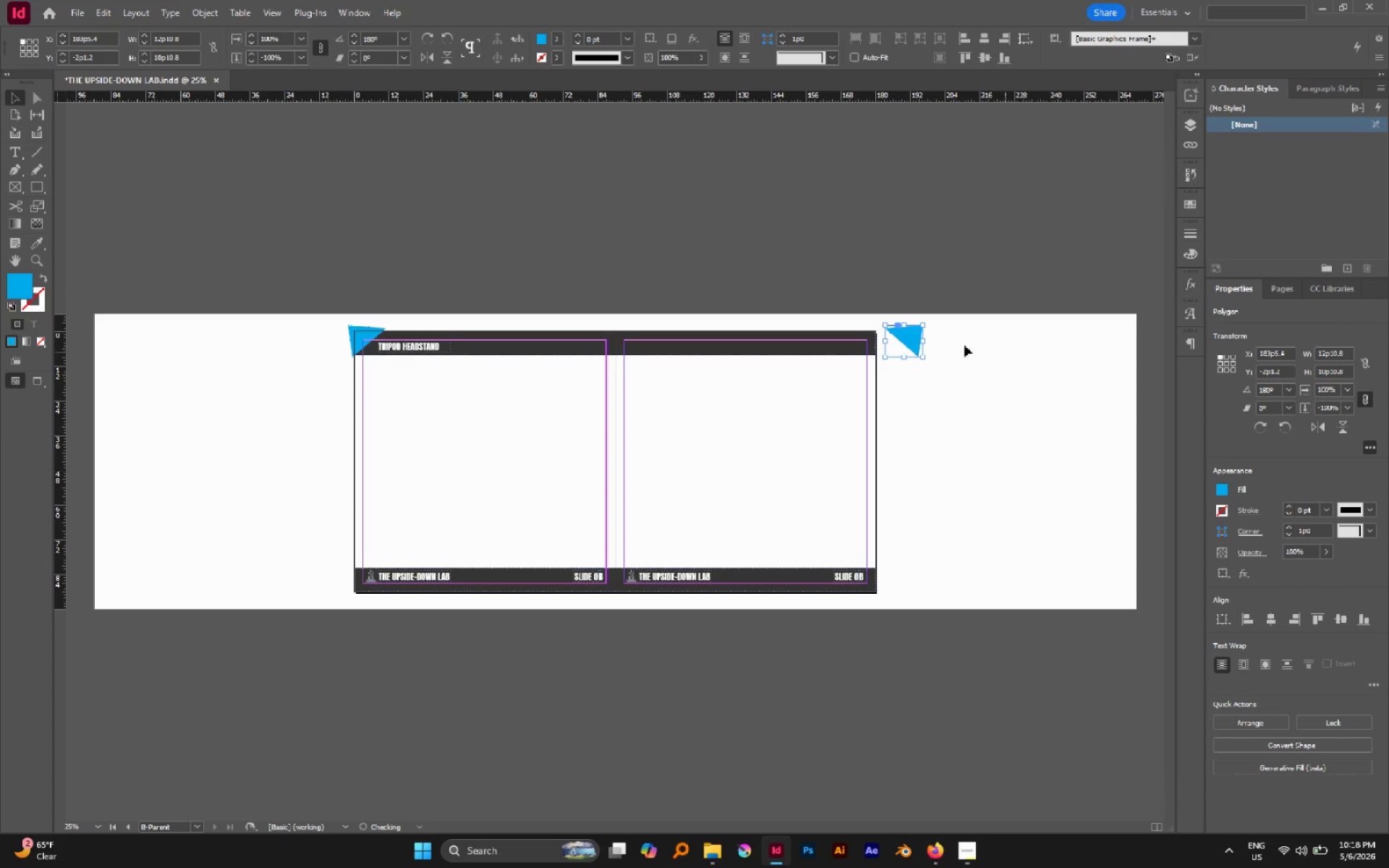 
hold_key(key=AltLeft, duration=0.52)
scroll: coordinate [910, 334], scroll_direction: up, amount: 3.0
 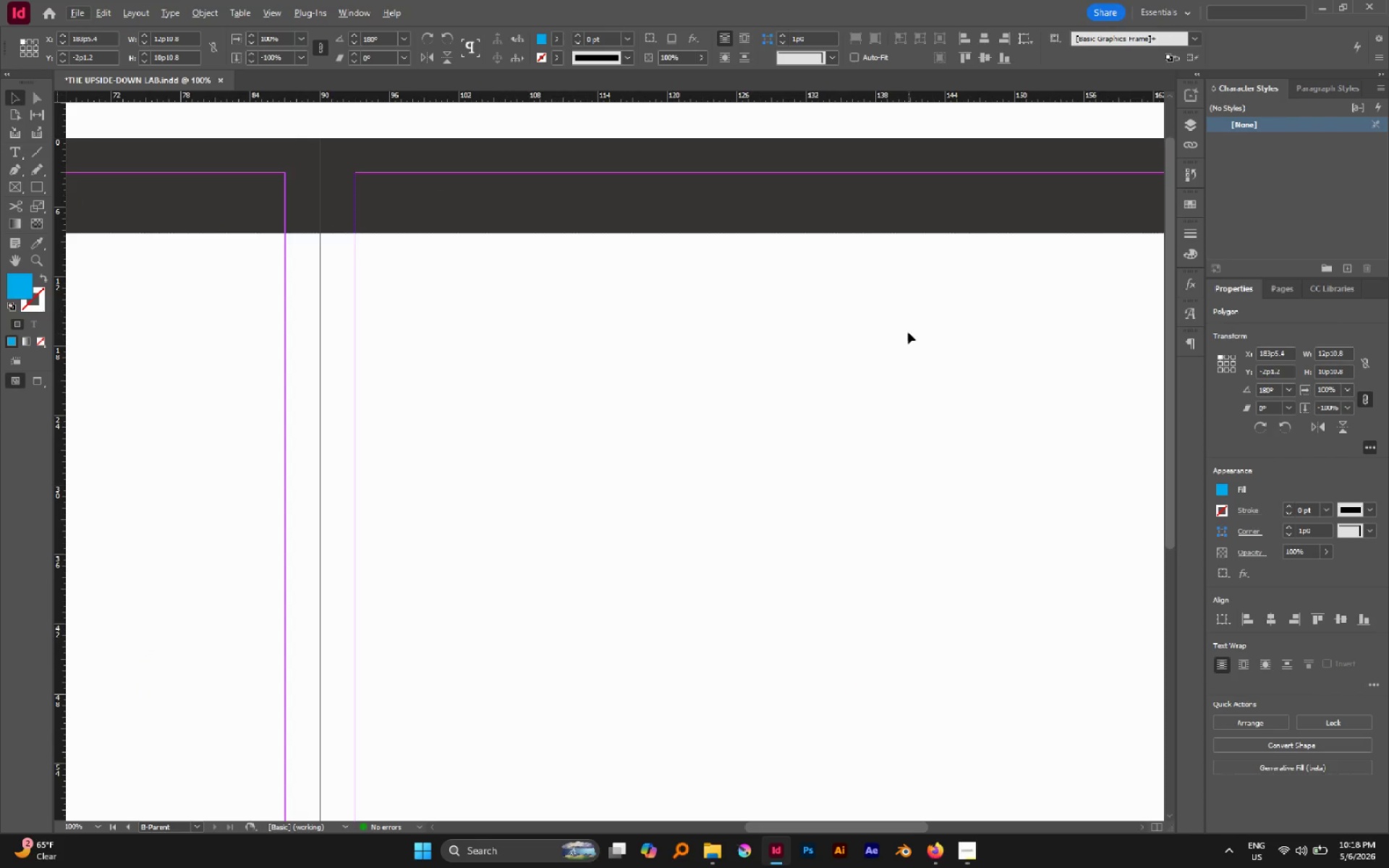 
hold_key(key=Space, duration=0.98)
 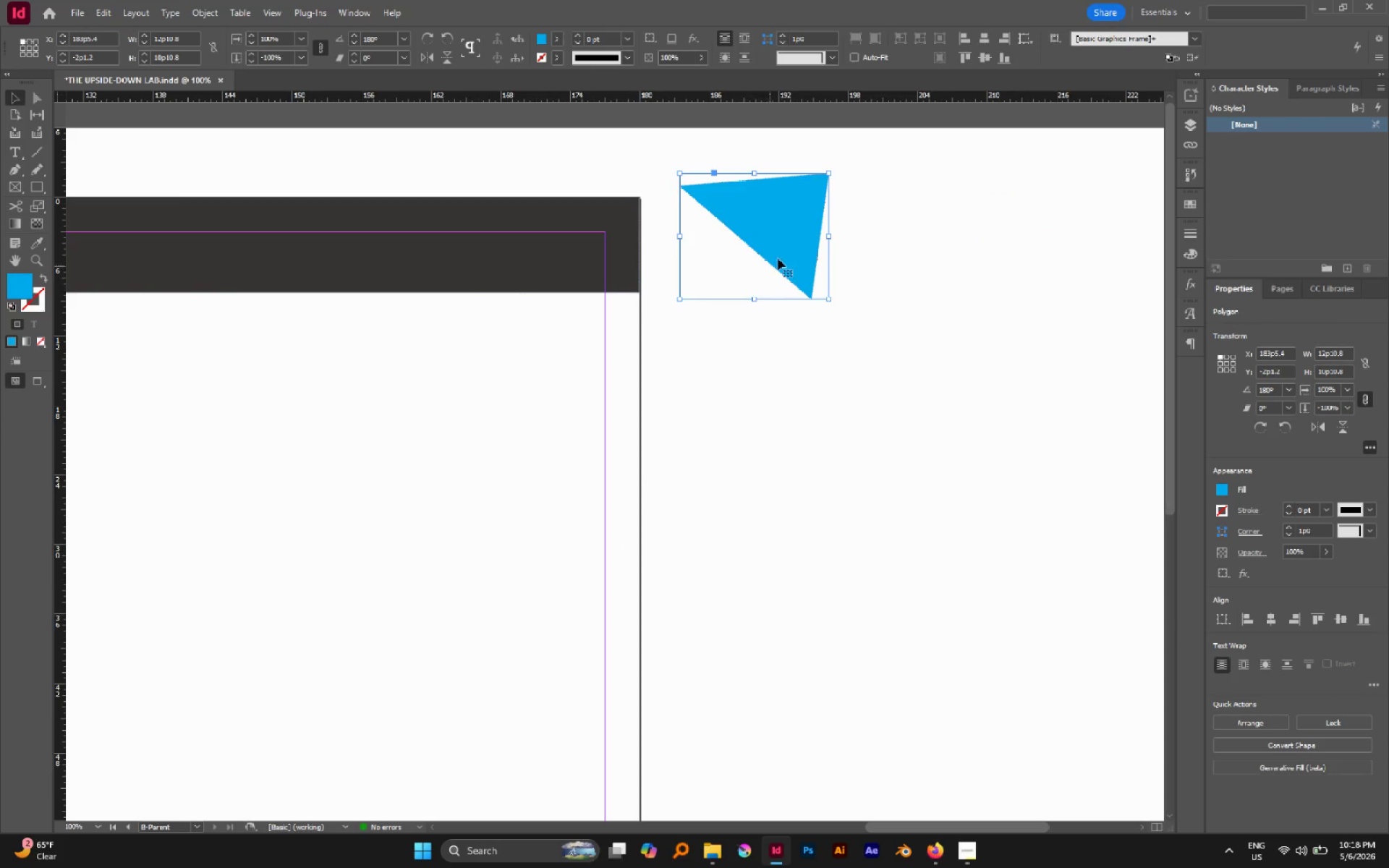 
left_click_drag(start_coordinate=[1053, 350], to_coordinate=[443, 542])
 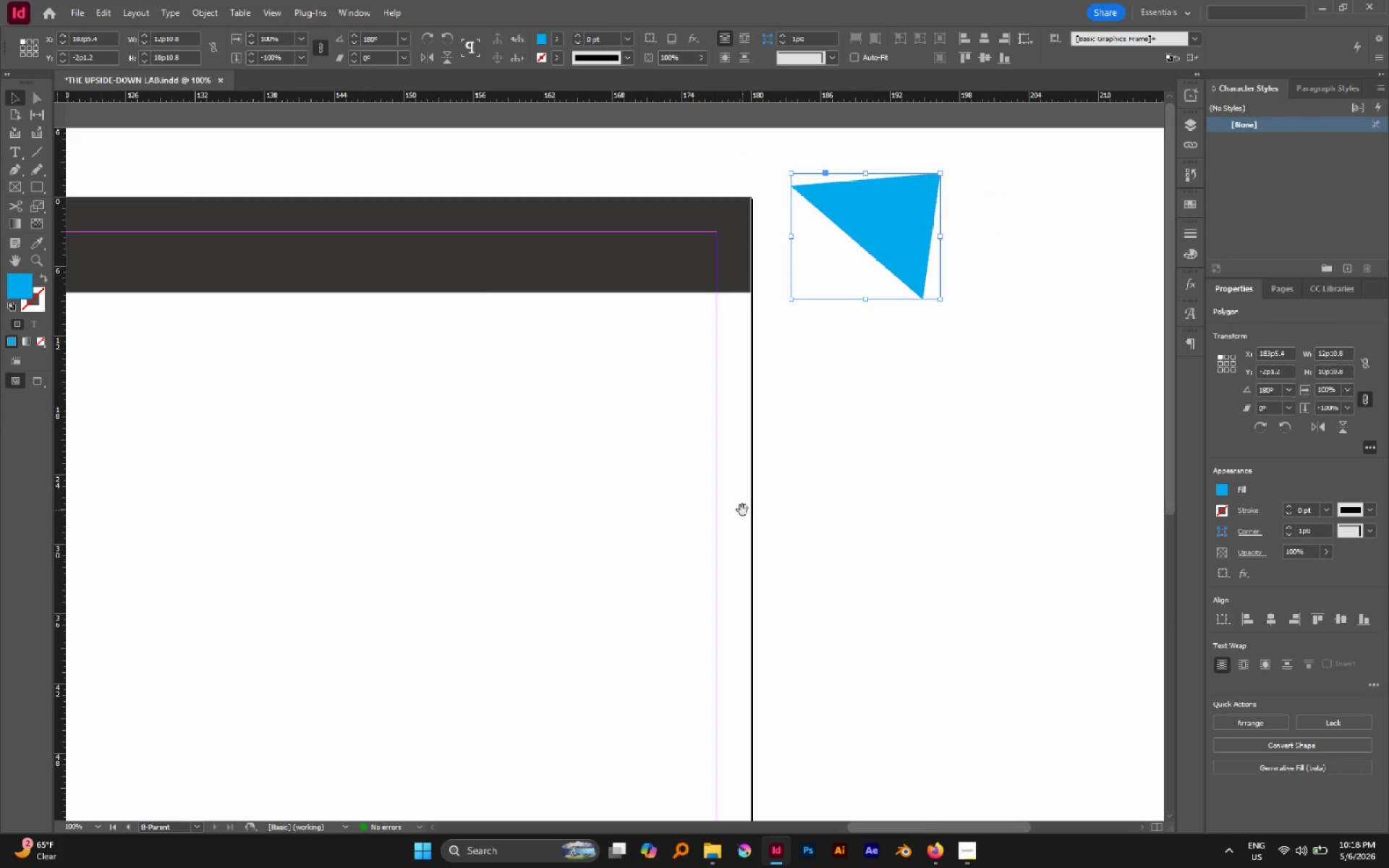 
left_click_drag(start_coordinate=[742, 510], to_coordinate=[631, 558])
 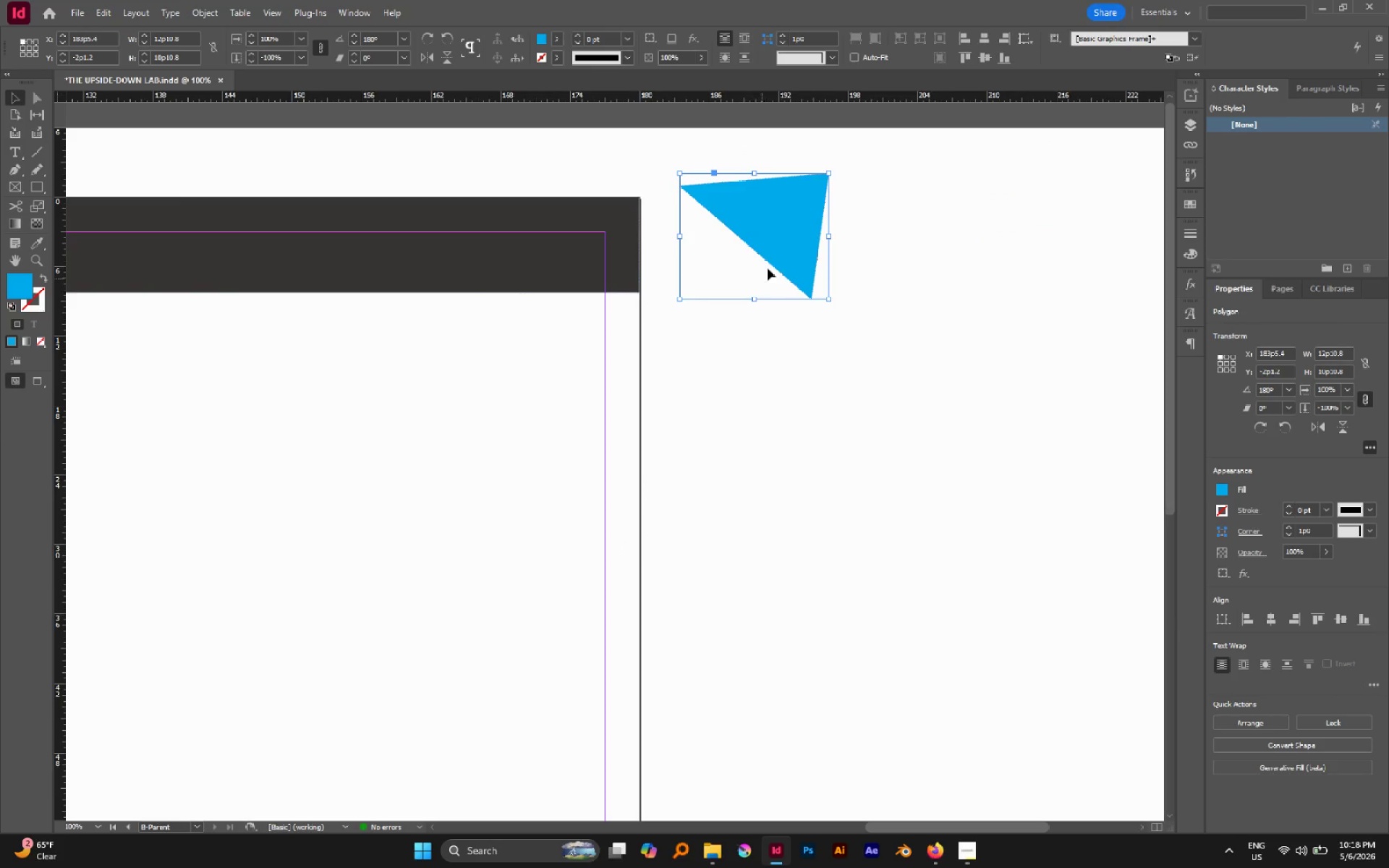 
left_click_drag(start_coordinate=[781, 255], to_coordinate=[645, 267])
 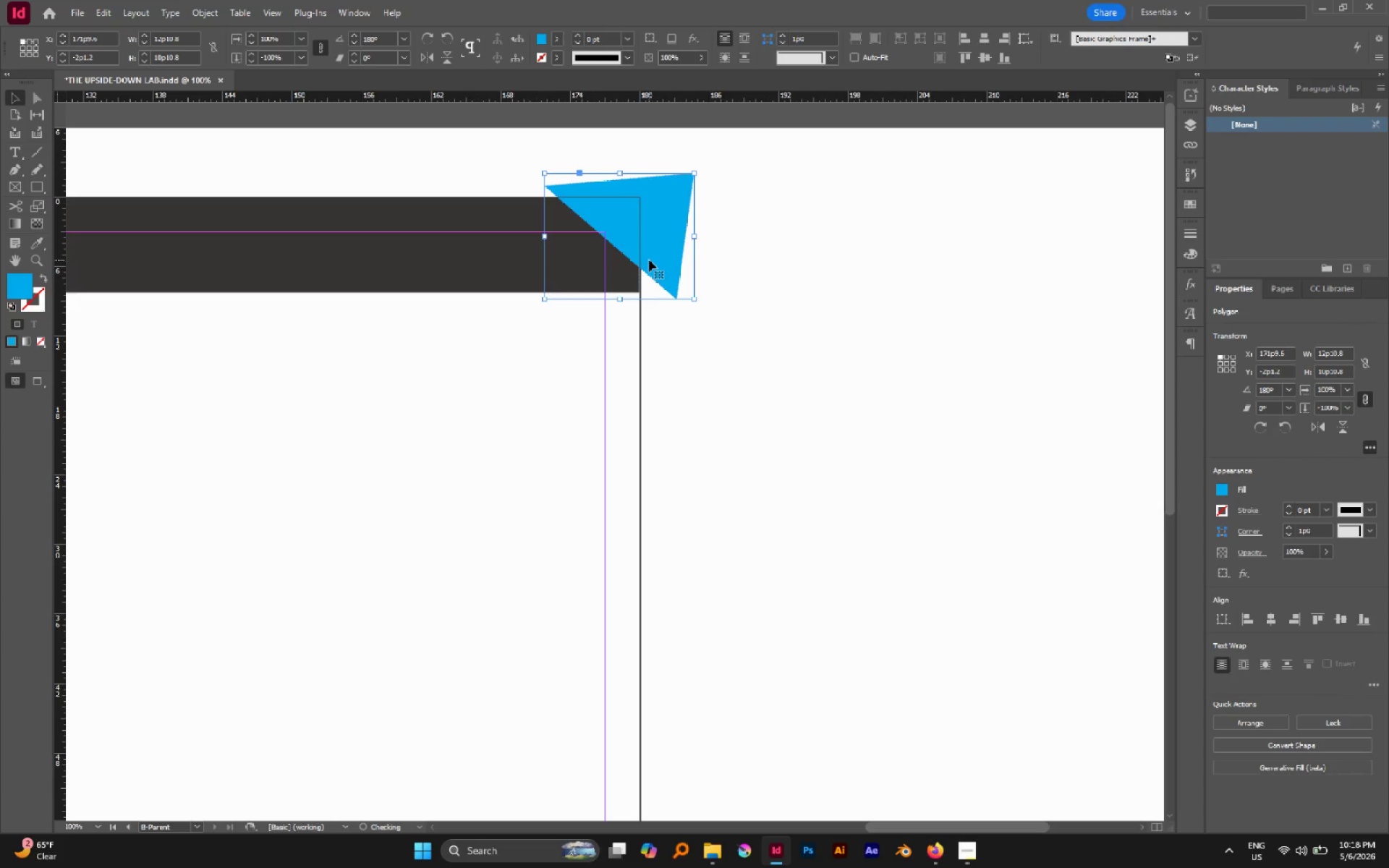 
hold_key(key=ShiftLeft, duration=0.83)
 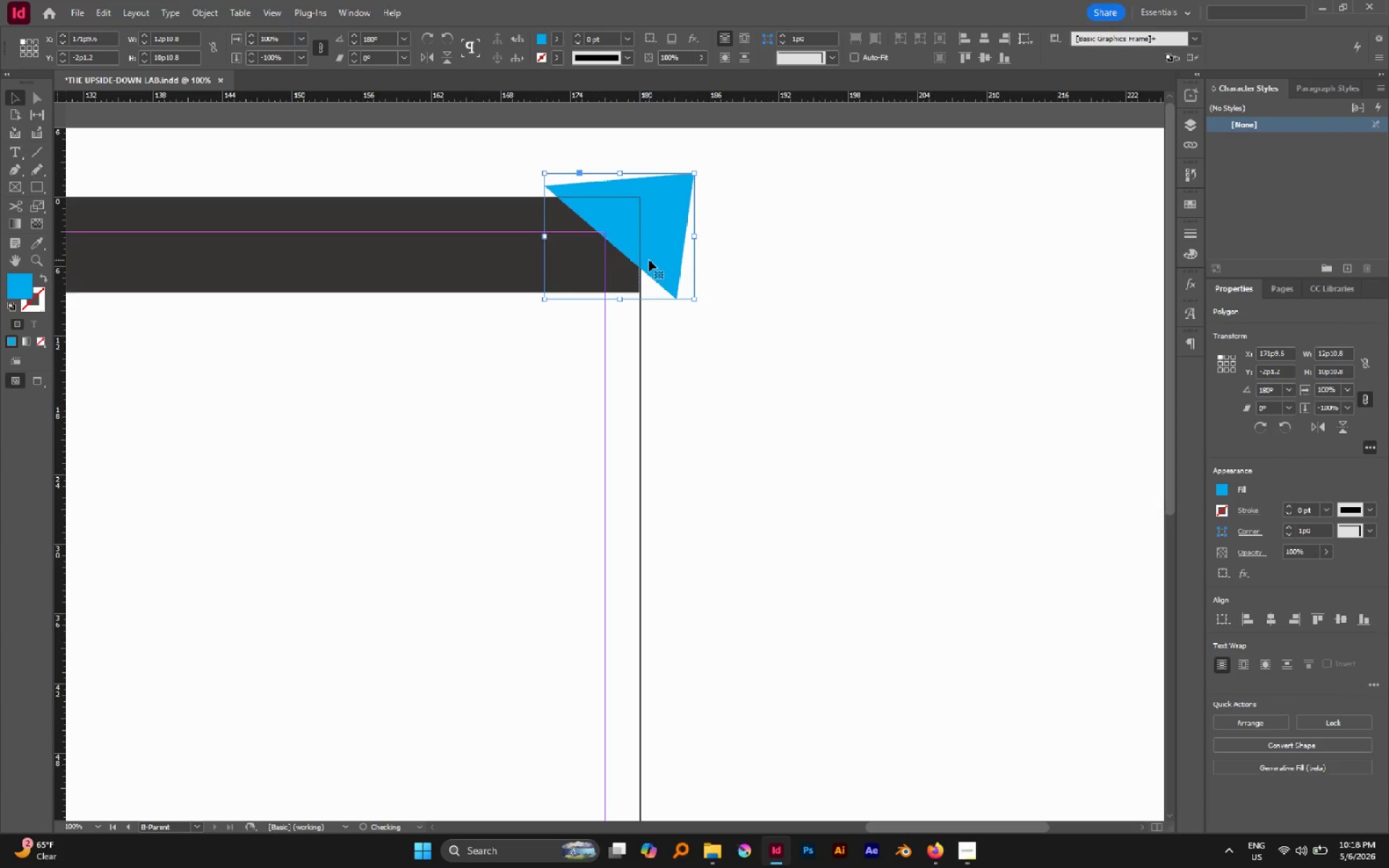 
left_click_drag(start_coordinate=[649, 260], to_coordinate=[627, 260])
 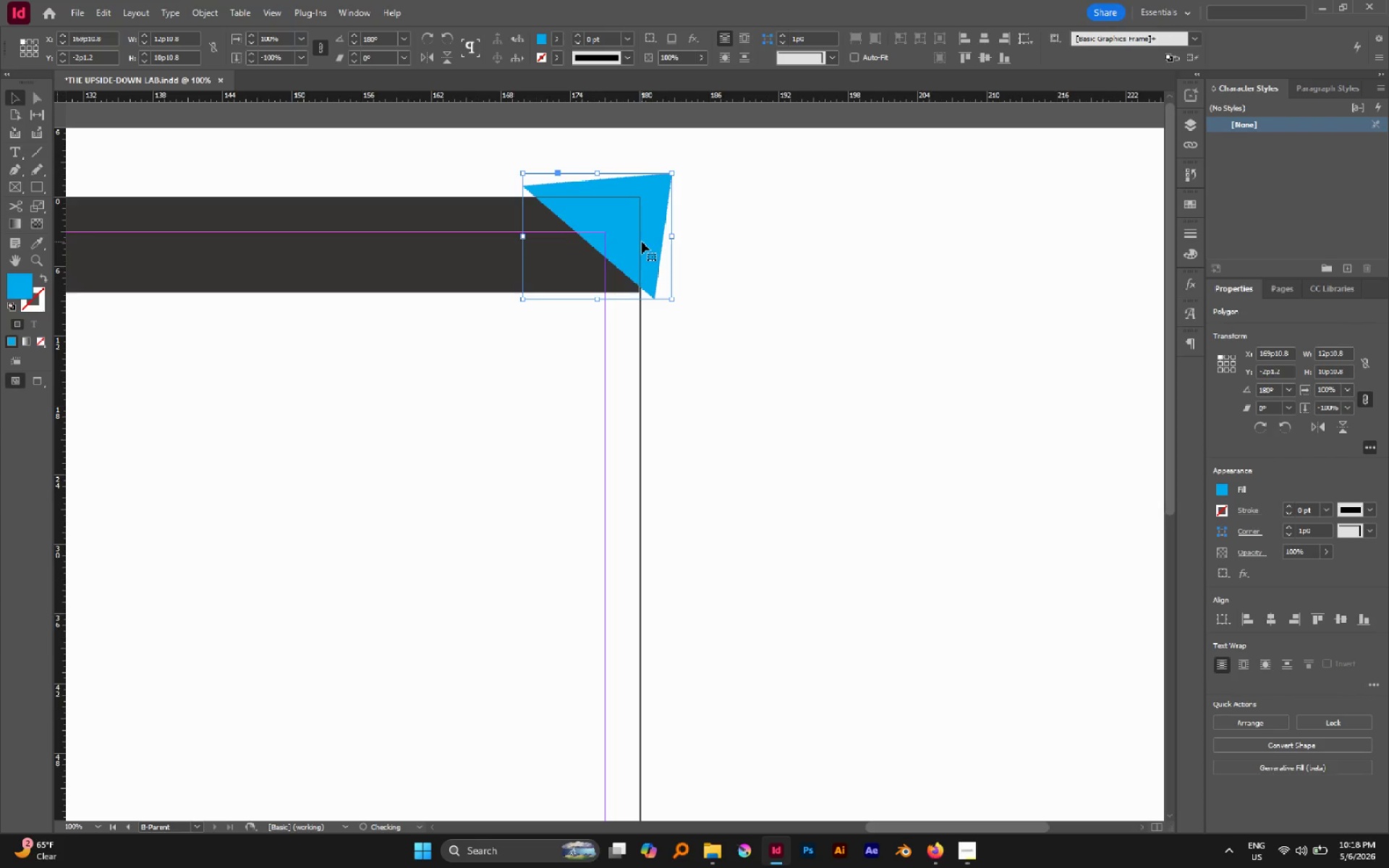 
hold_key(key=ShiftLeft, duration=0.48)
 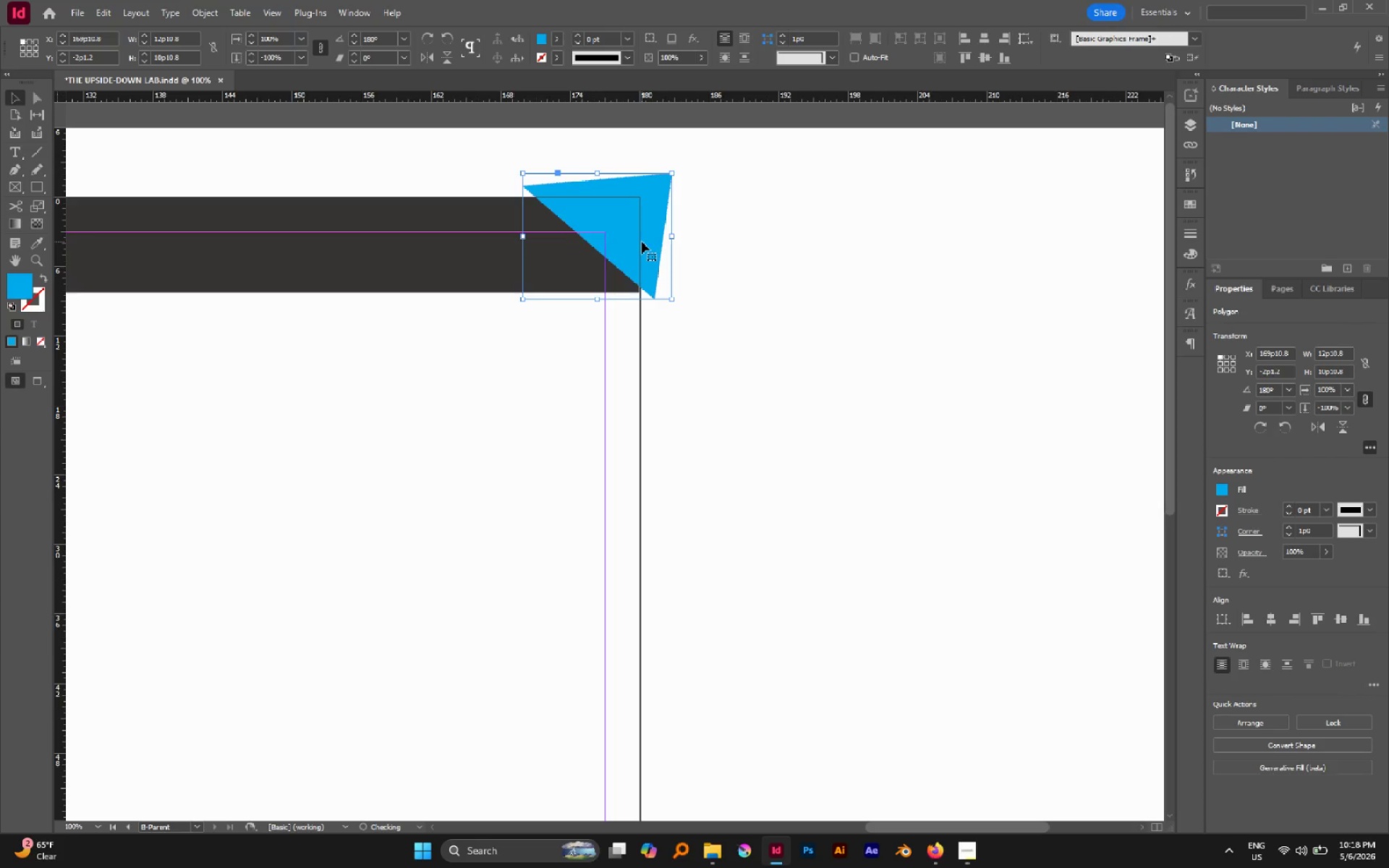 
left_click_drag(start_coordinate=[642, 242], to_coordinate=[638, 242])
 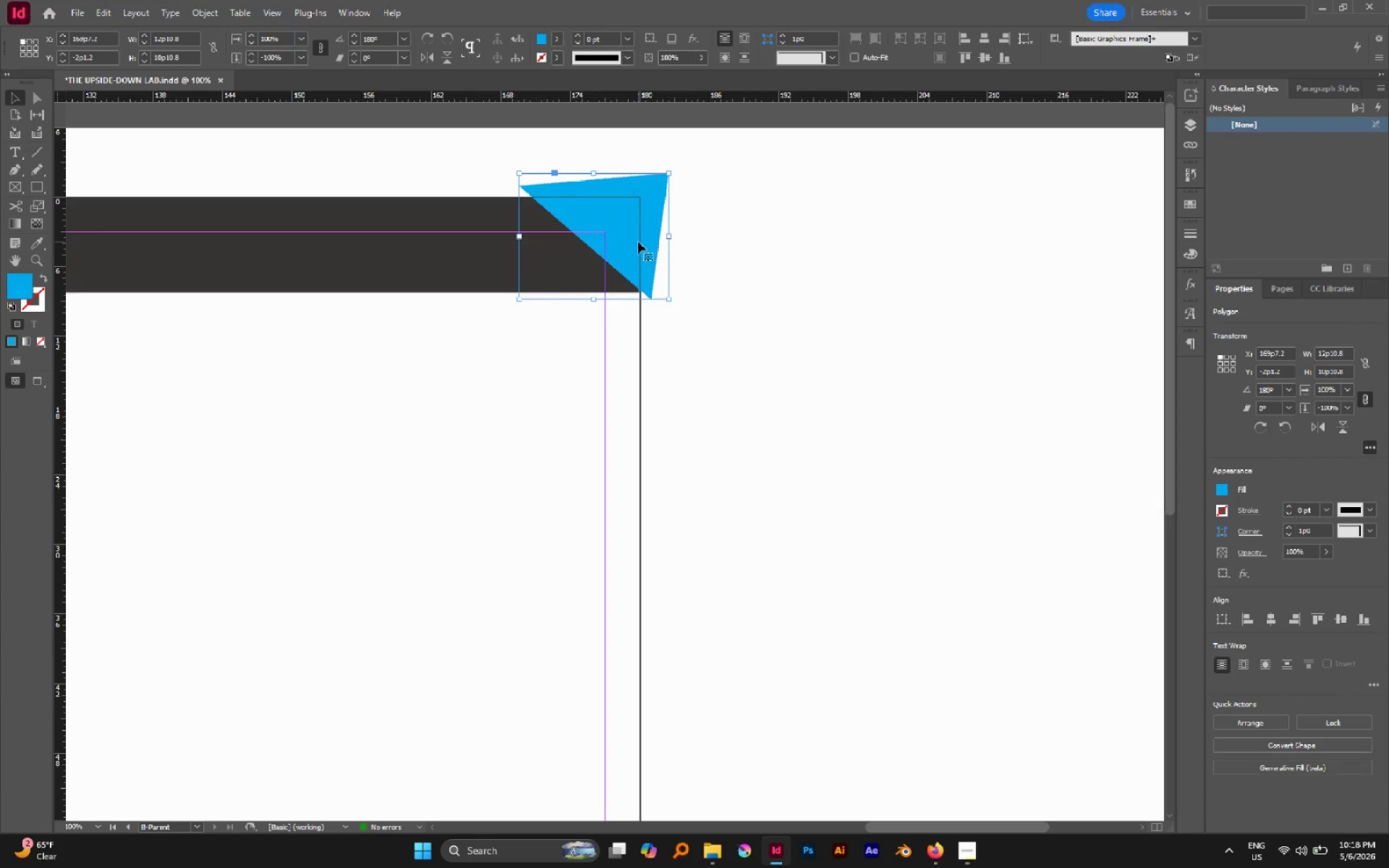 
hold_key(key=ShiftLeft, duration=0.88)
 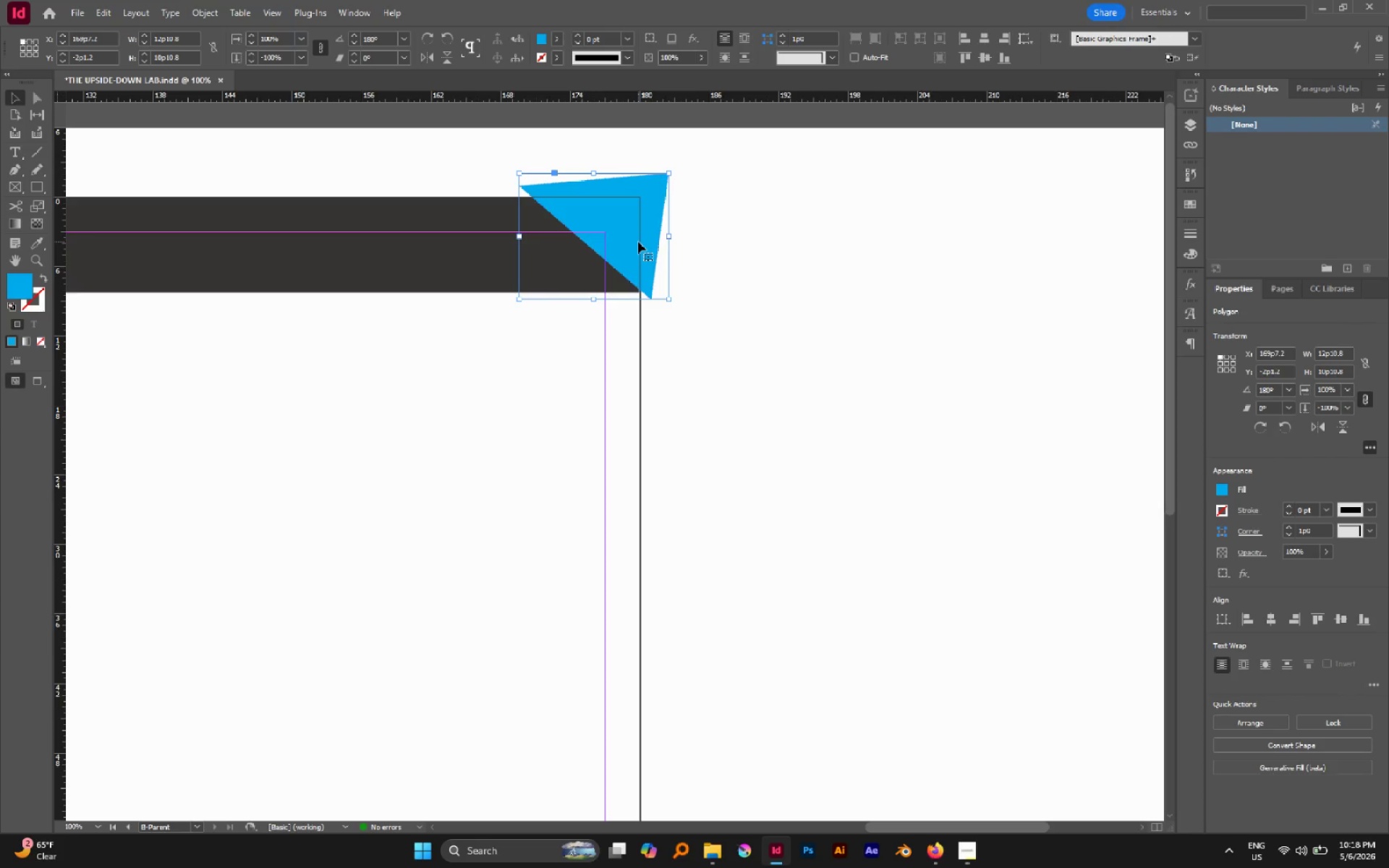 
left_click_drag(start_coordinate=[638, 242], to_coordinate=[634, 242])
 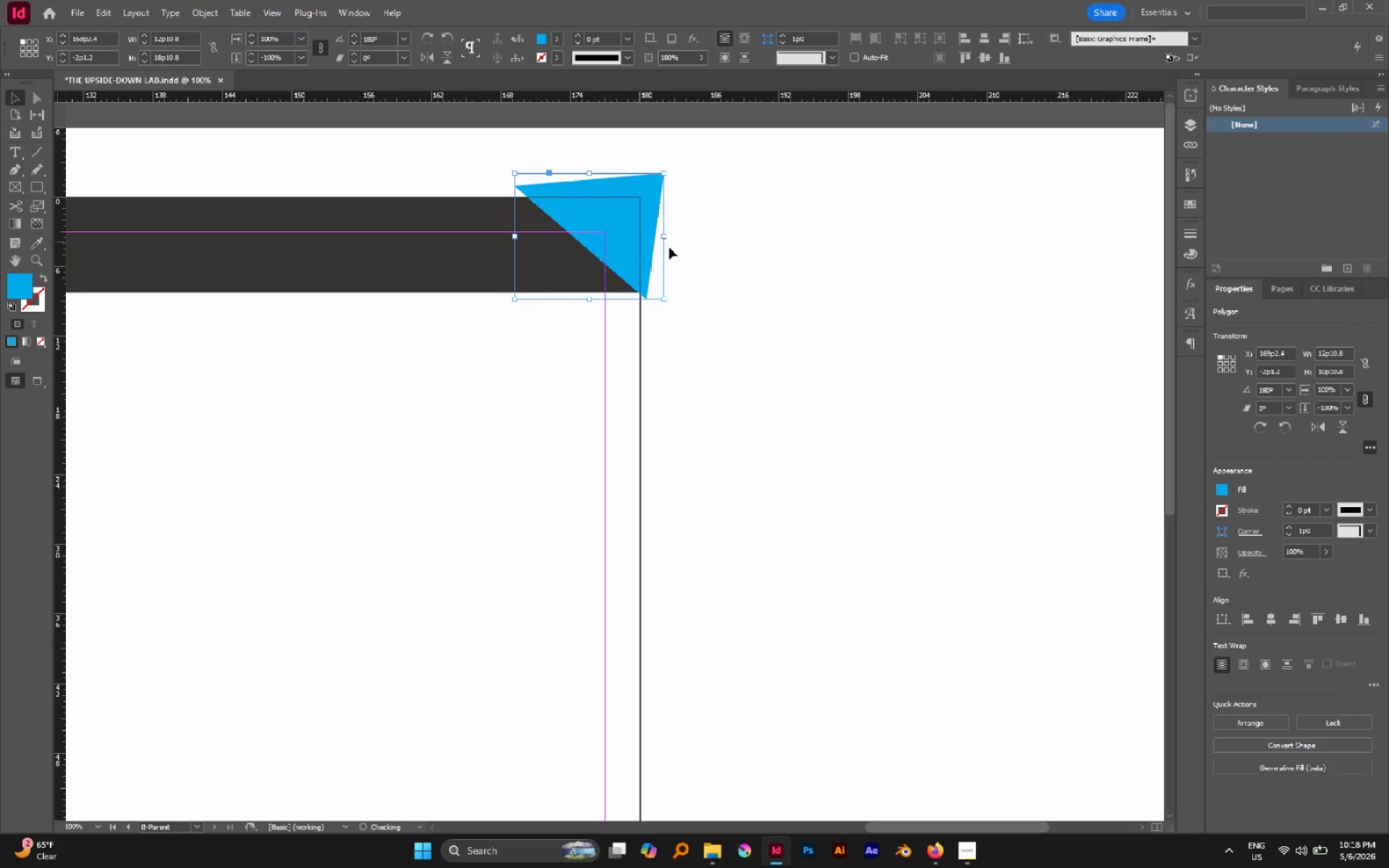 
hold_key(key=ShiftLeft, duration=0.69)
 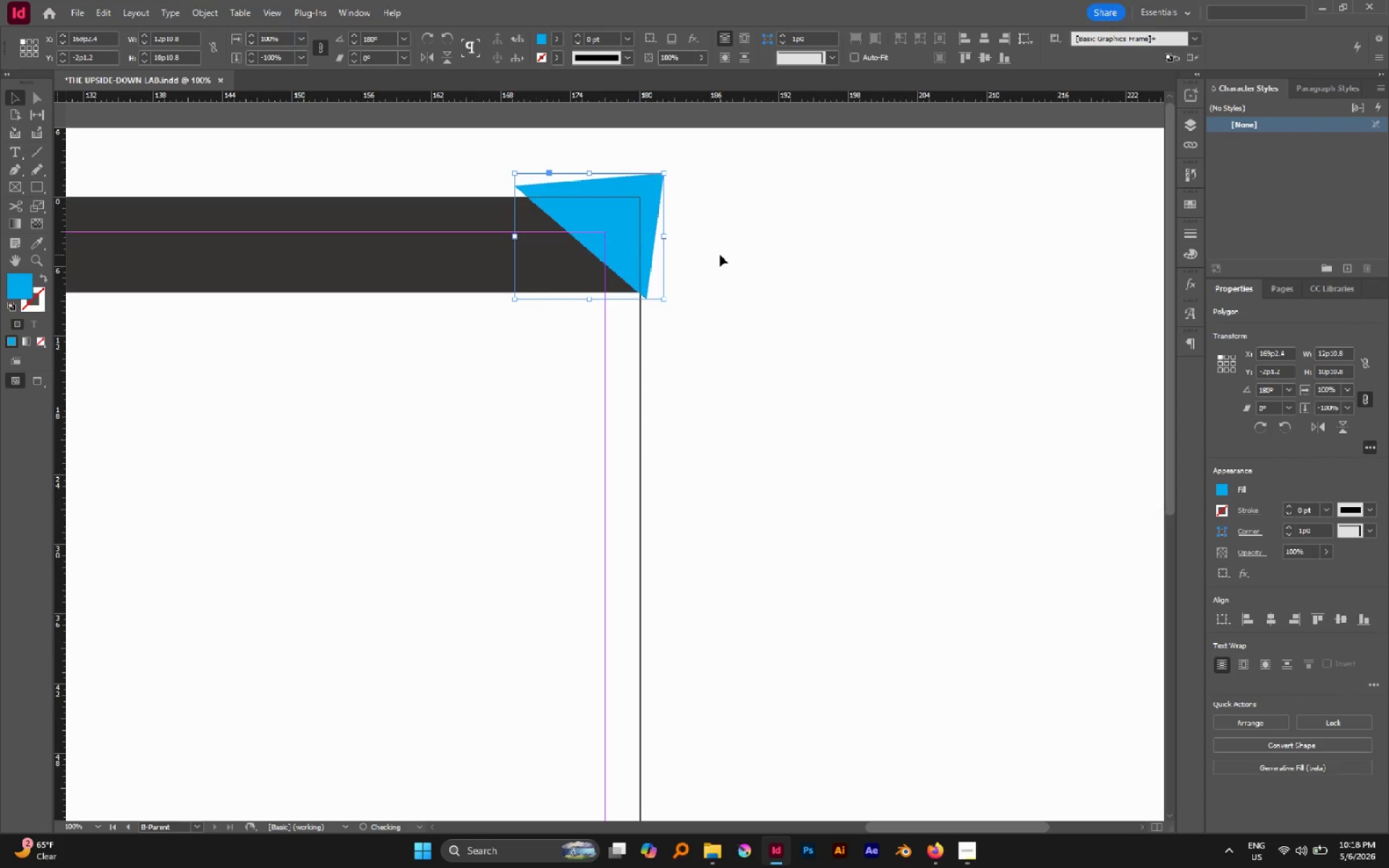 
left_click([721, 255])
 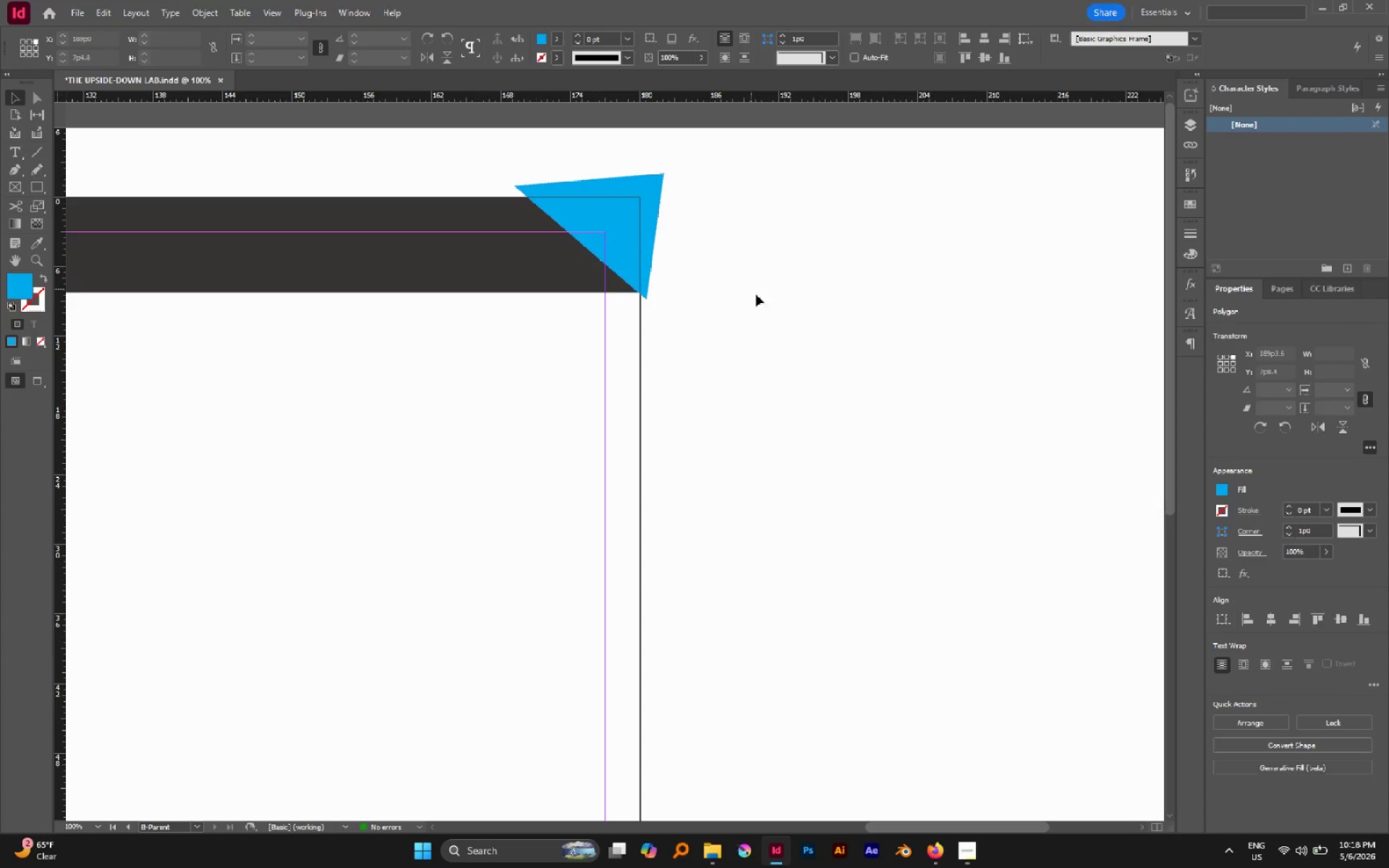 
hold_key(key=AltLeft, duration=2.19)
scroll: coordinate [763, 306], scroll_direction: down, amount: 5.0
 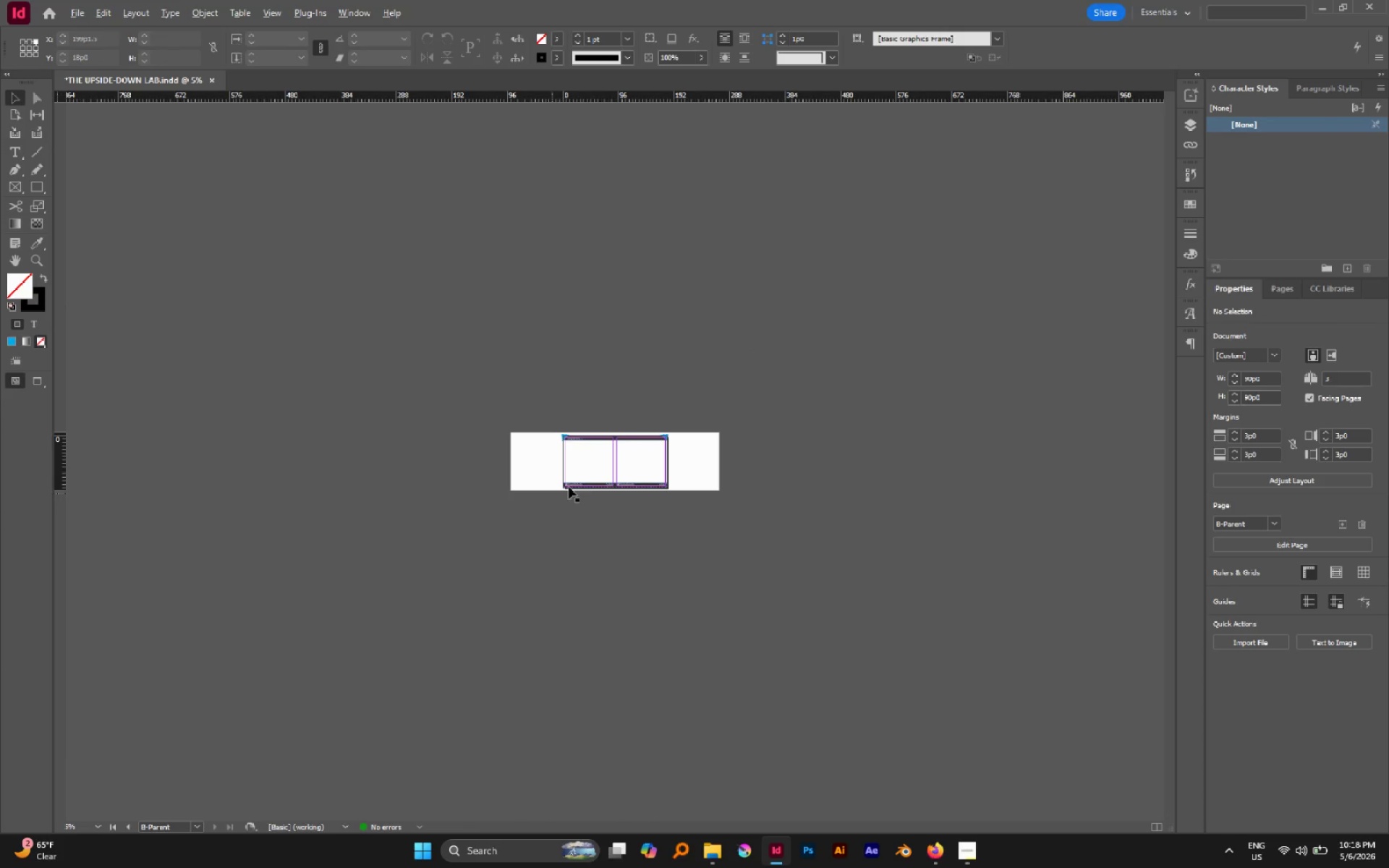 
scroll: coordinate [587, 480], scroll_direction: up, amount: 2.0
 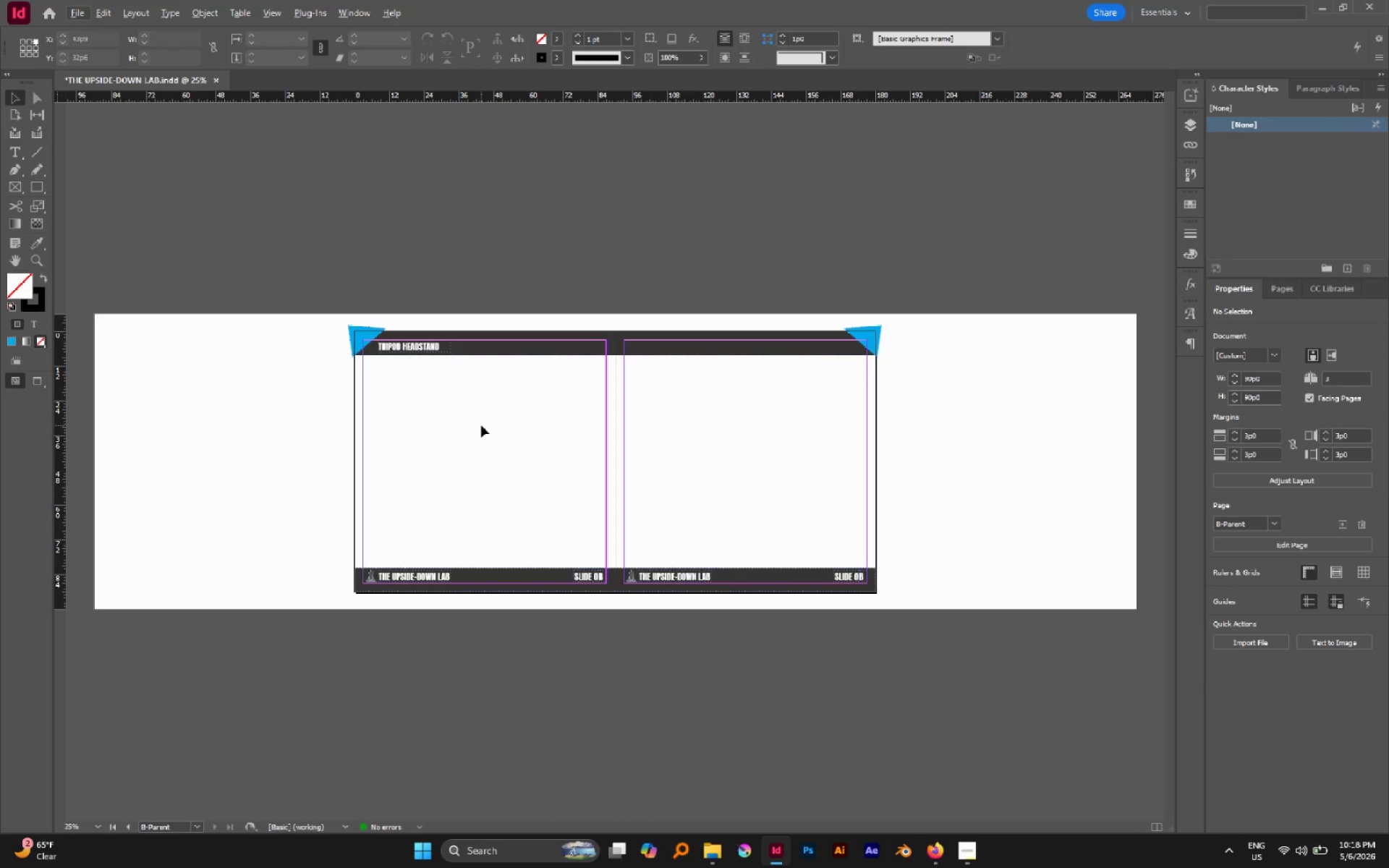 
key(W)
 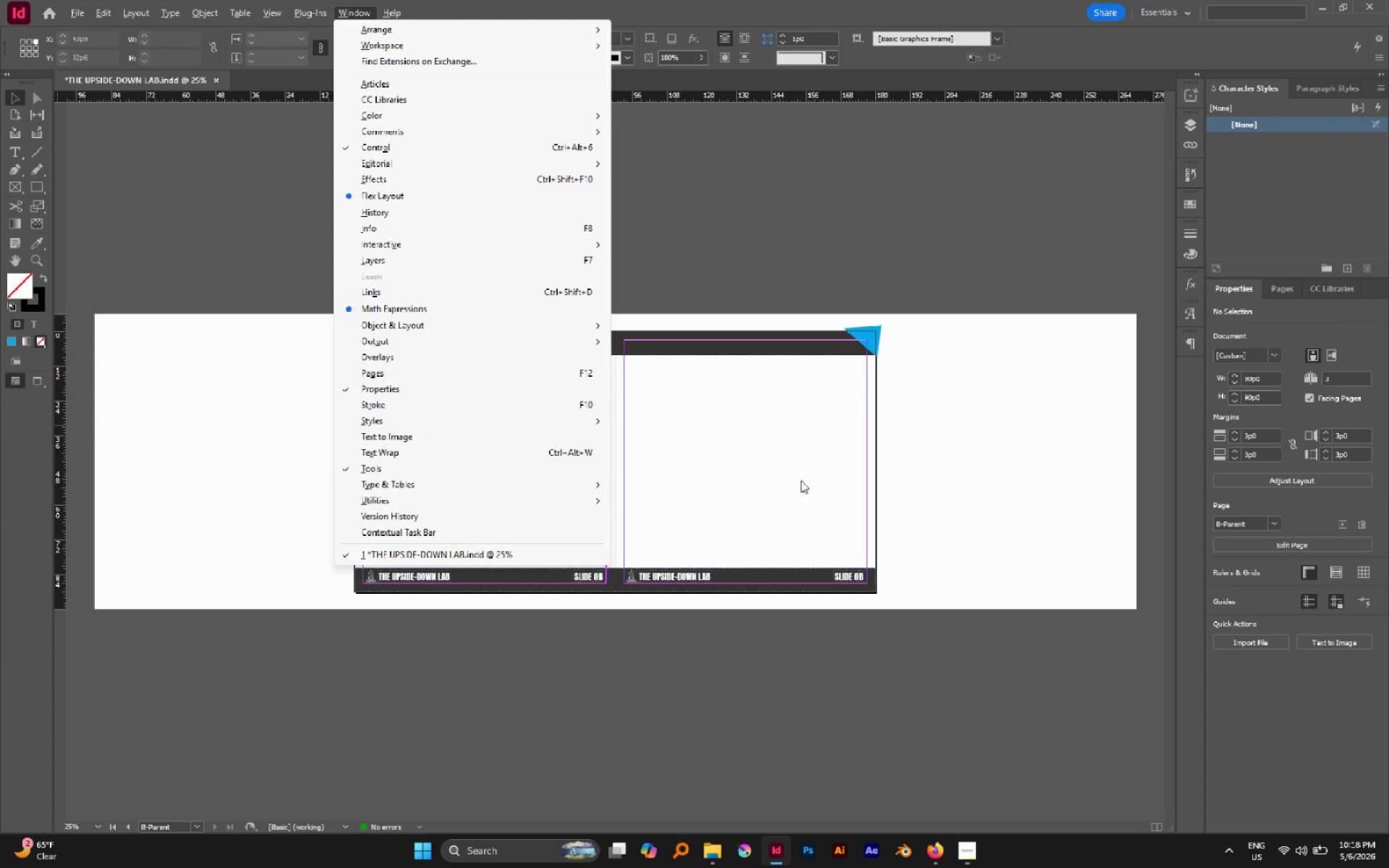 
left_click([801, 480])
 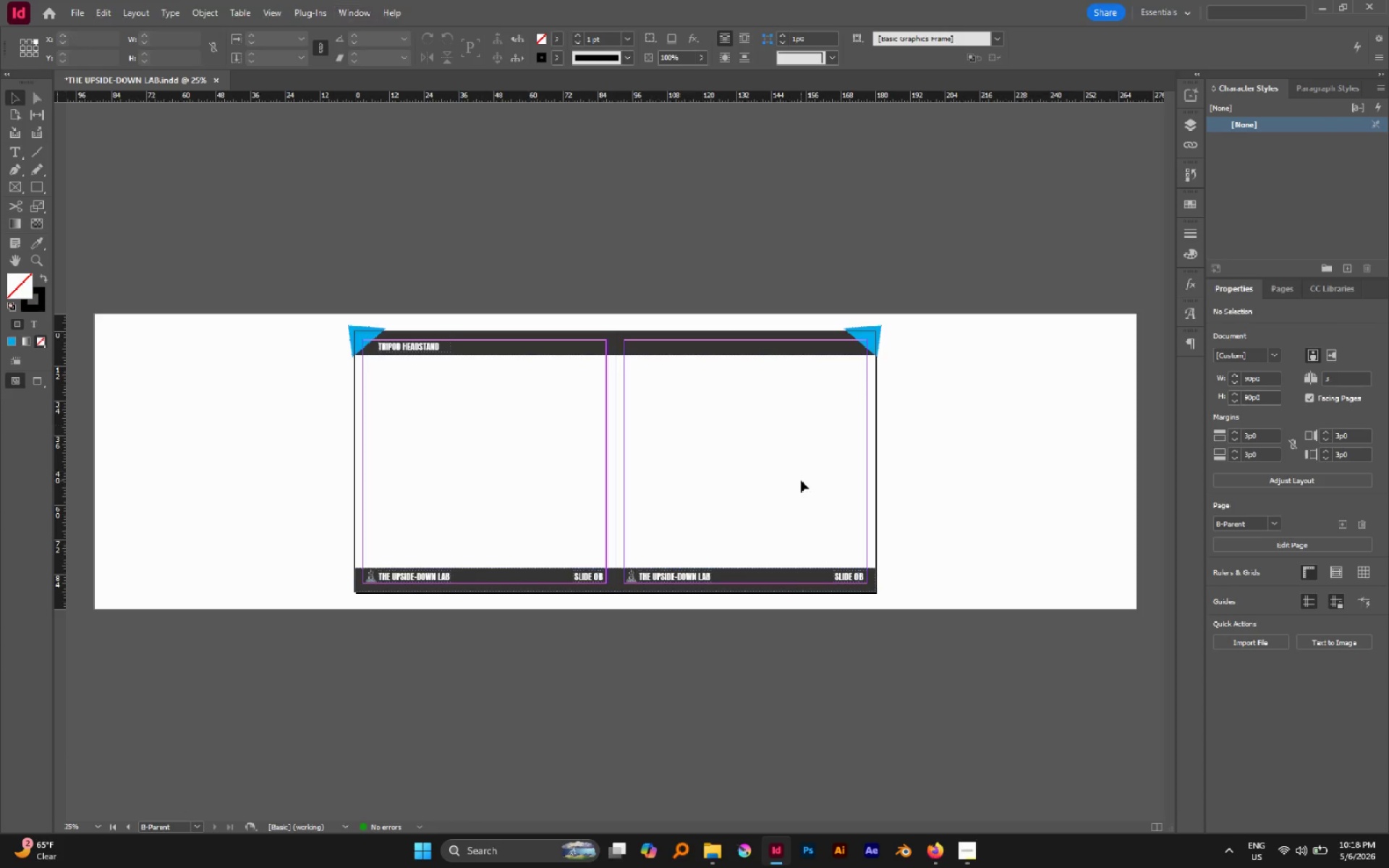 
key(W)
 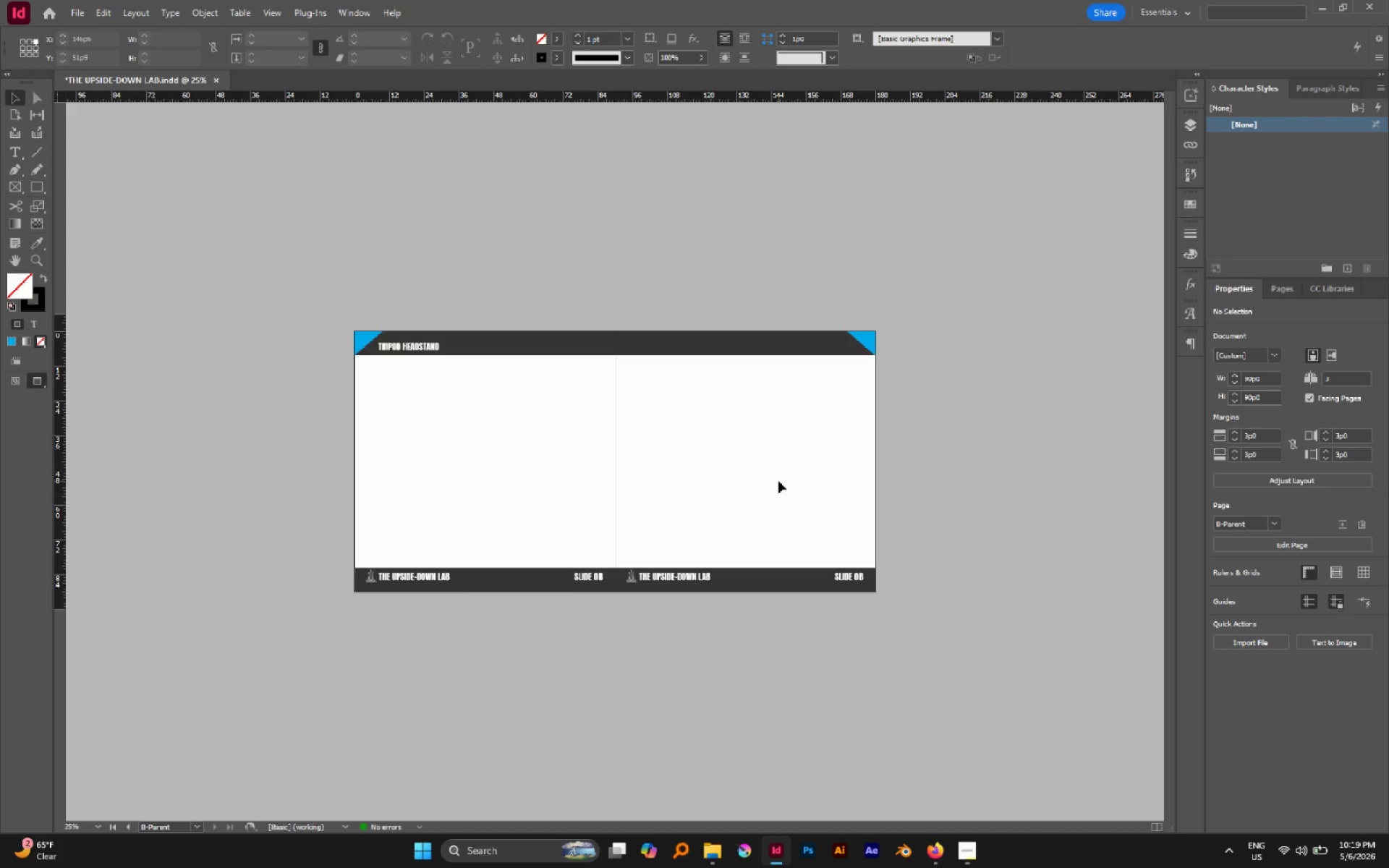 
wait(25.99)
 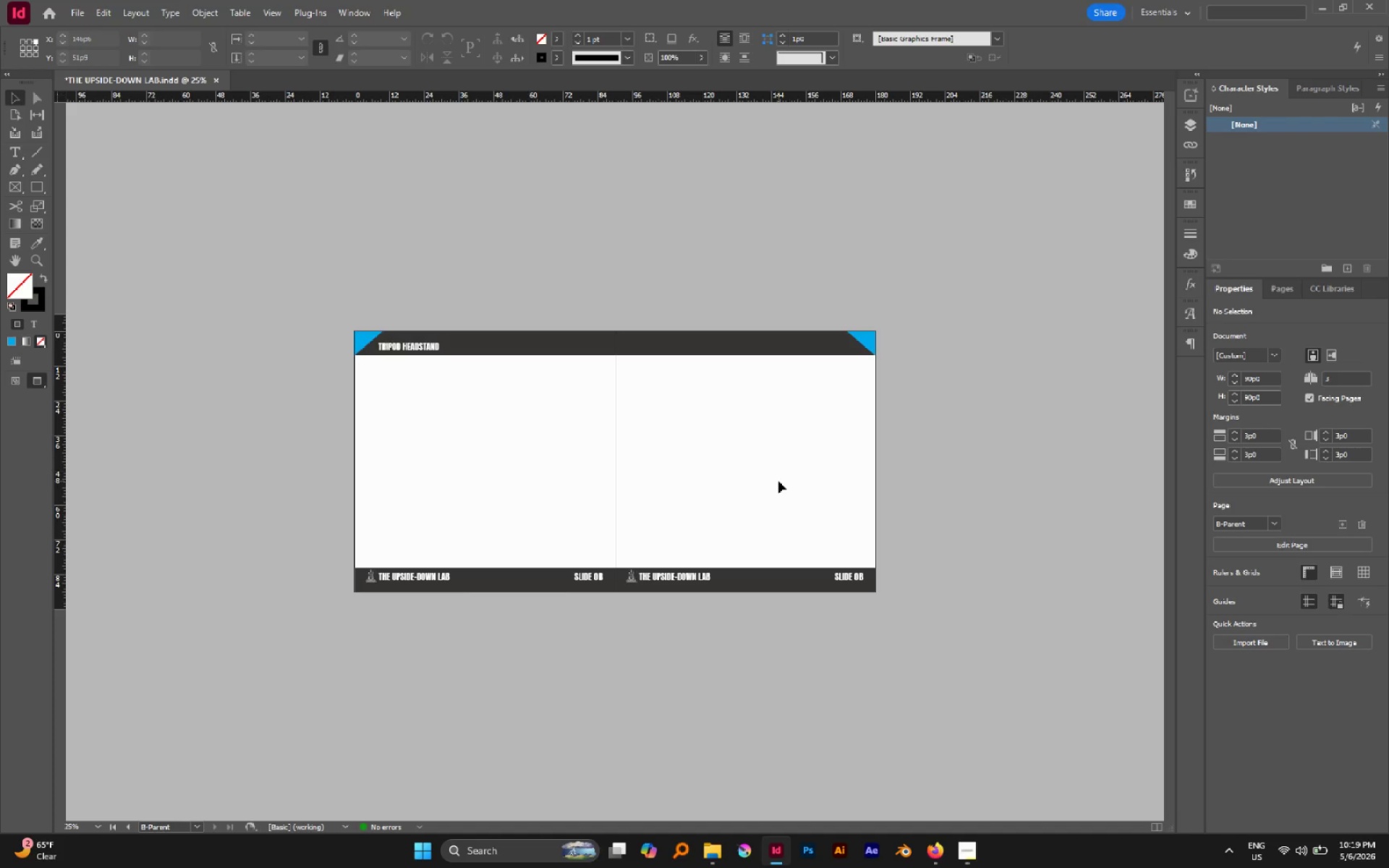 
left_click([370, 339])
 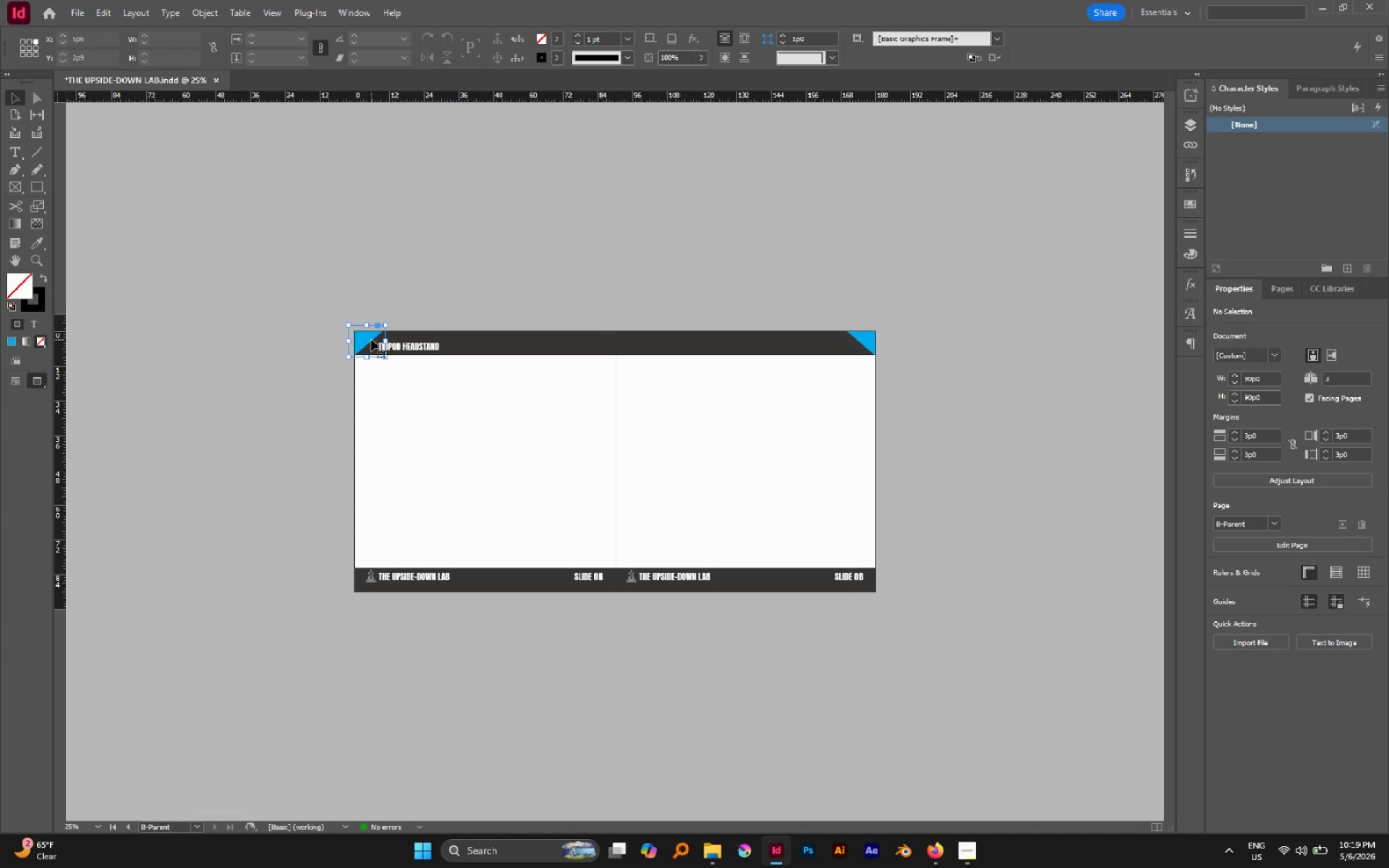 
hold_key(key=AltLeft, duration=1.2)
left_click_drag(start_coordinate=[367, 336], to_coordinate=[531, 349])
 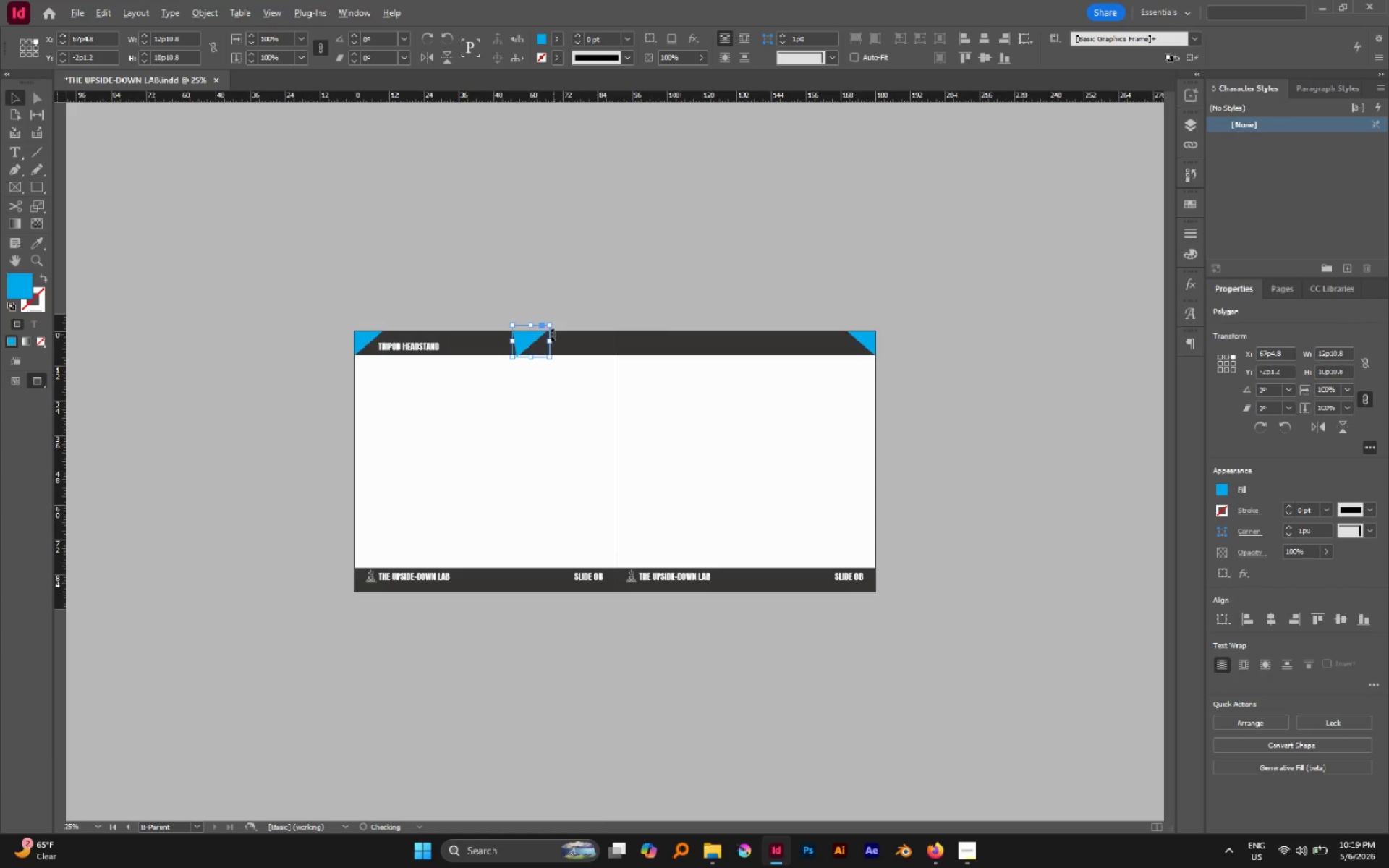 
hold_key(key=ShiftLeft, duration=0.69)
 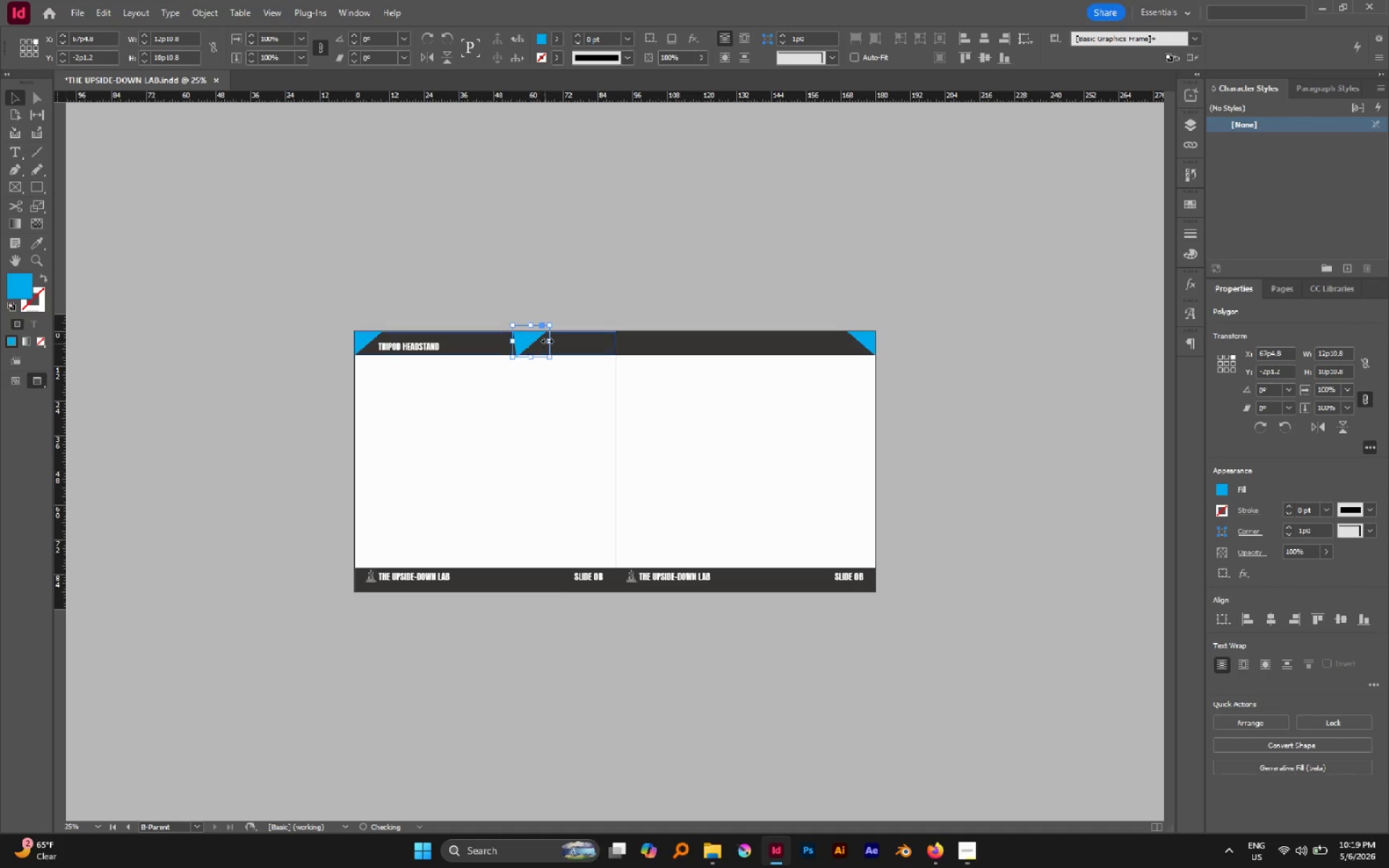 
hold_key(key=AltLeft, duration=0.39)
 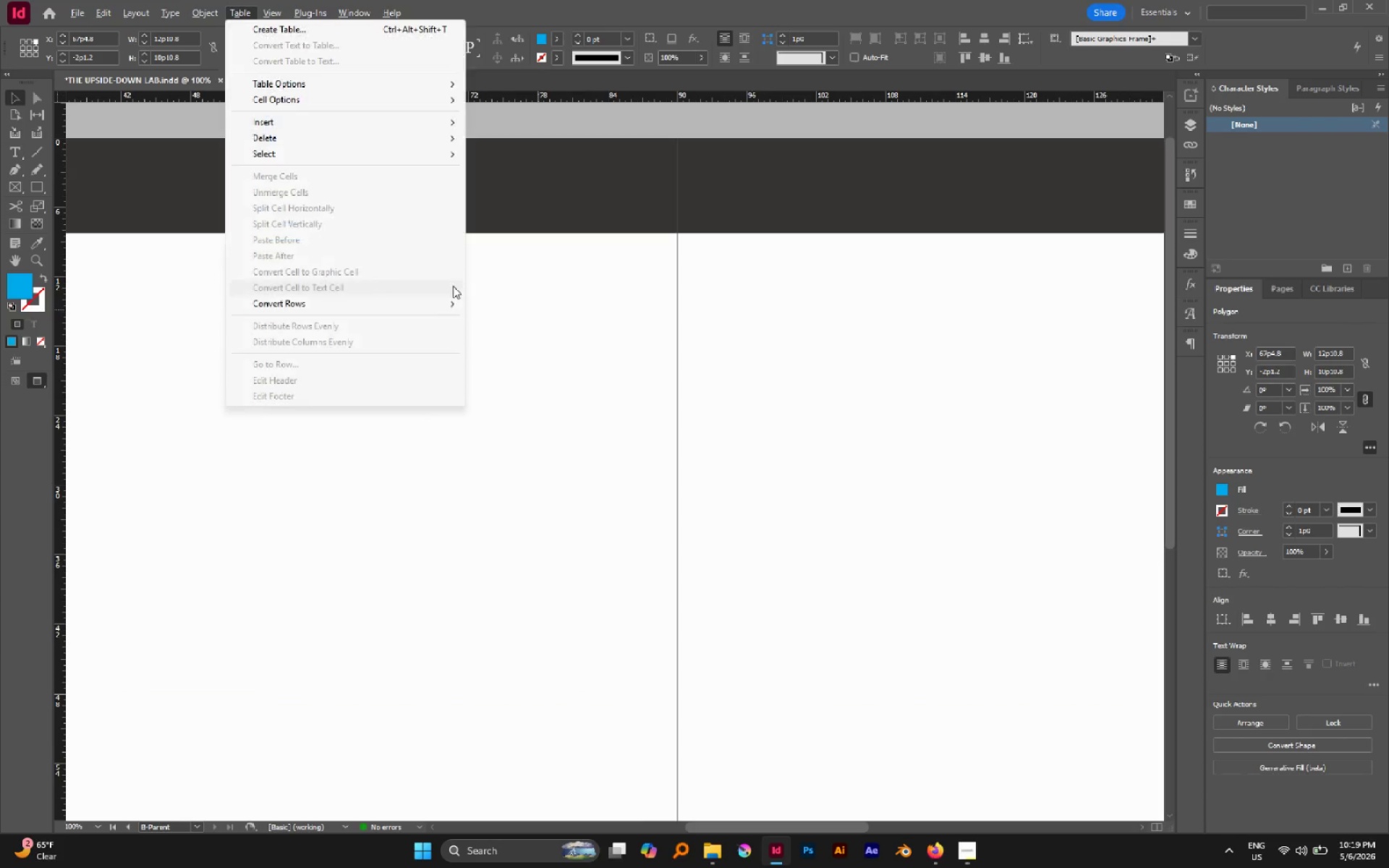 
key(A)
 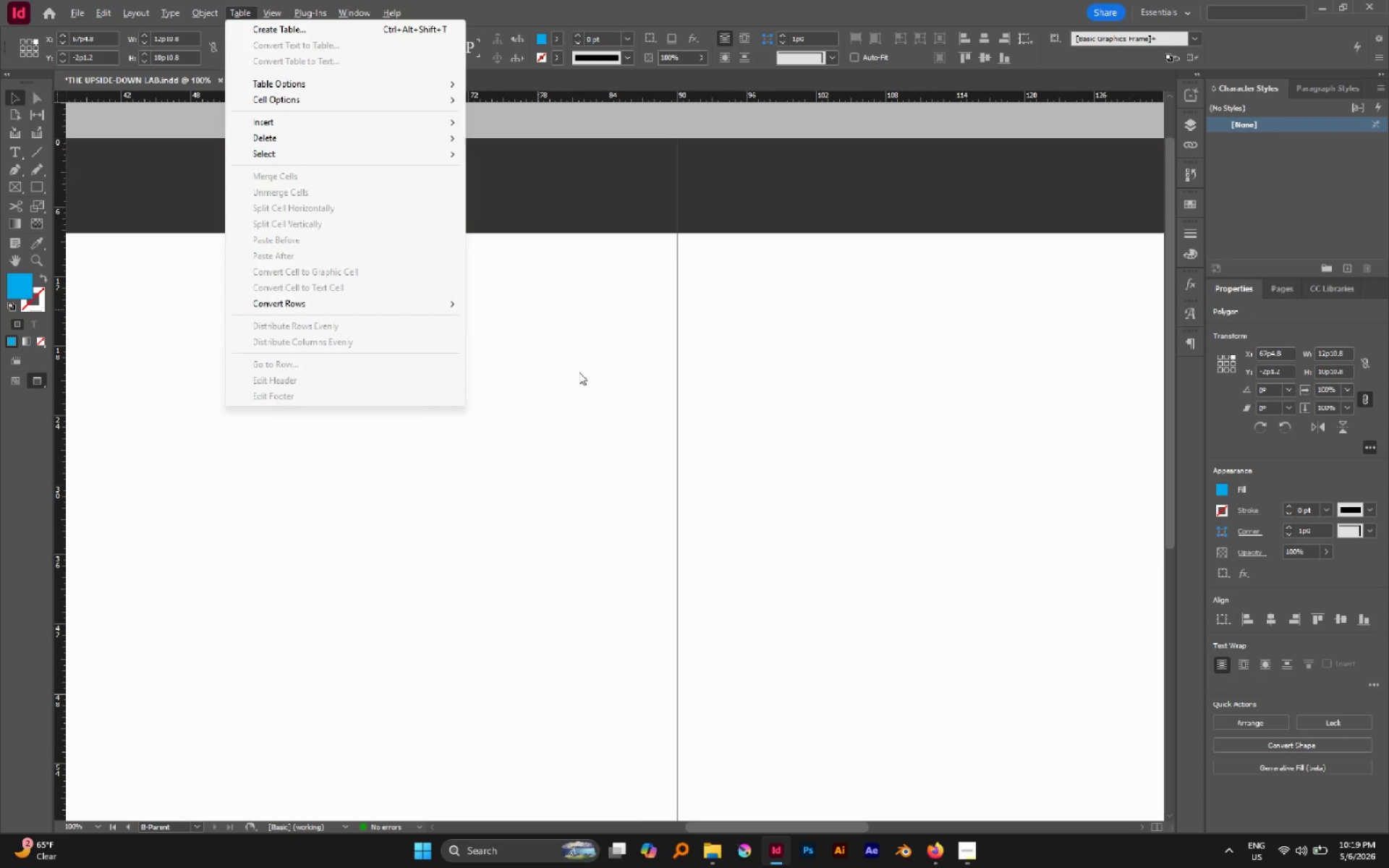 
scroll: coordinate [553, 334], scroll_direction: up, amount: 3.0
 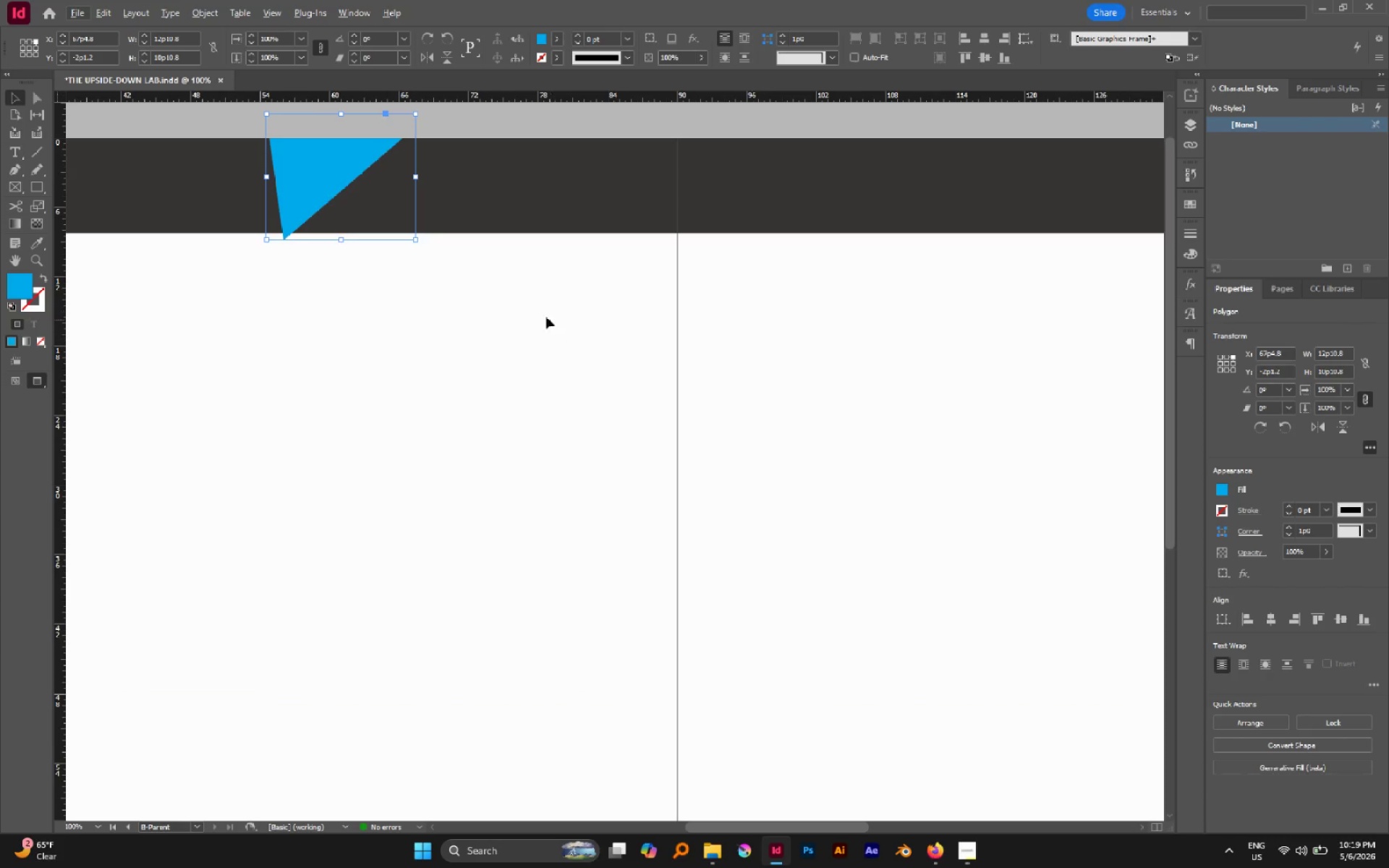 
left_click([604, 392])
 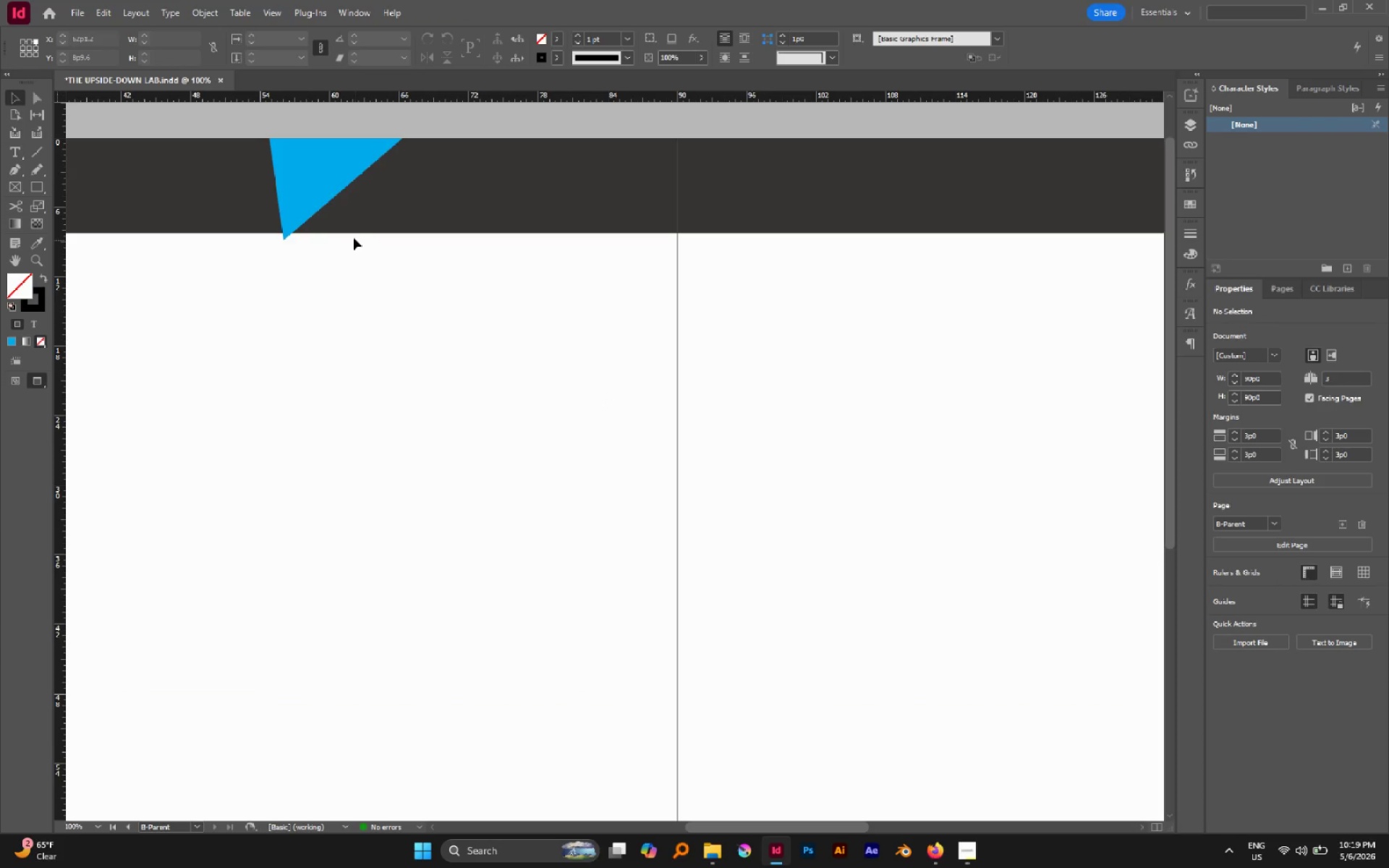 
left_click_drag(start_coordinate=[315, 160], to_coordinate=[370, 411])
 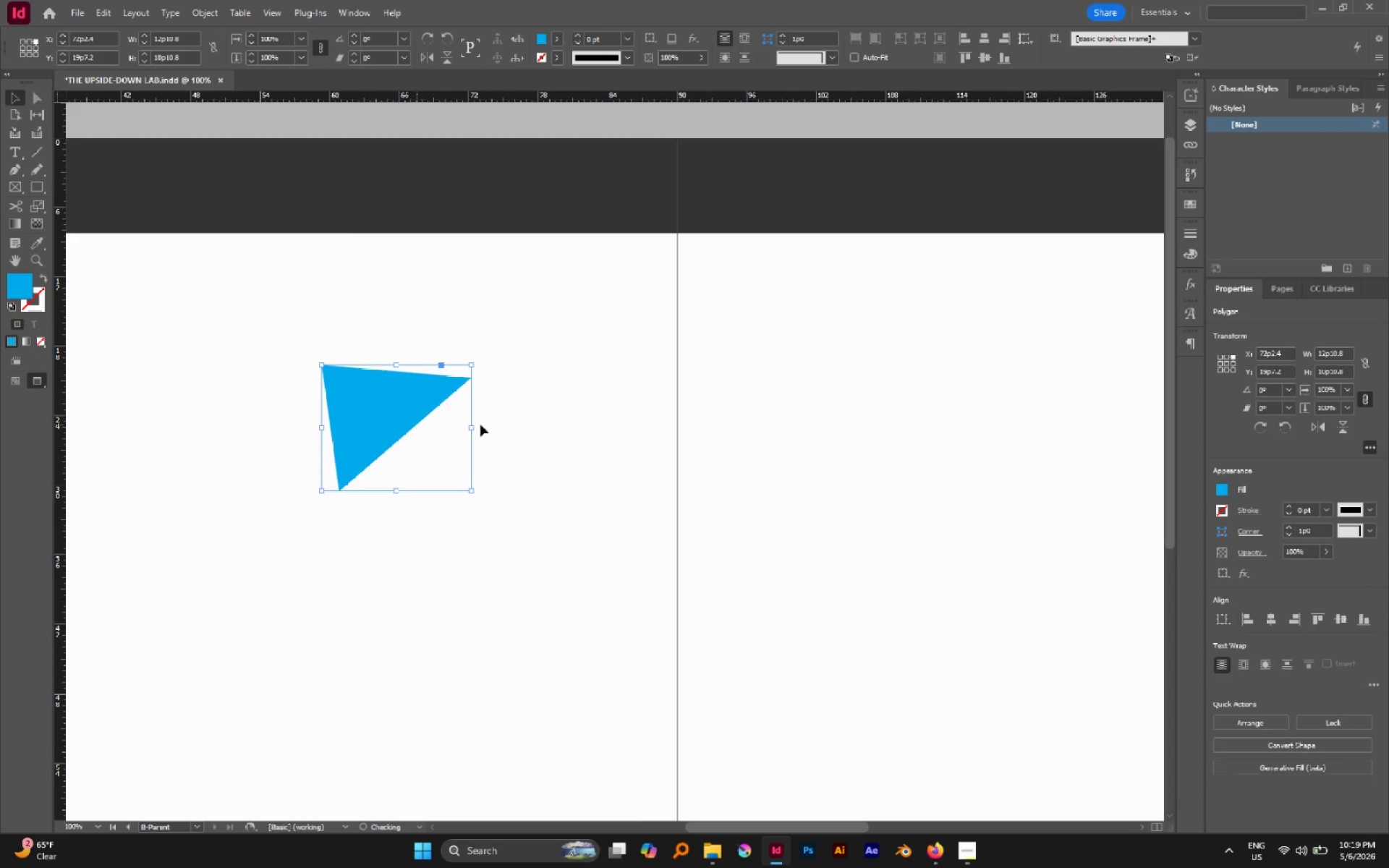 
key(A)
 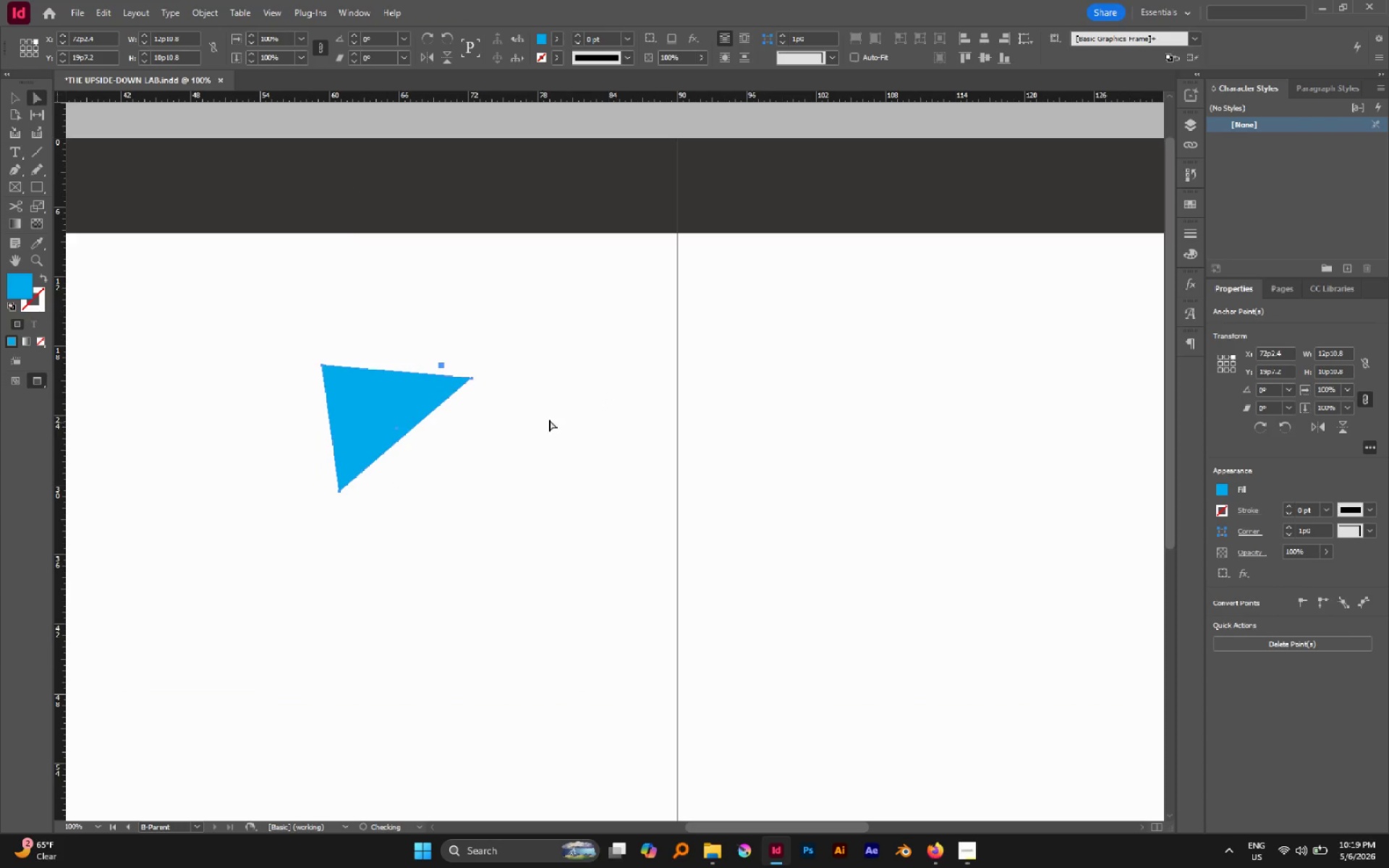 
left_click([551, 420])
 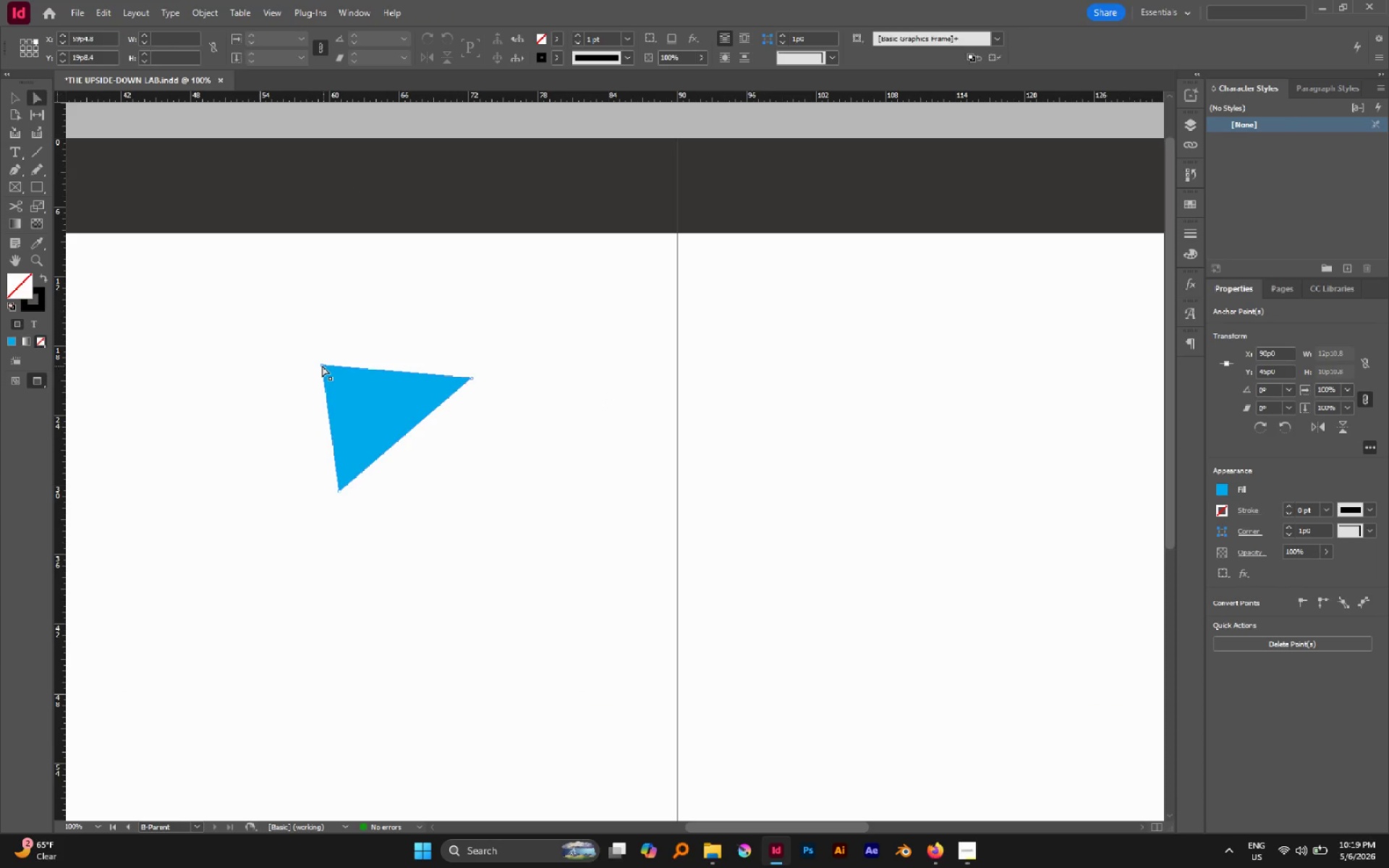 
left_click_drag(start_coordinate=[322, 365], to_coordinate=[767, 377])
 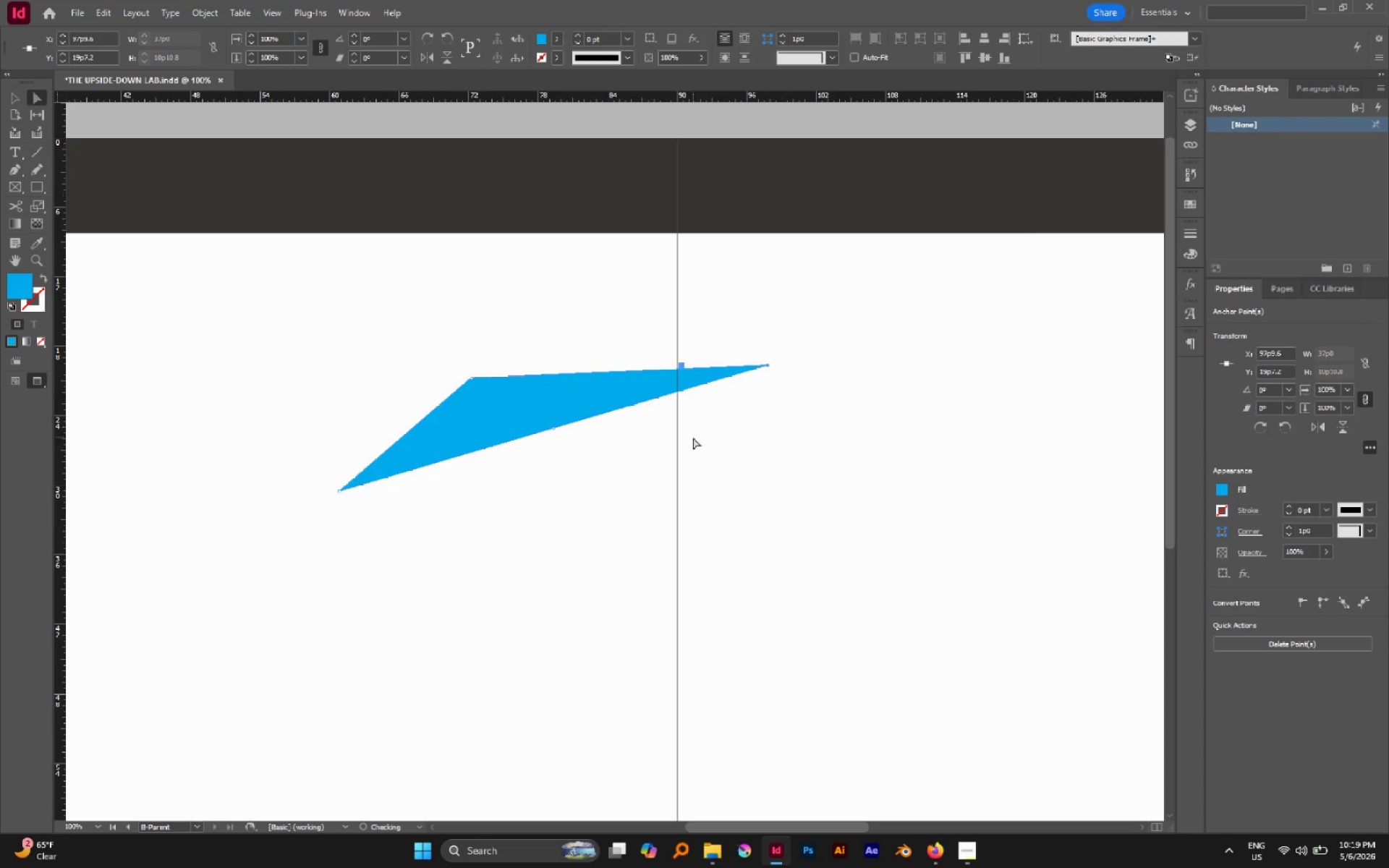 
hold_key(key=ShiftLeft, duration=0.86)
 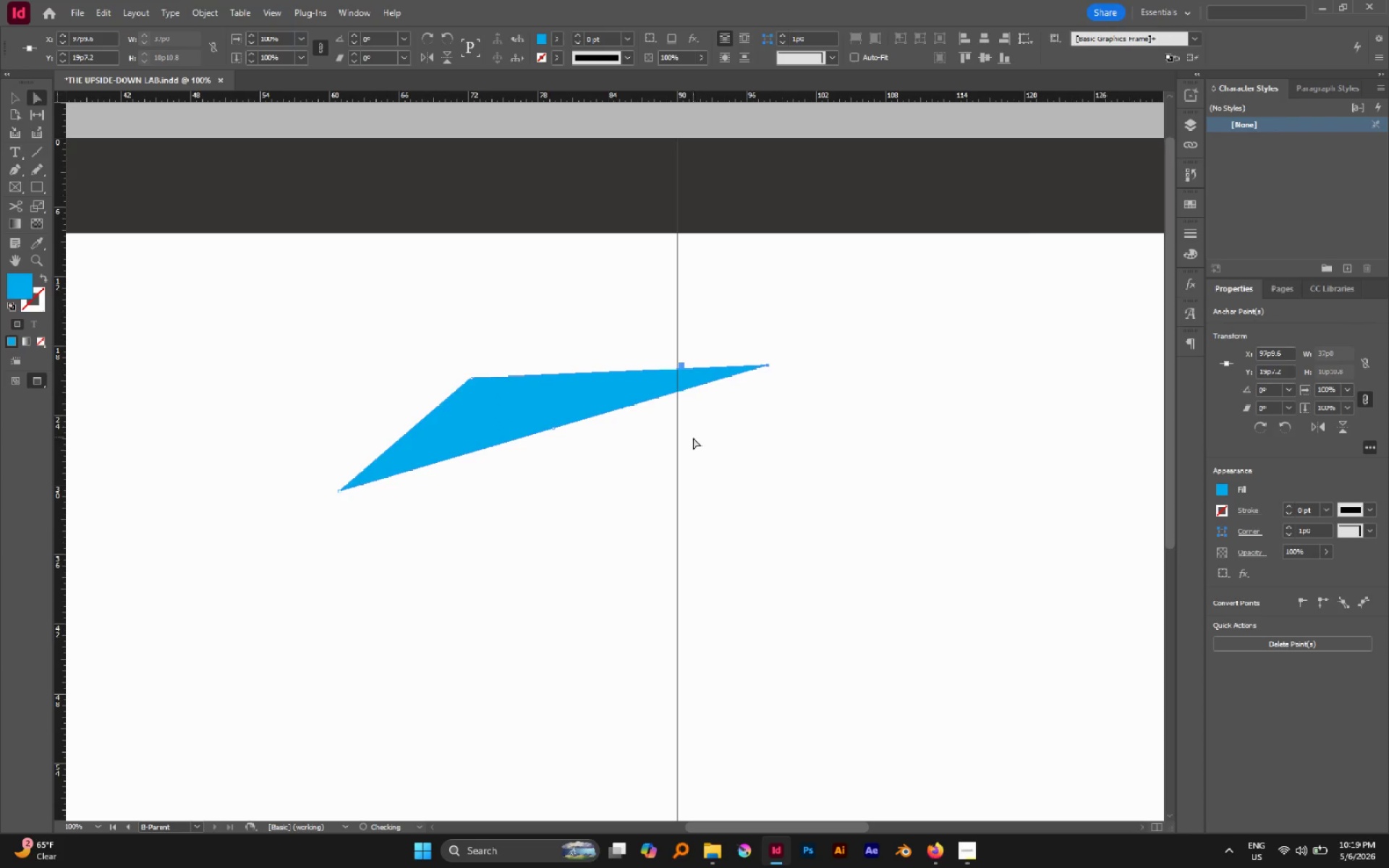 
left_click([692, 438])
 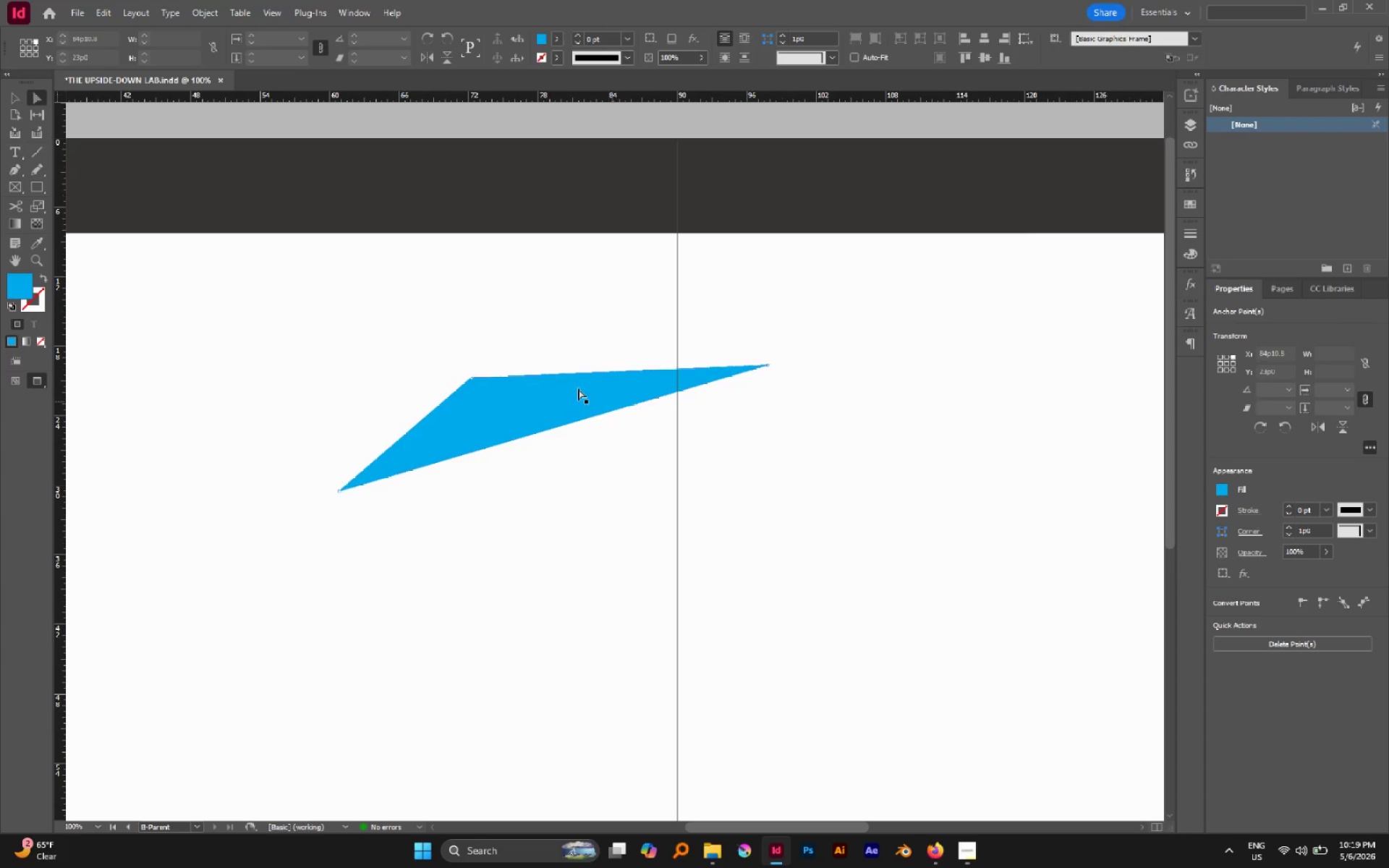 
key(Alt+AltLeft)
 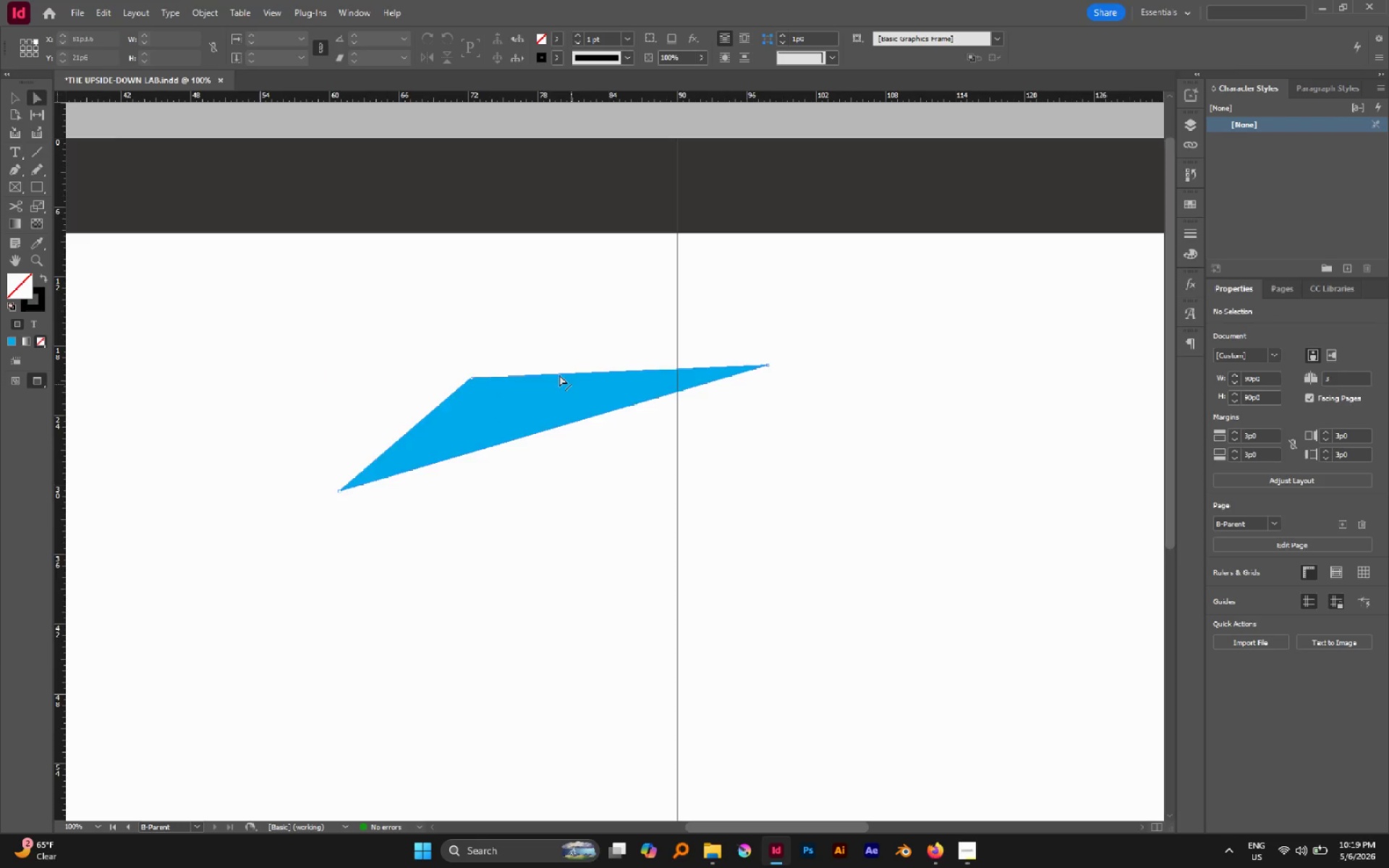 
scroll: coordinate [558, 373], scroll_direction: down, amount: 2.0
 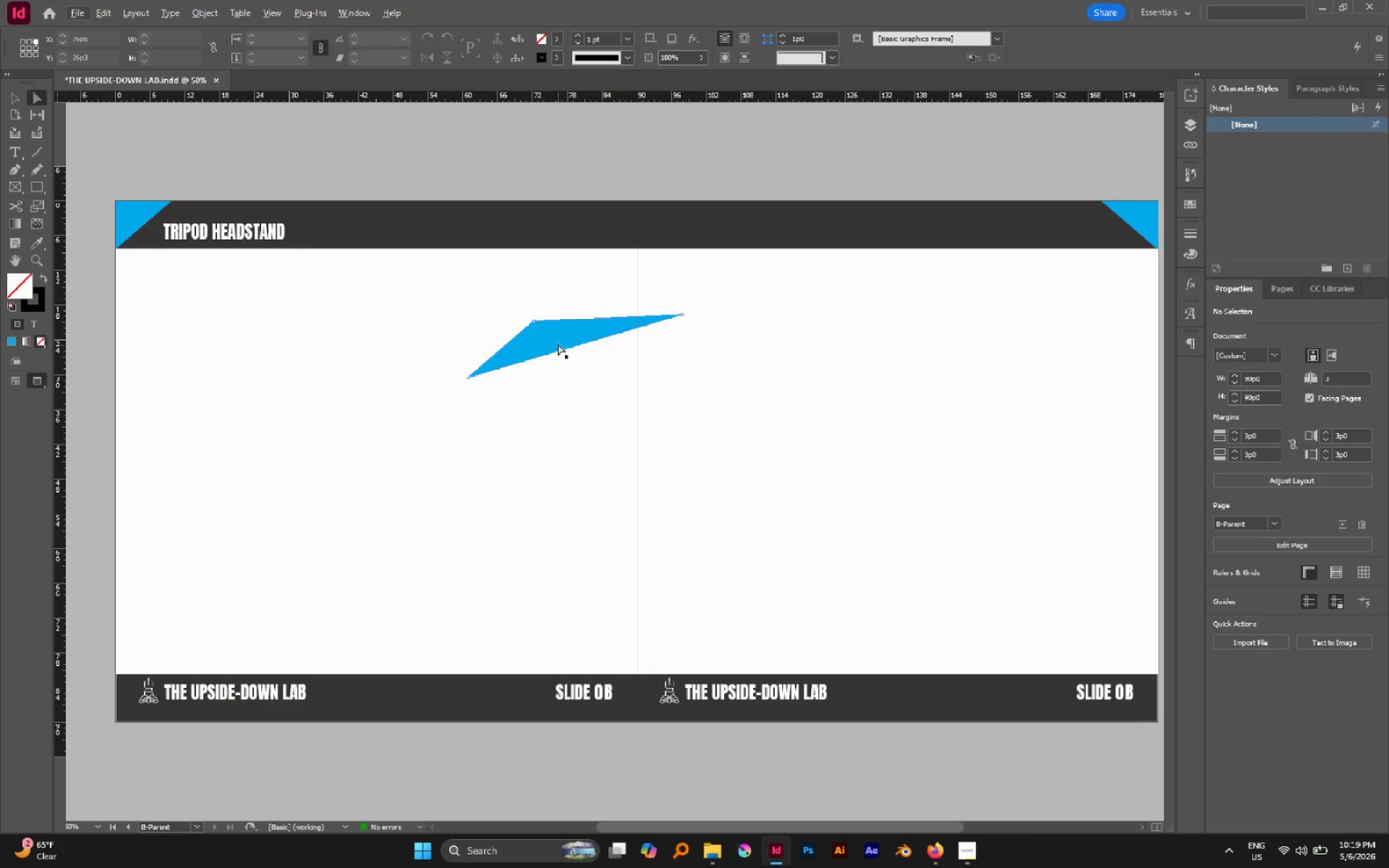 
left_click([558, 341])
 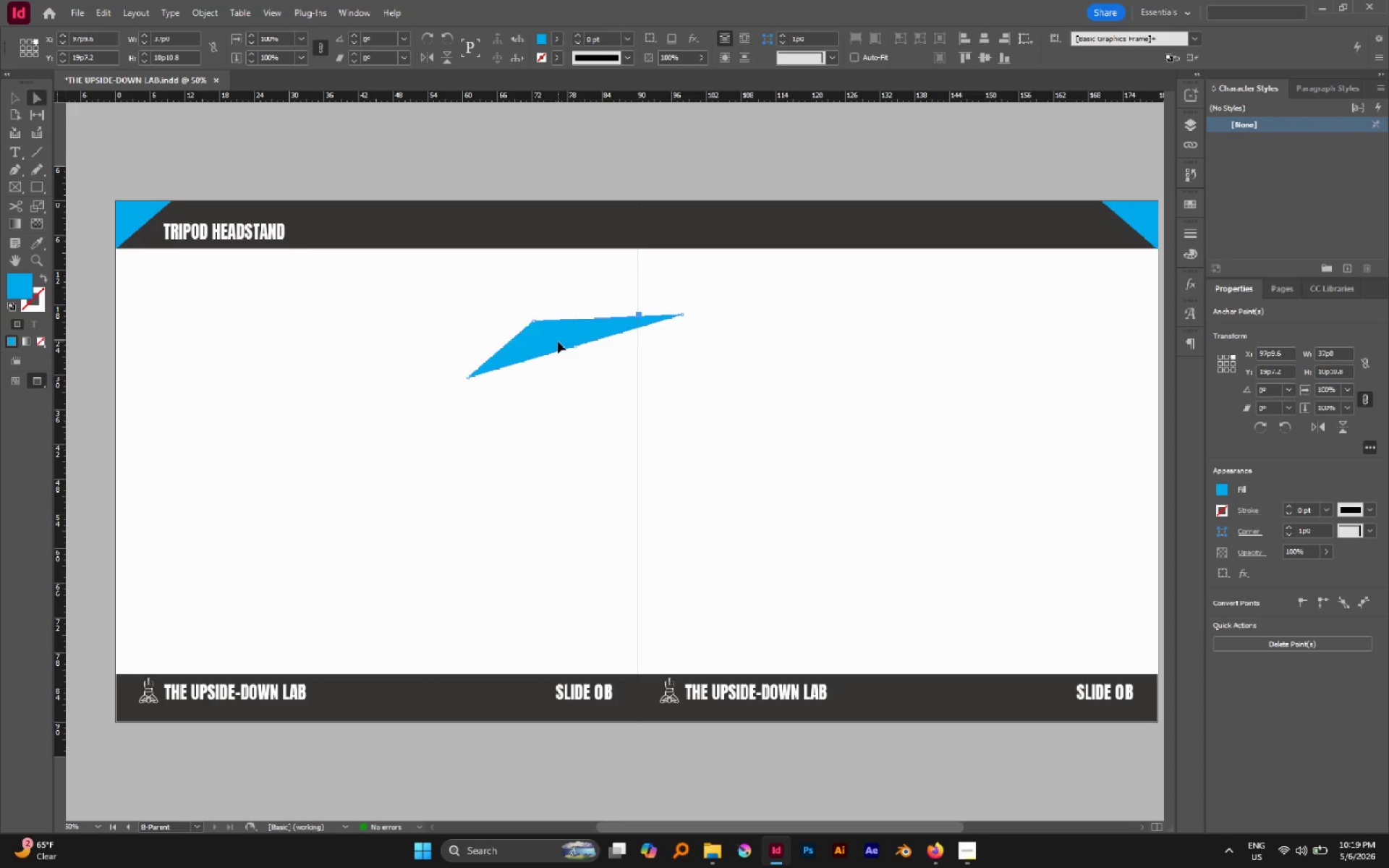 
key(V)
 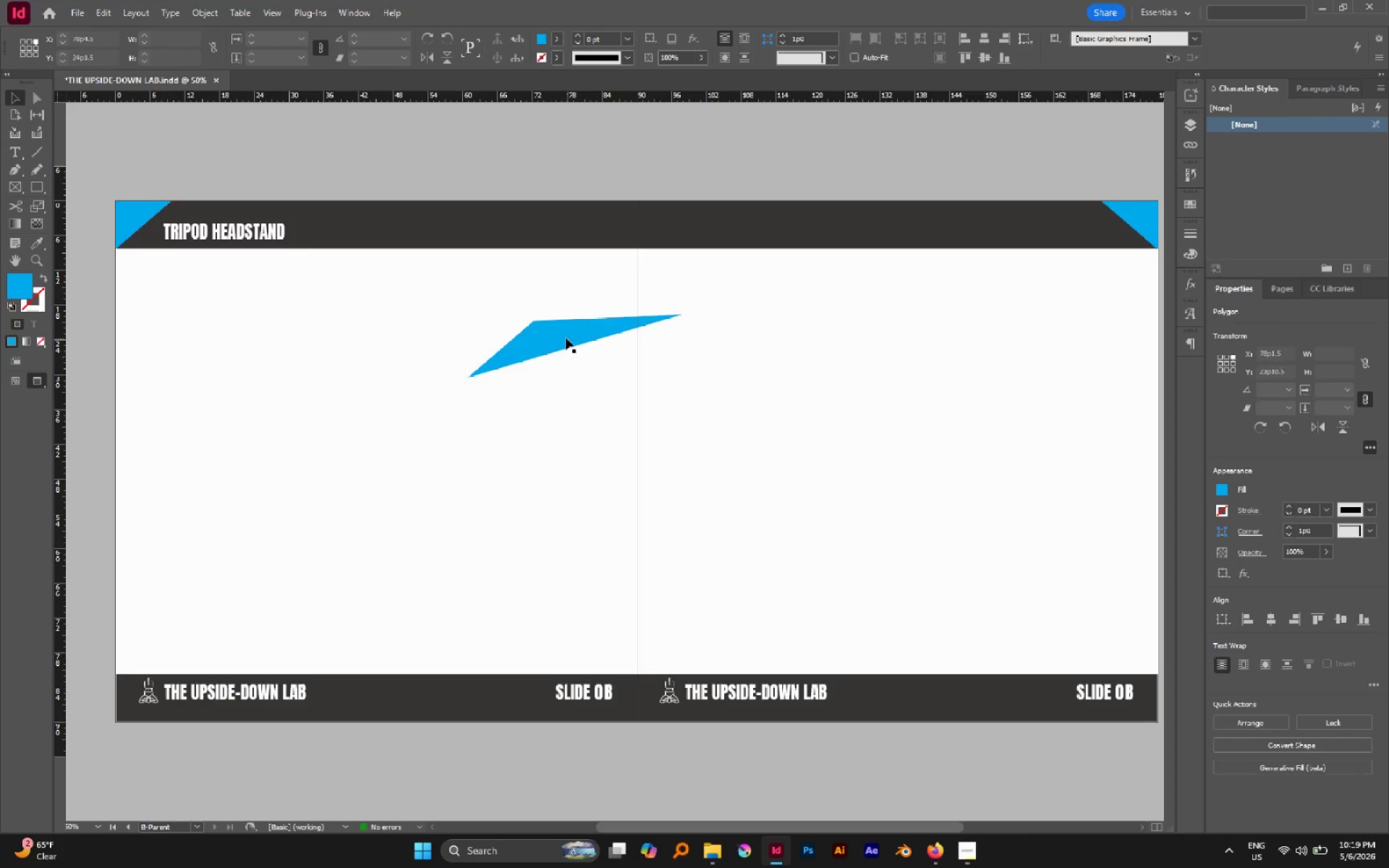 
left_click_drag(start_coordinate=[566, 338], to_coordinate=[770, 343])
 